 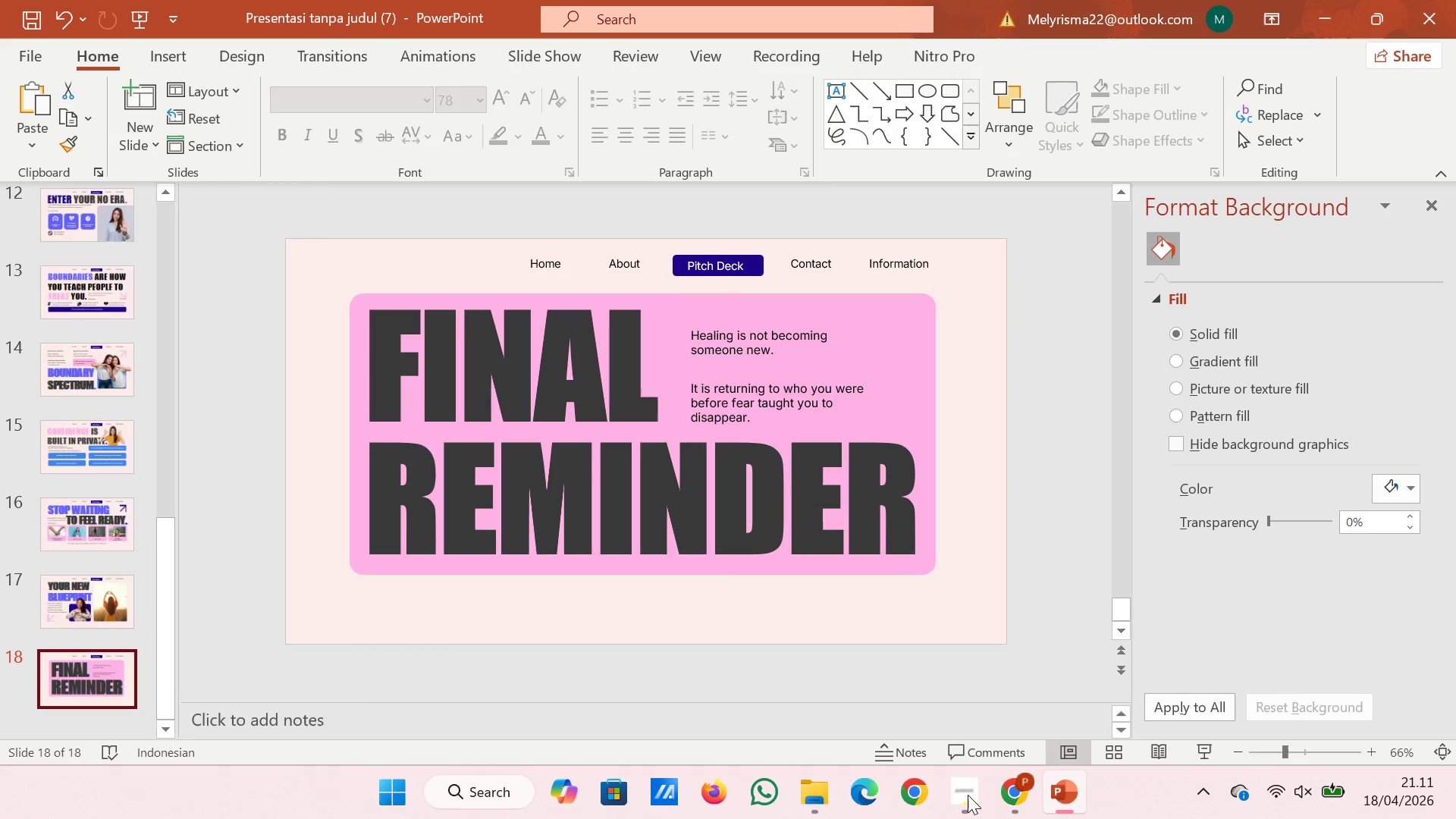 
scroll: coordinate [102, 324], scroll_direction: up, amount: 31.0
 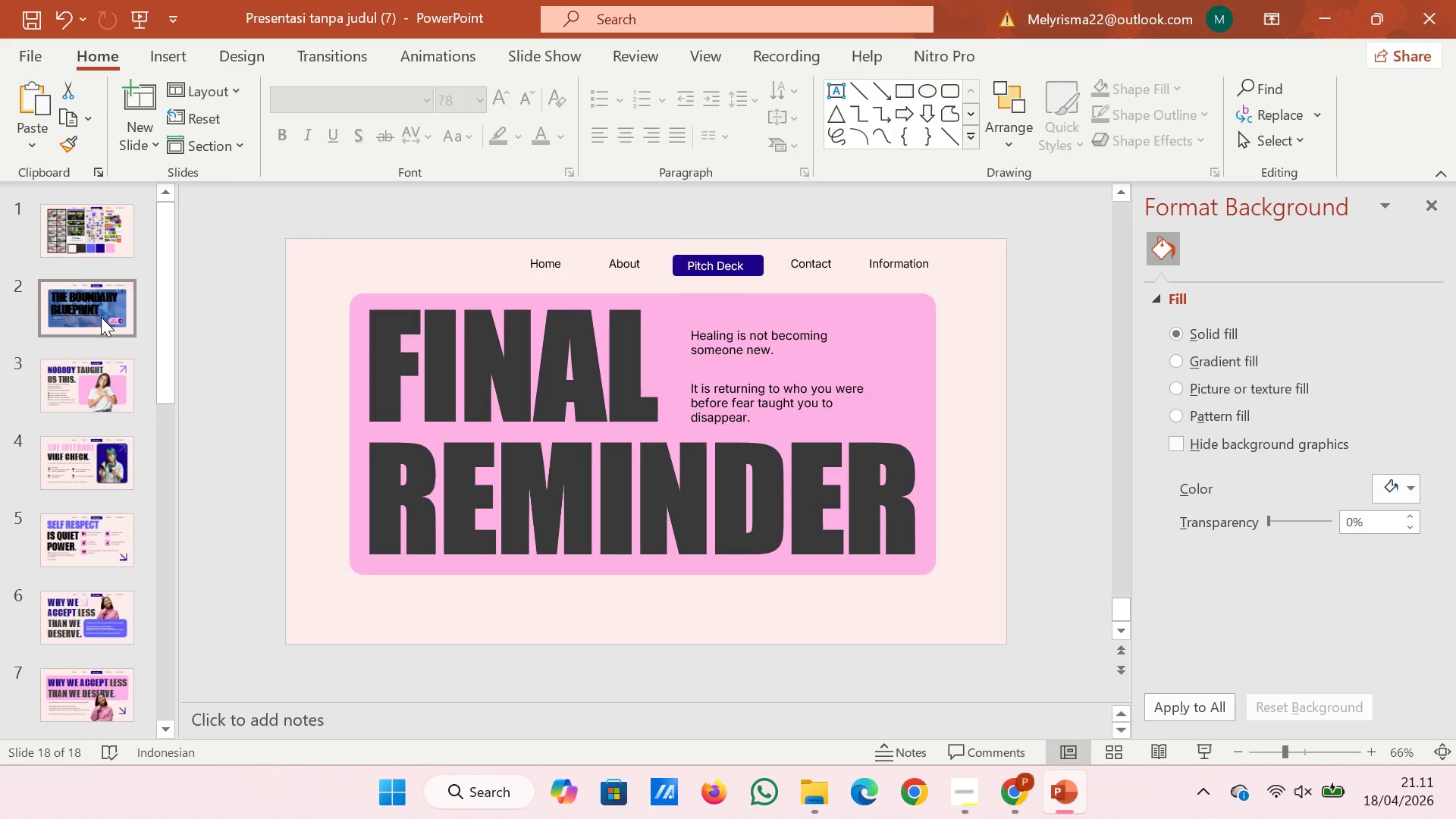 
left_click([142, 99])
 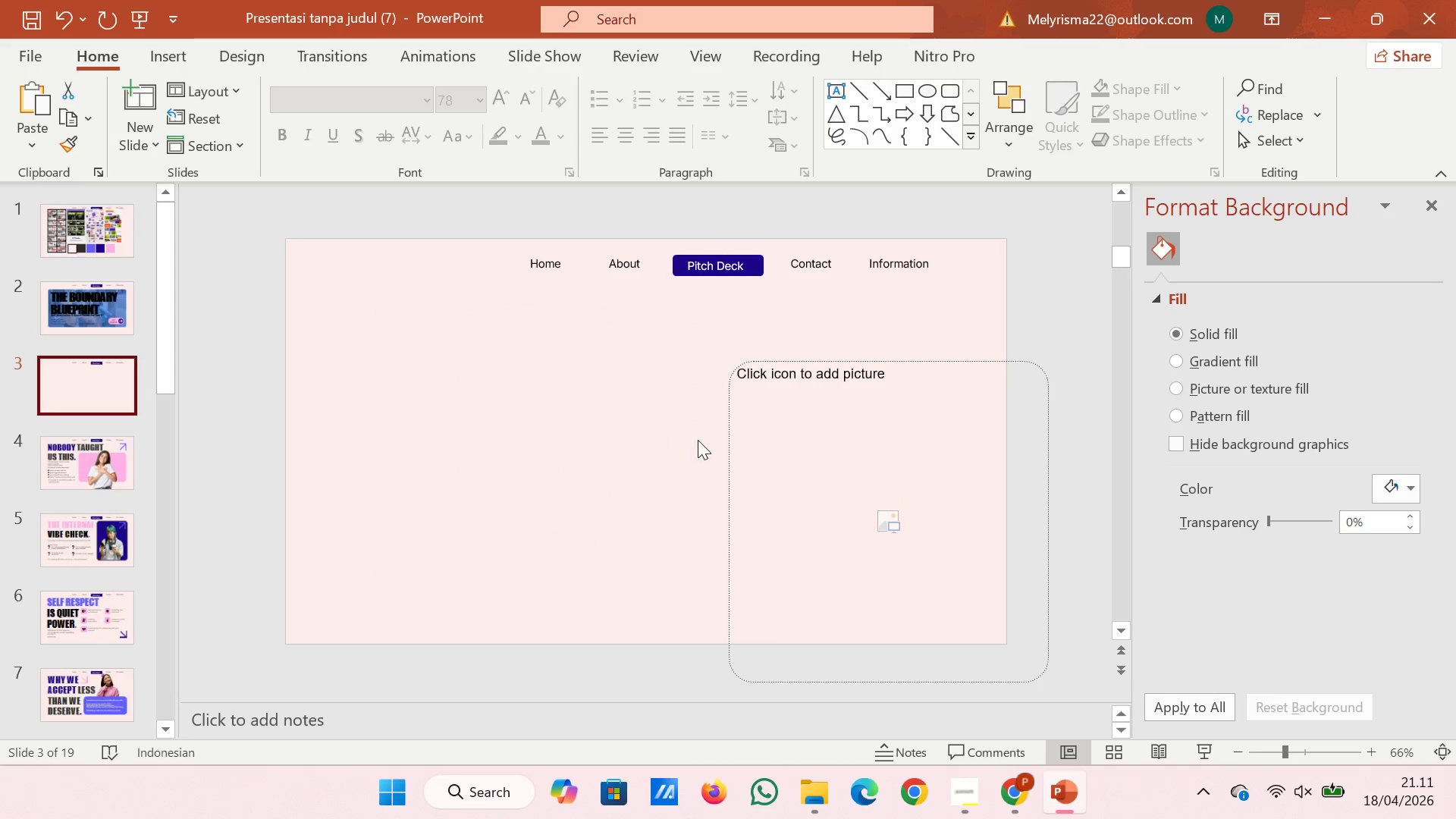 
left_click([744, 493])
 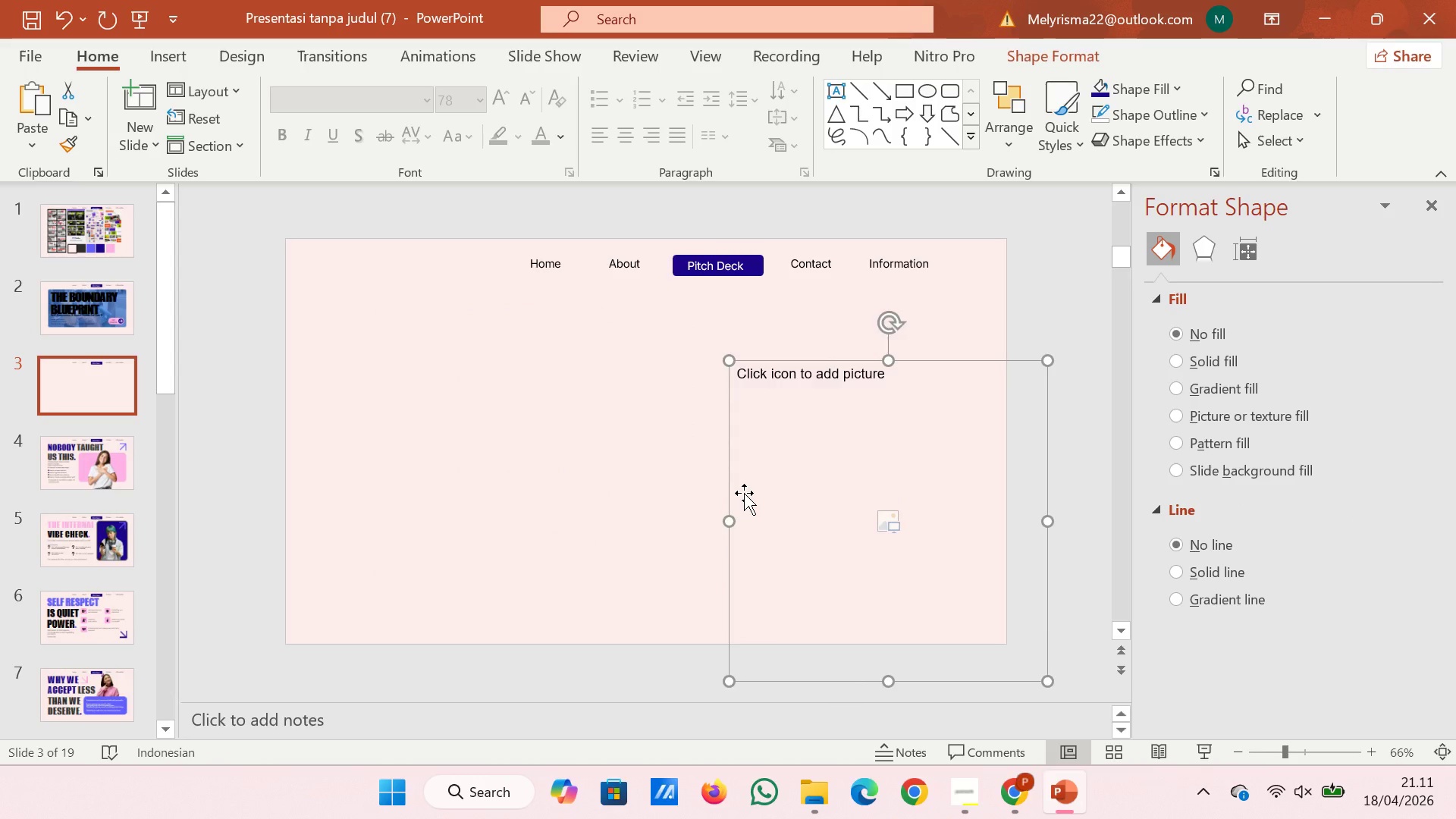 
key(Backspace)
 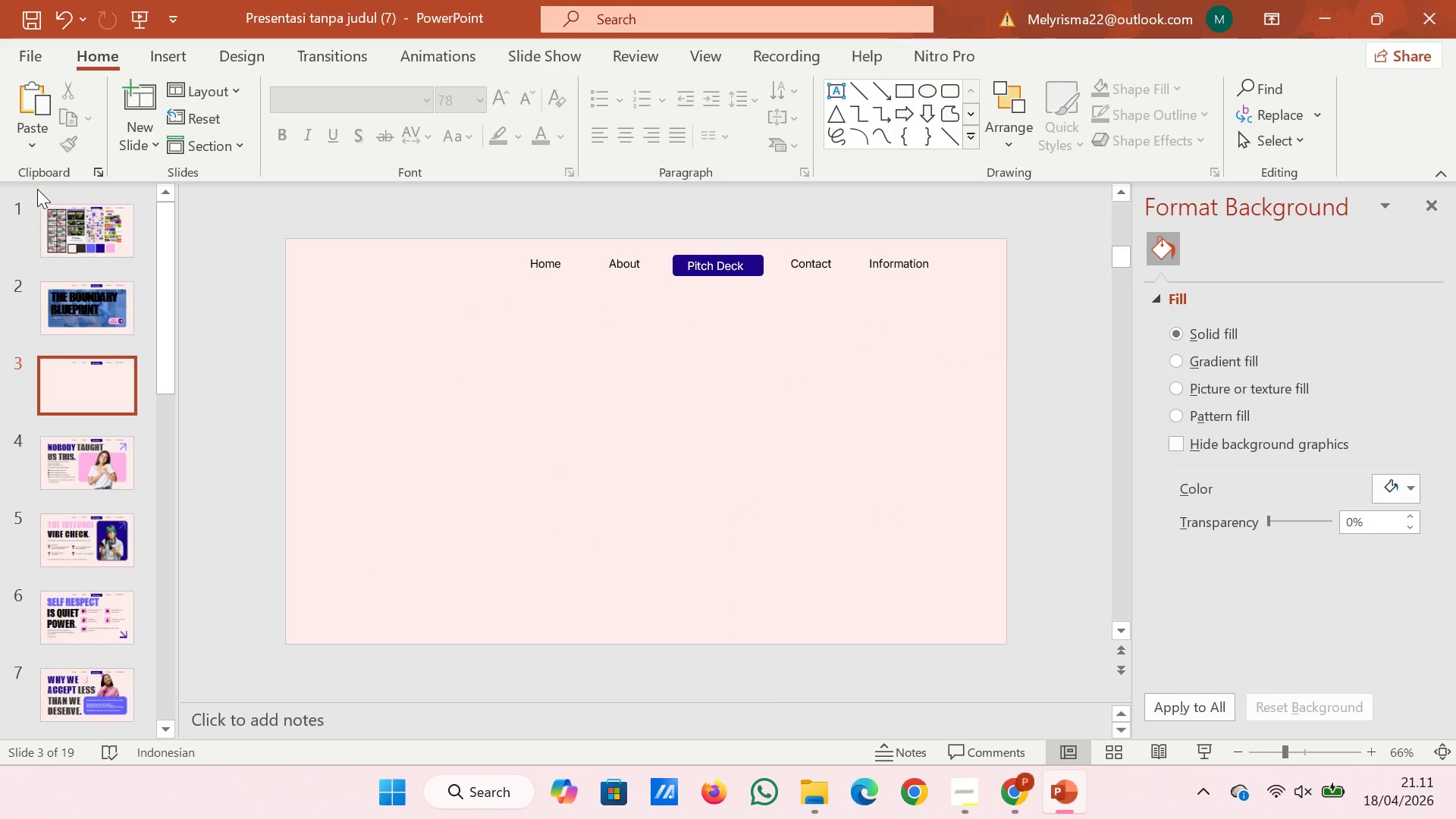 
left_click([103, 248])
 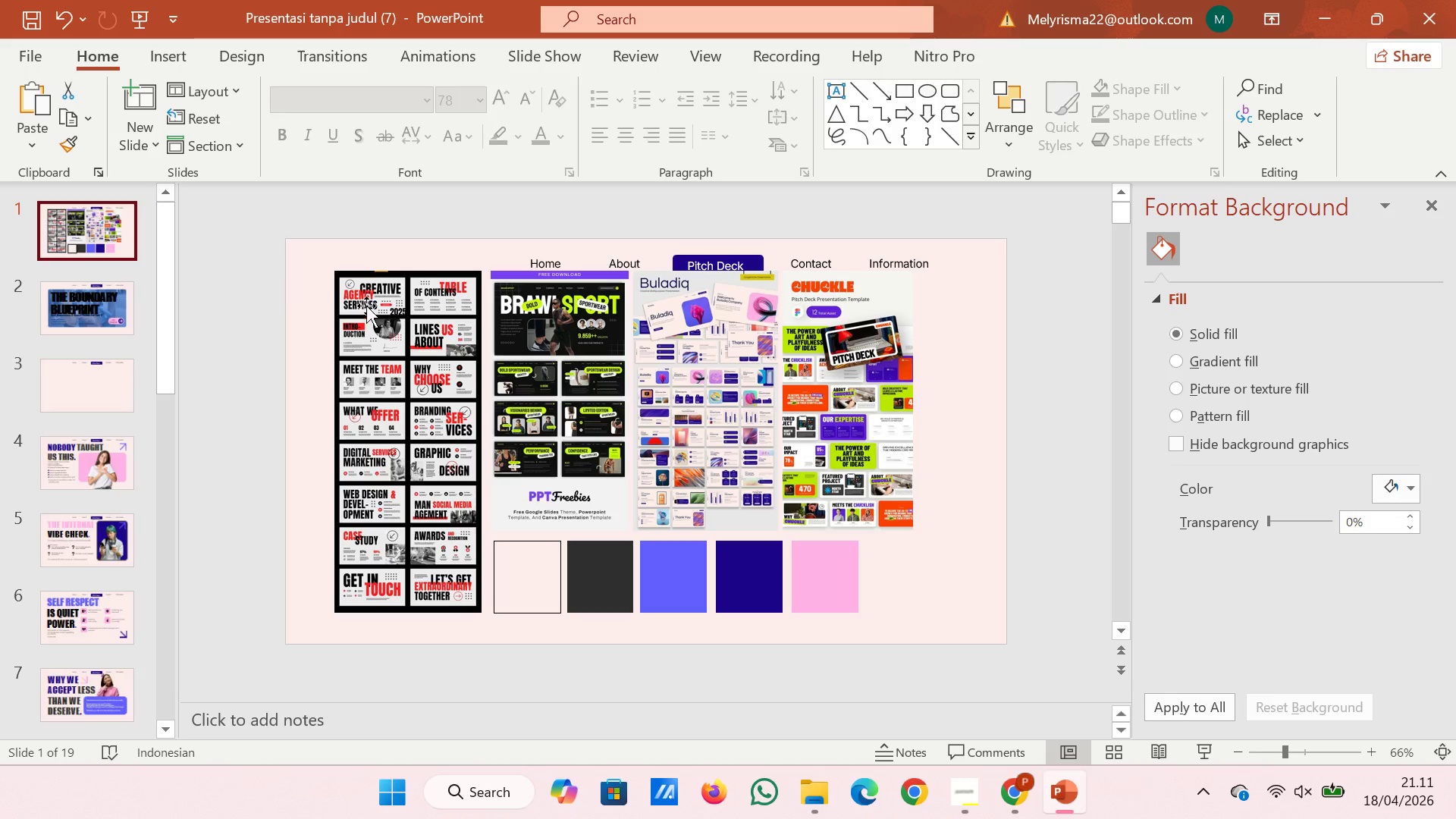 
wait(5.77)
 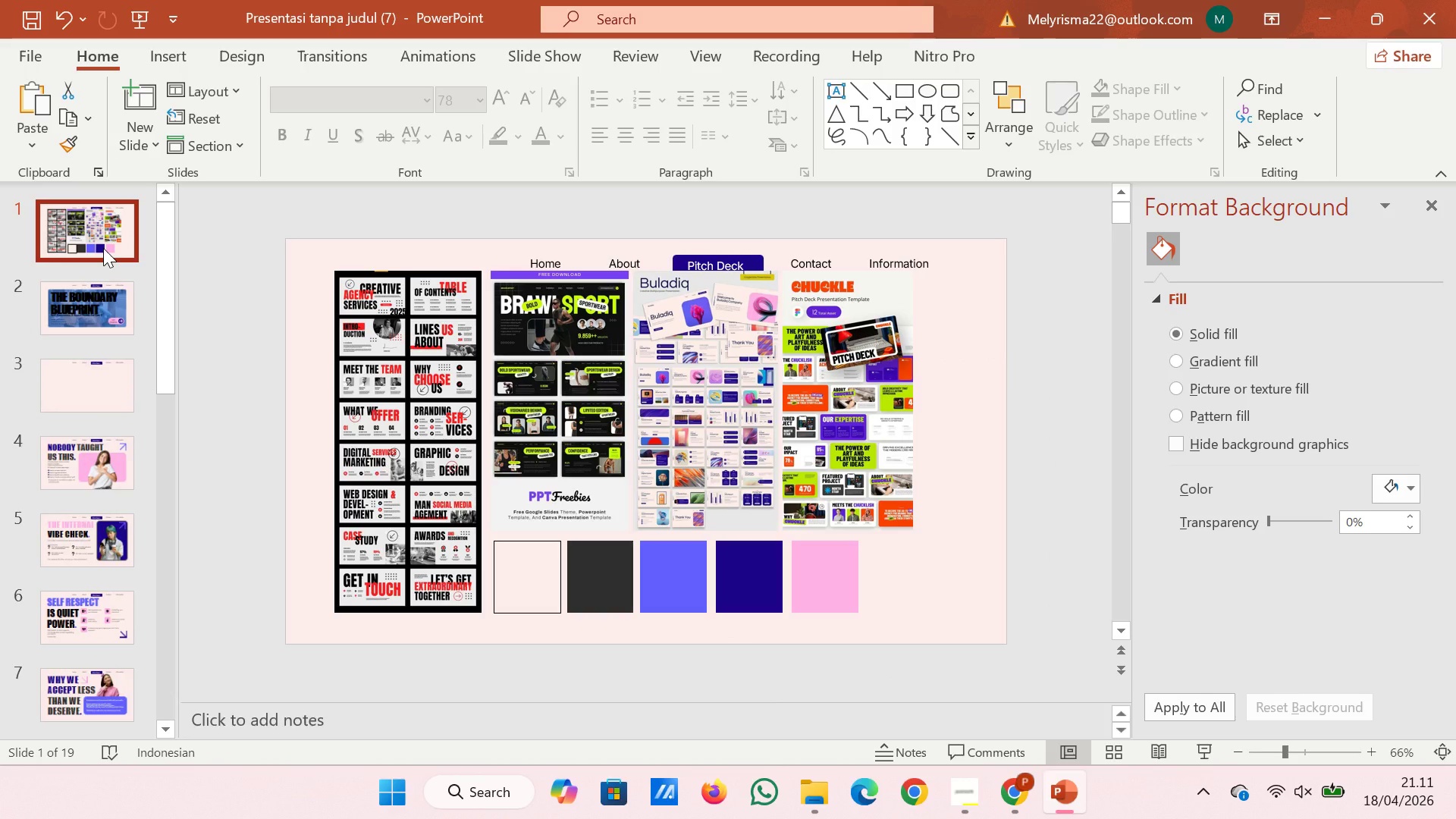 
left_click([737, 425])
 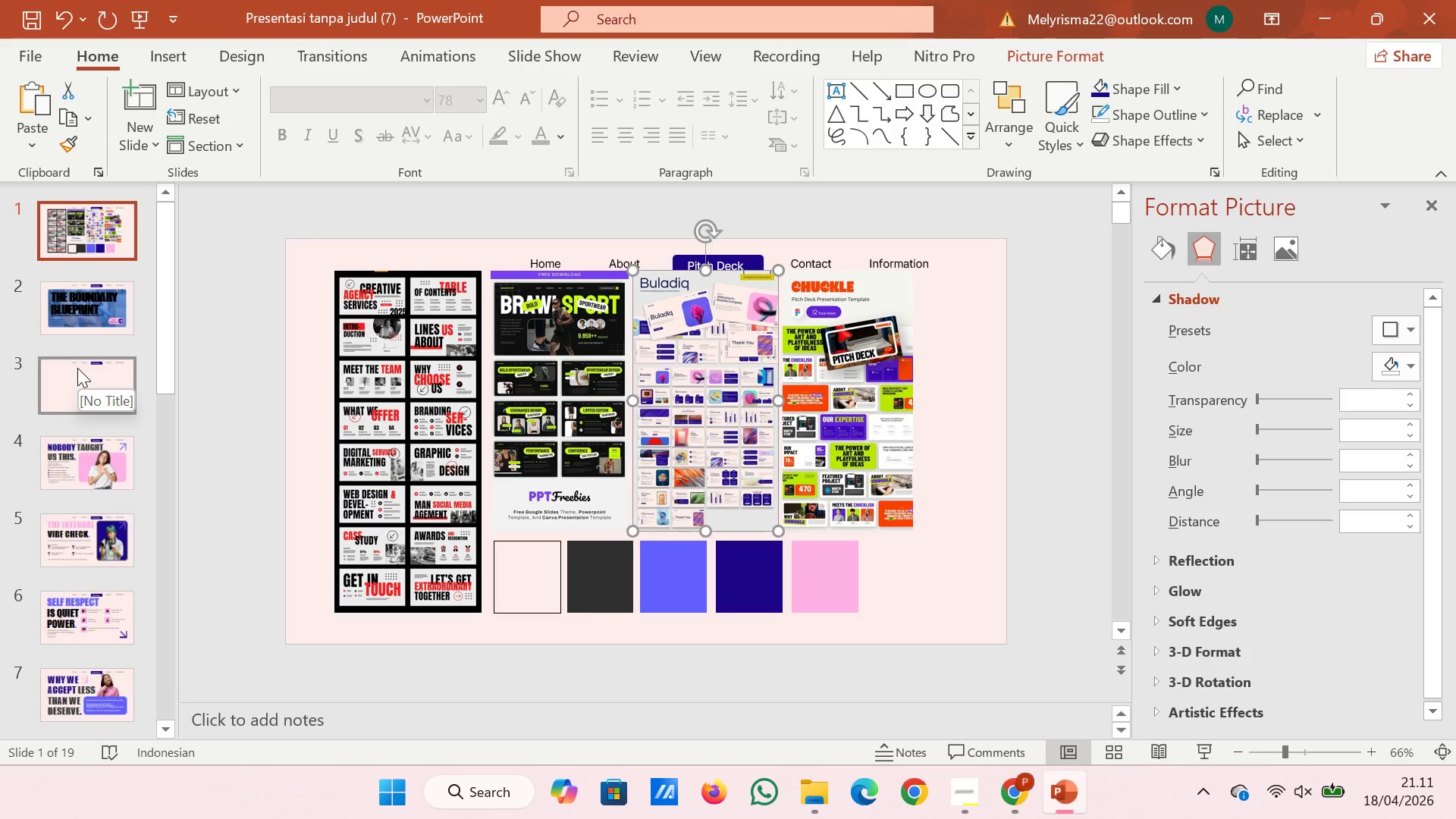 
wait(9.66)
 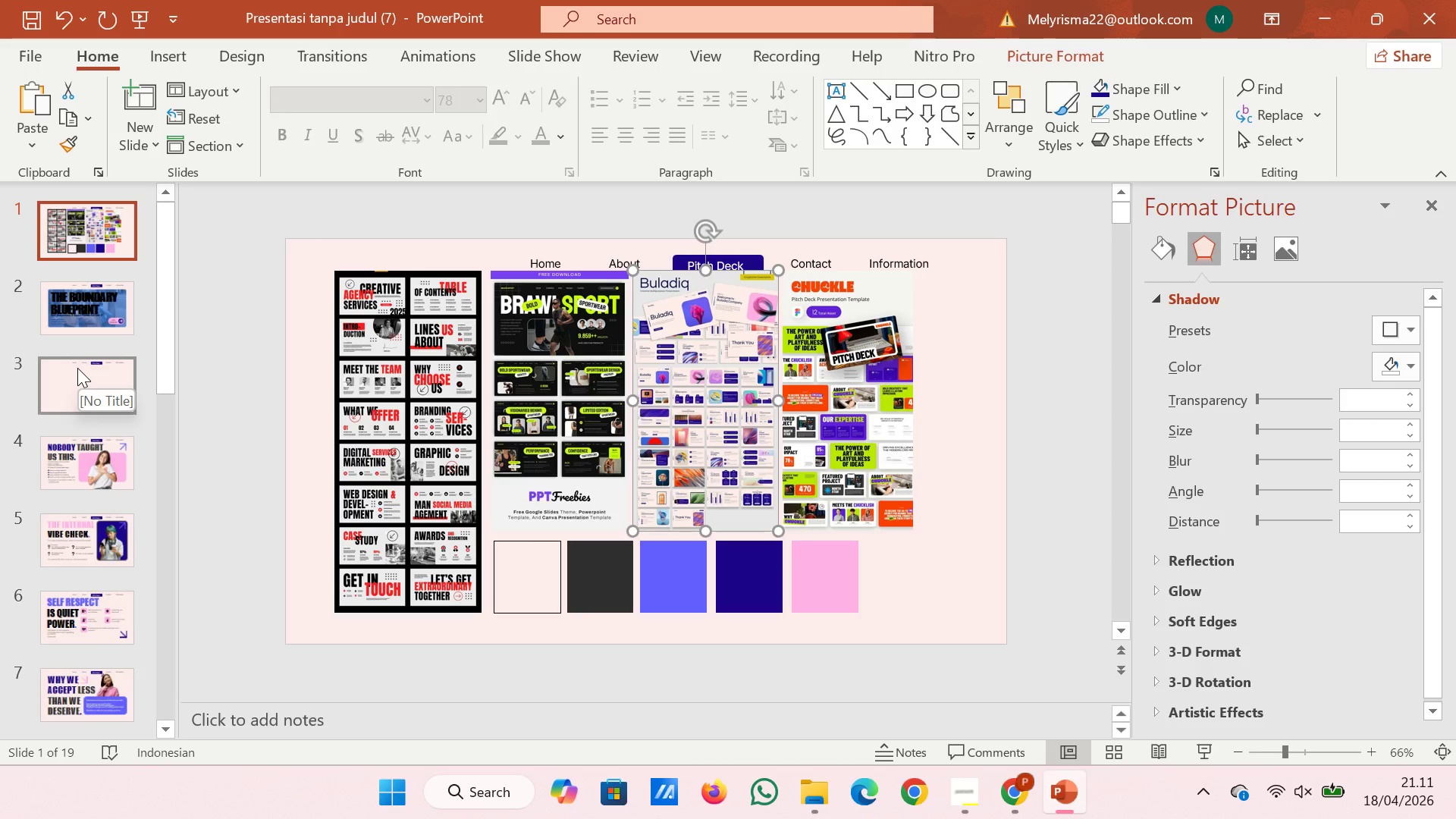 
left_click([89, 401])
 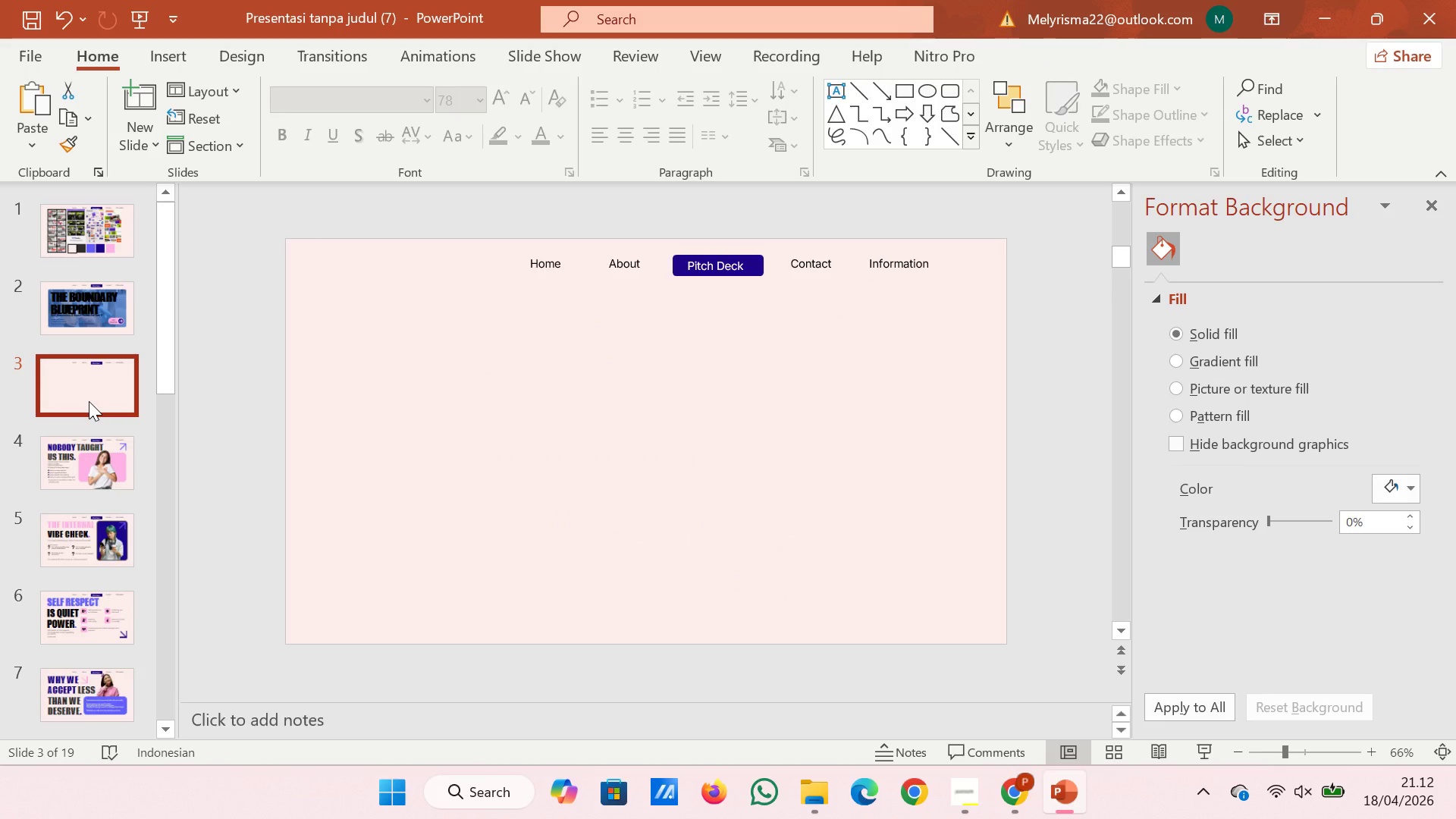 
left_click([89, 326])
 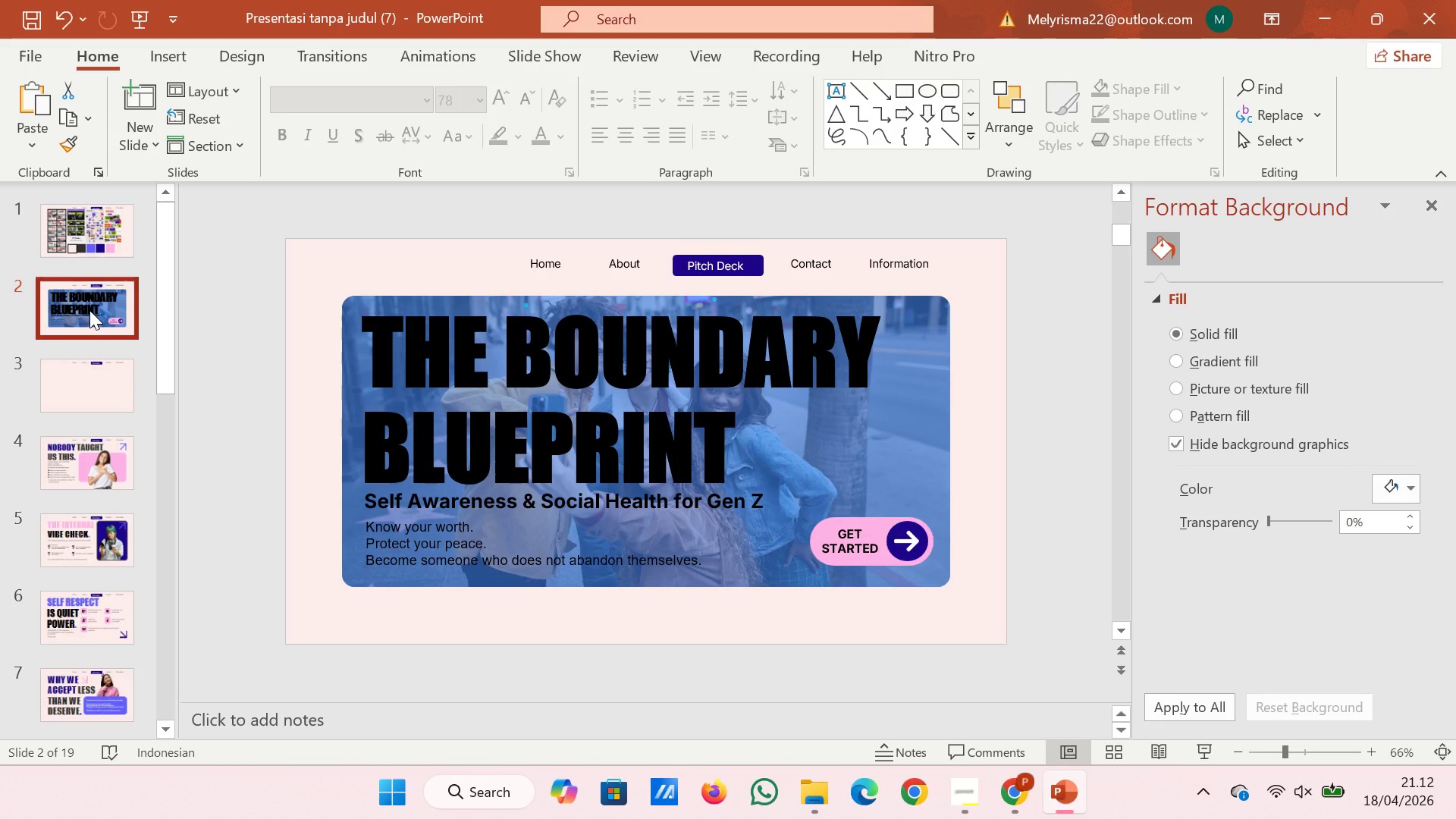 
left_click([102, 384])
 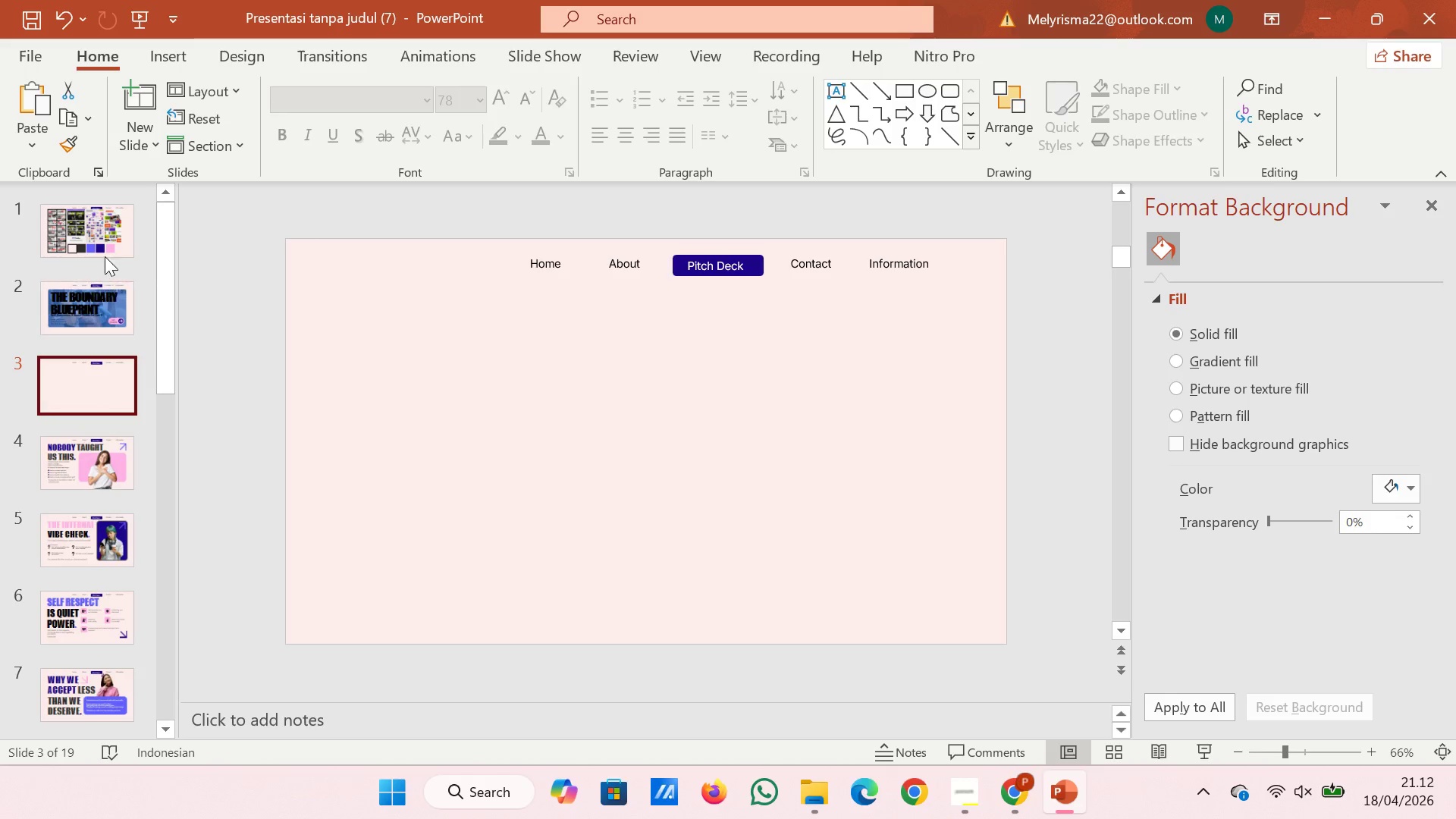 
left_click([105, 238])
 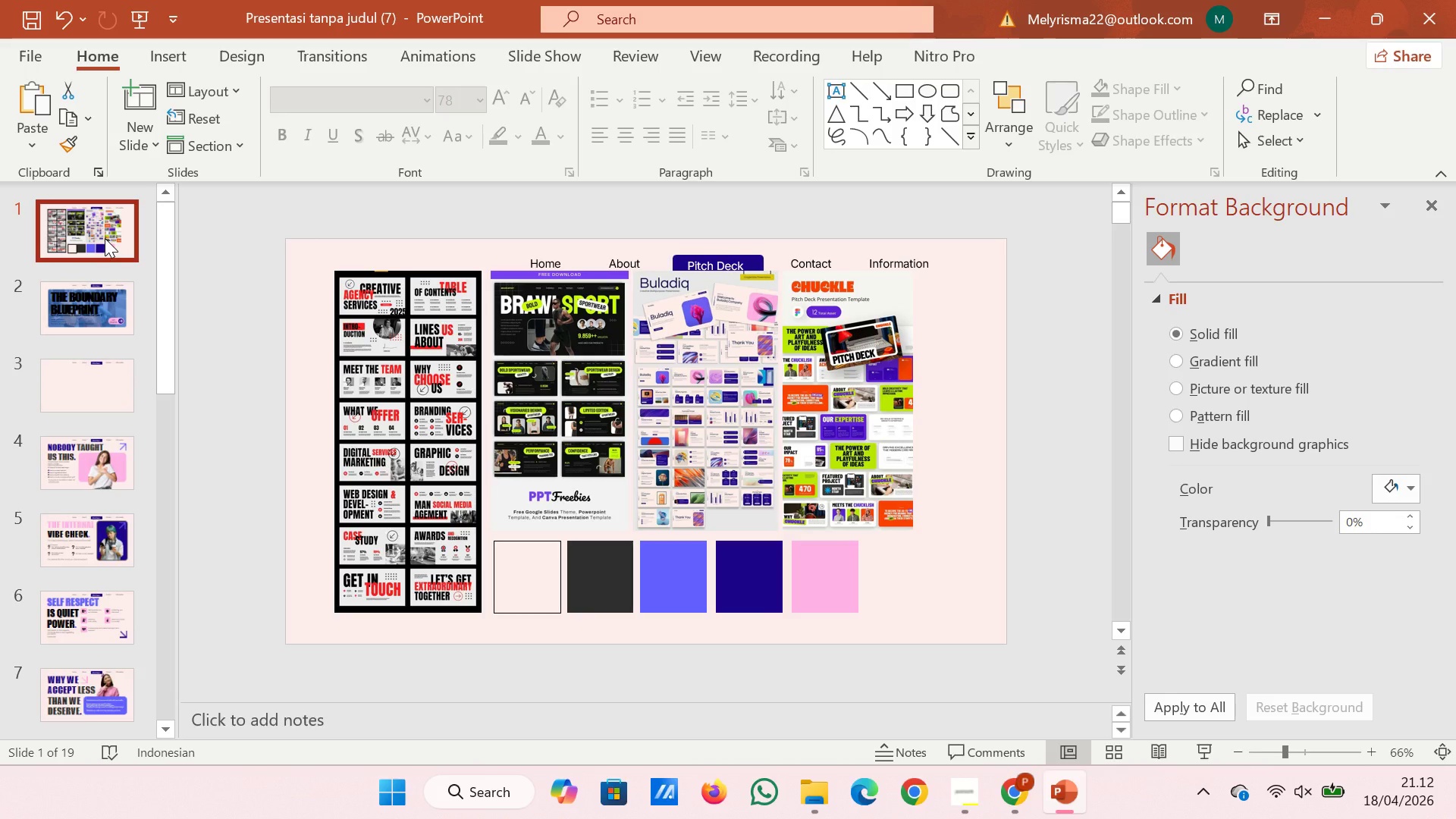 
wait(9.17)
 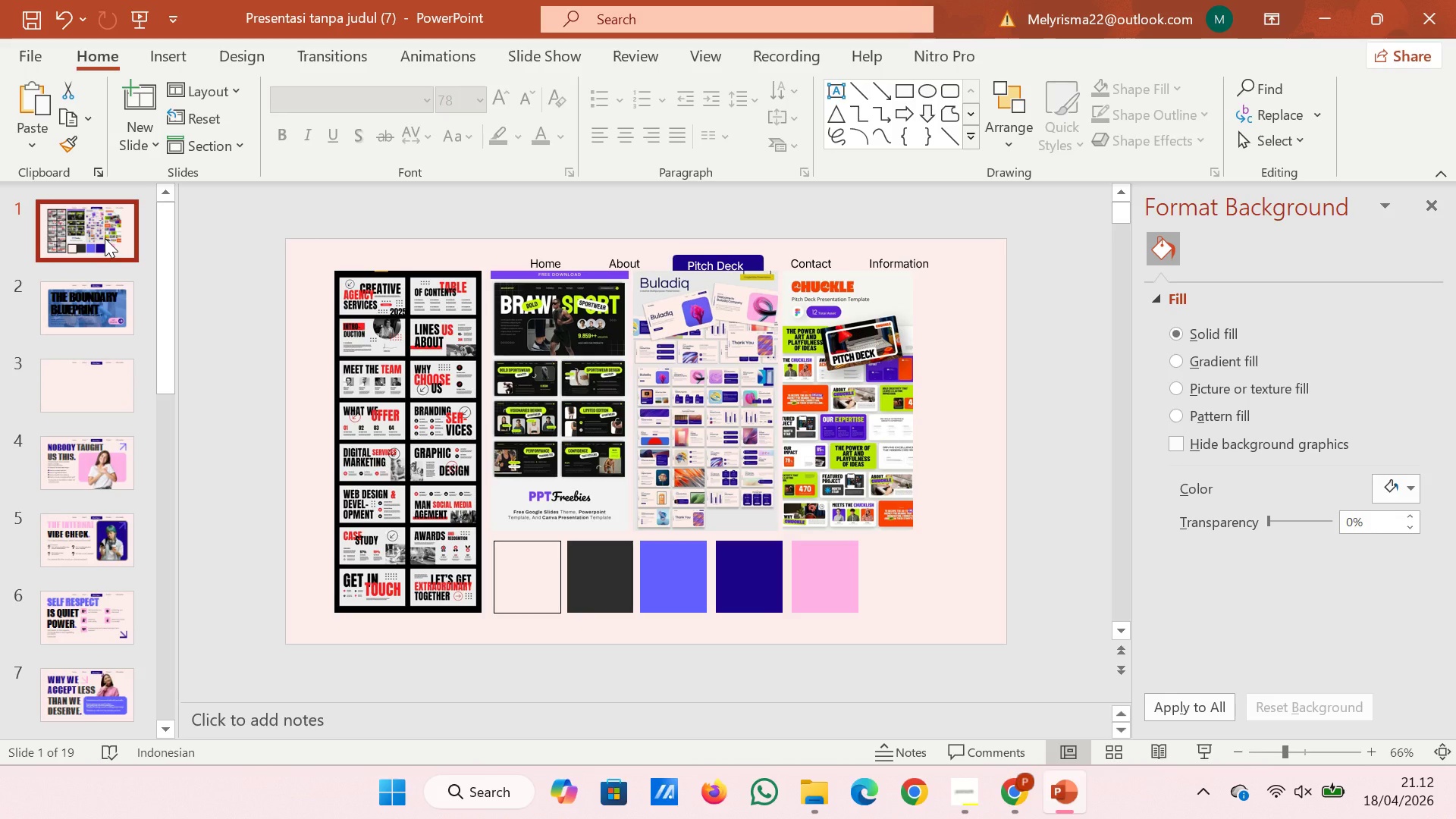 
left_click([117, 322])
 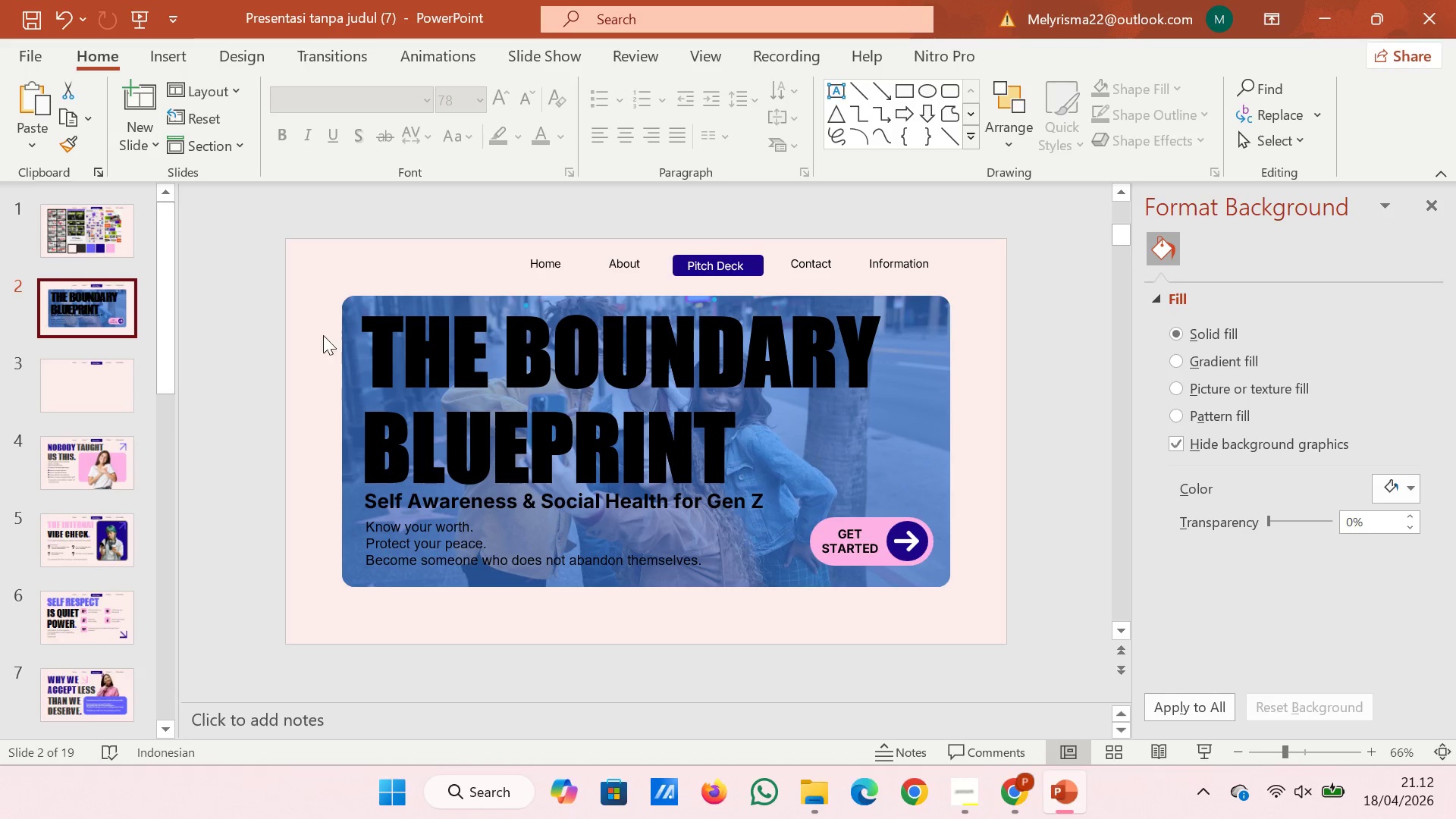 
left_click([375, 363])
 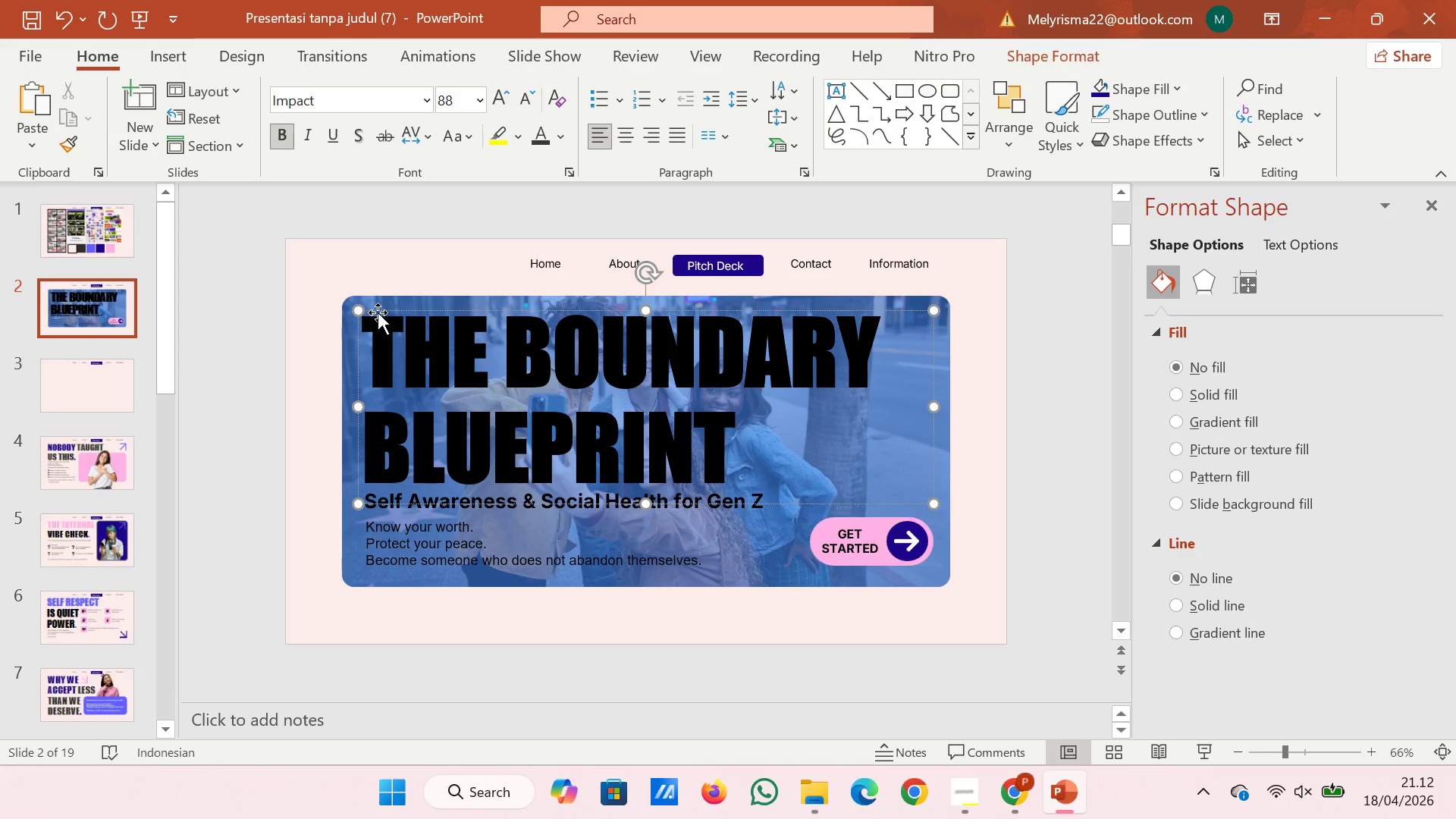 
left_click([378, 312])
 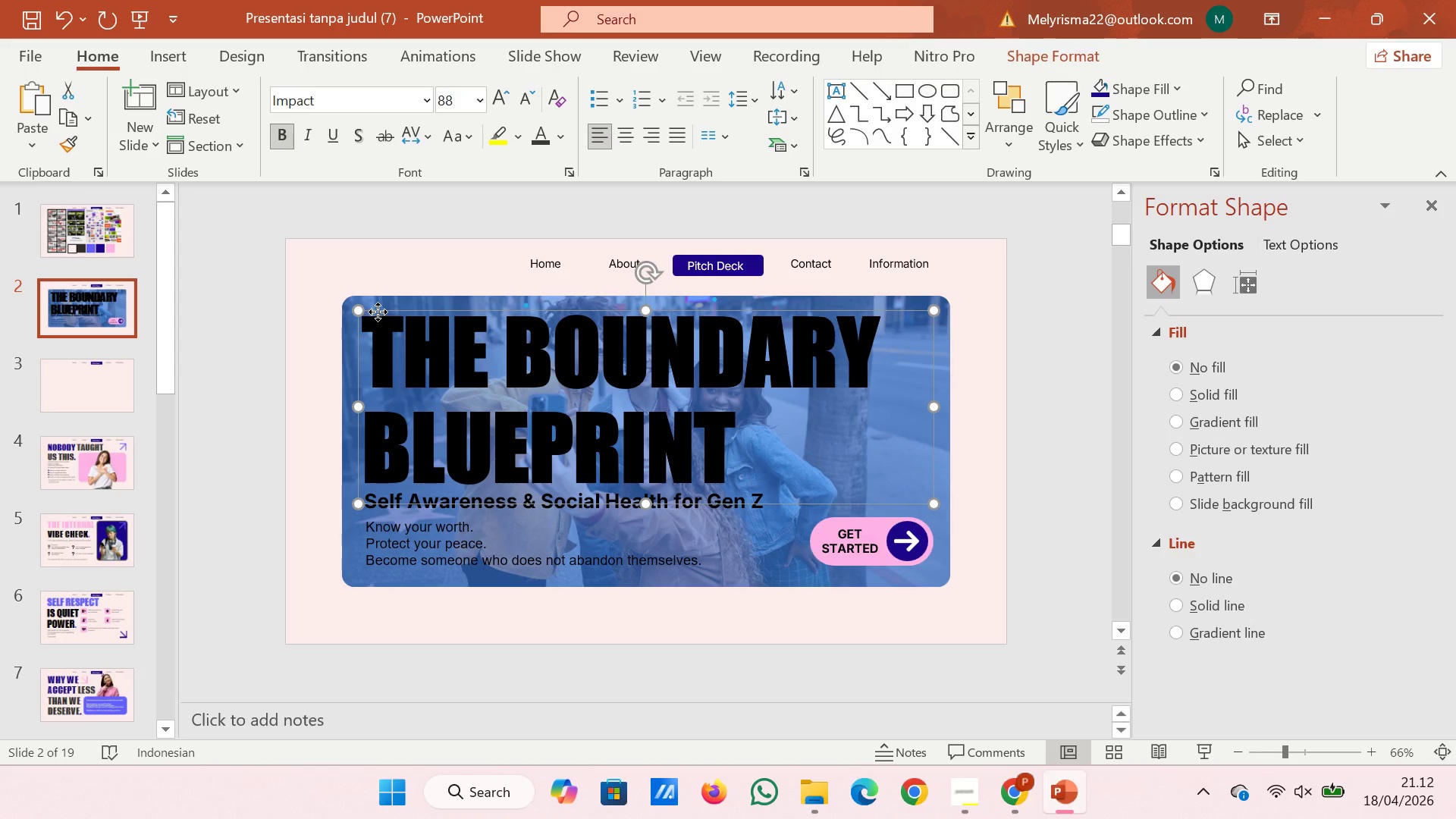 
right_click([378, 312])
 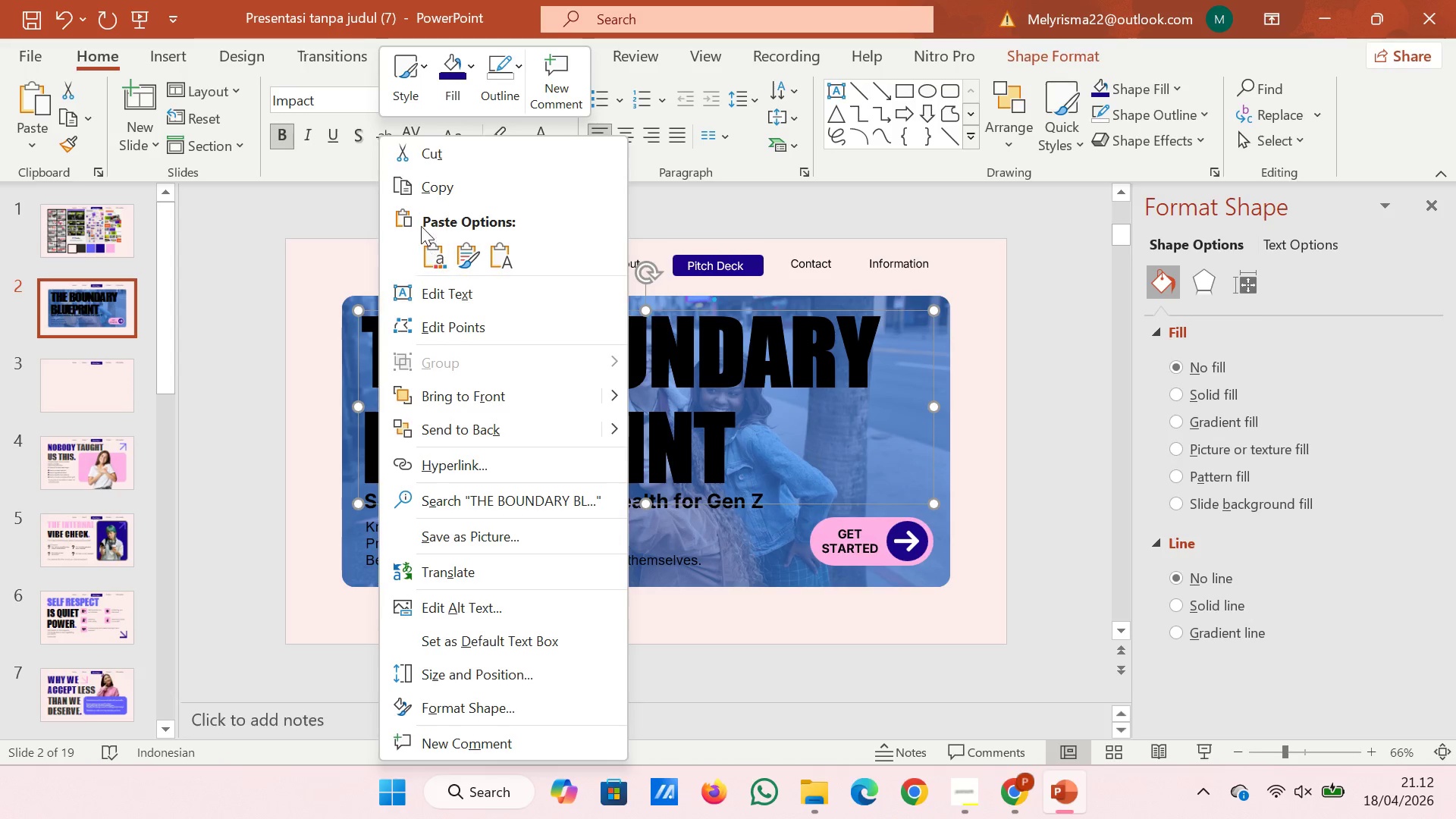 
left_click([413, 193])
 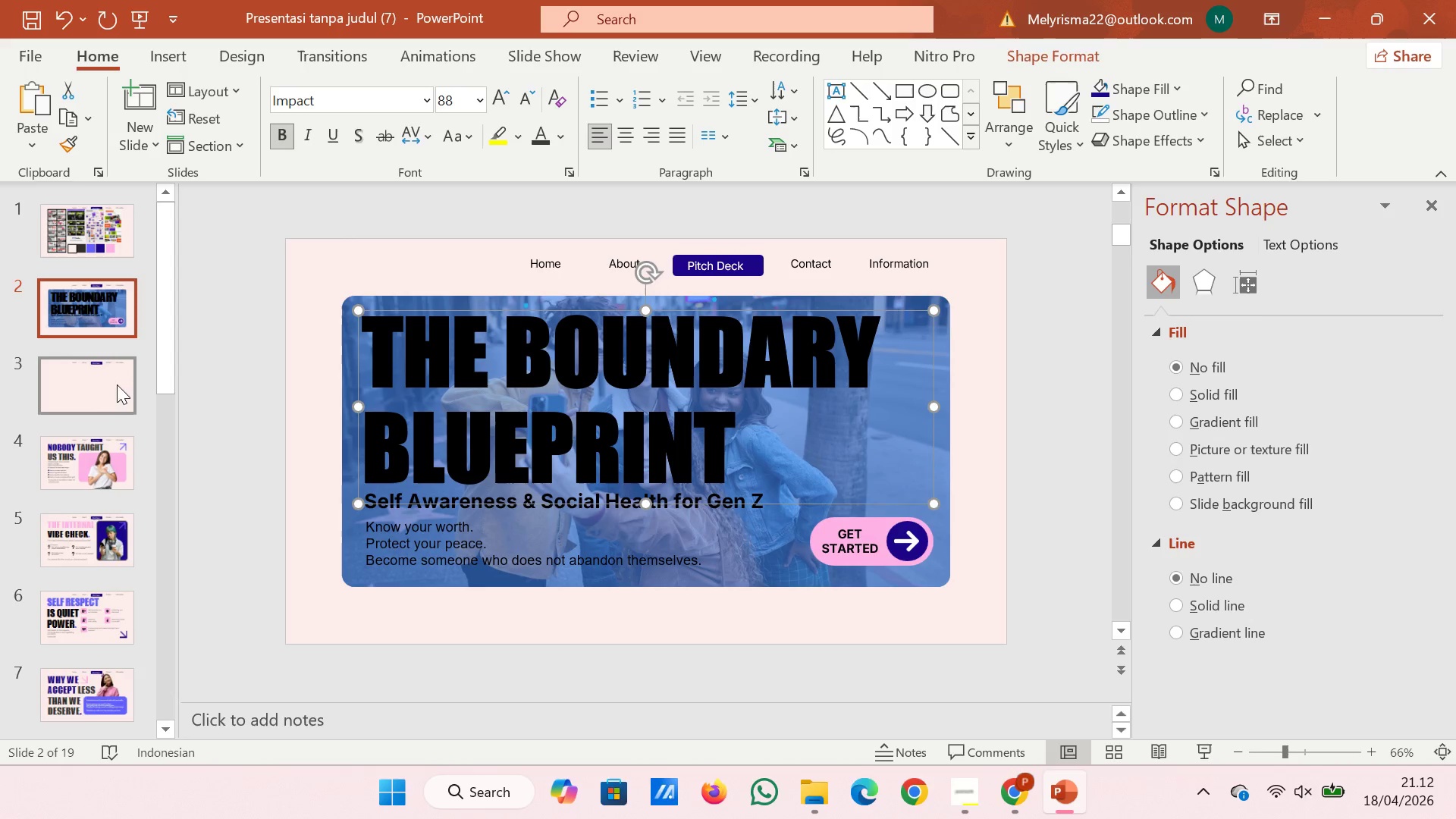 
left_click([109, 388])
 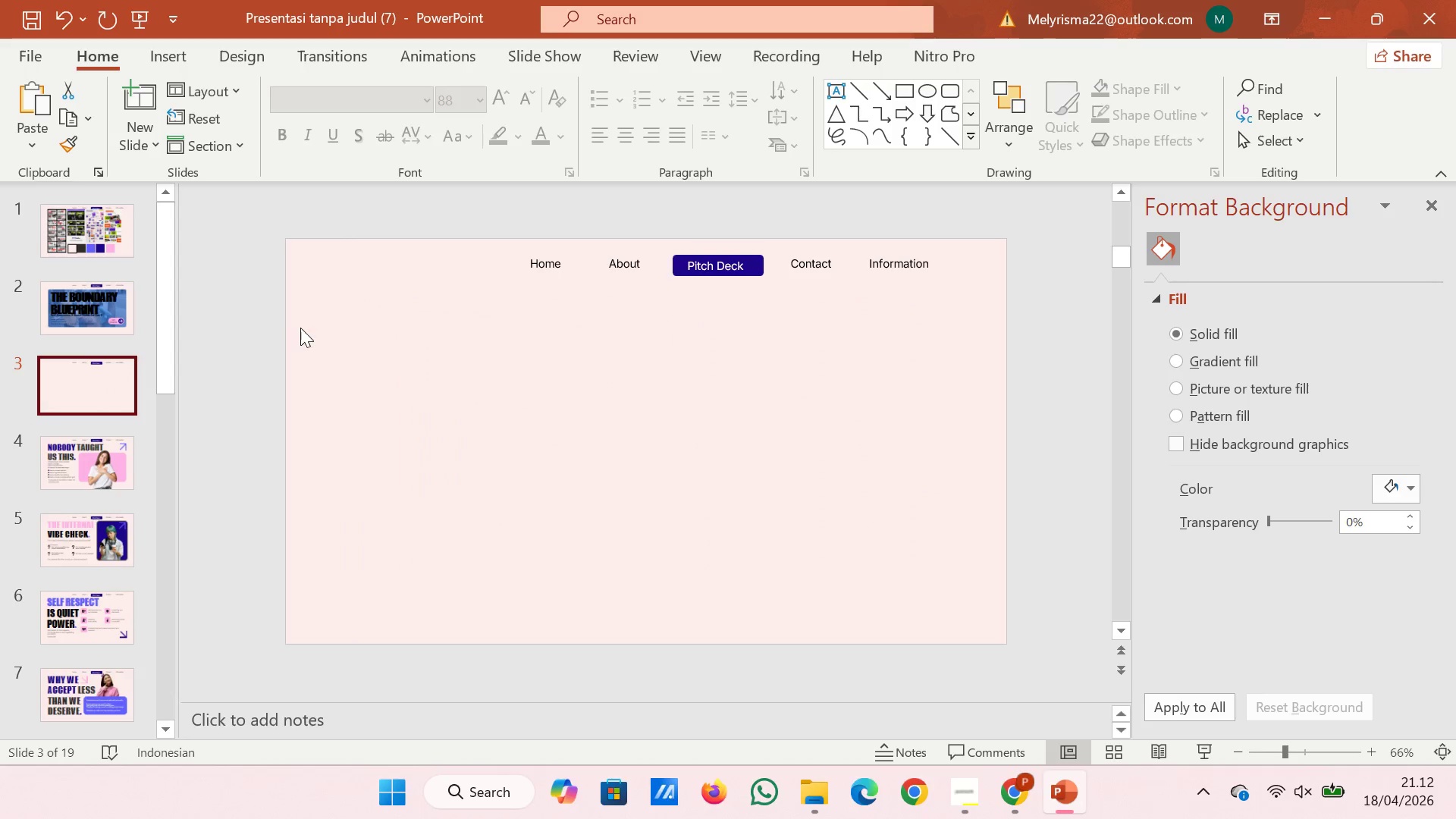 
right_click([300, 328])
 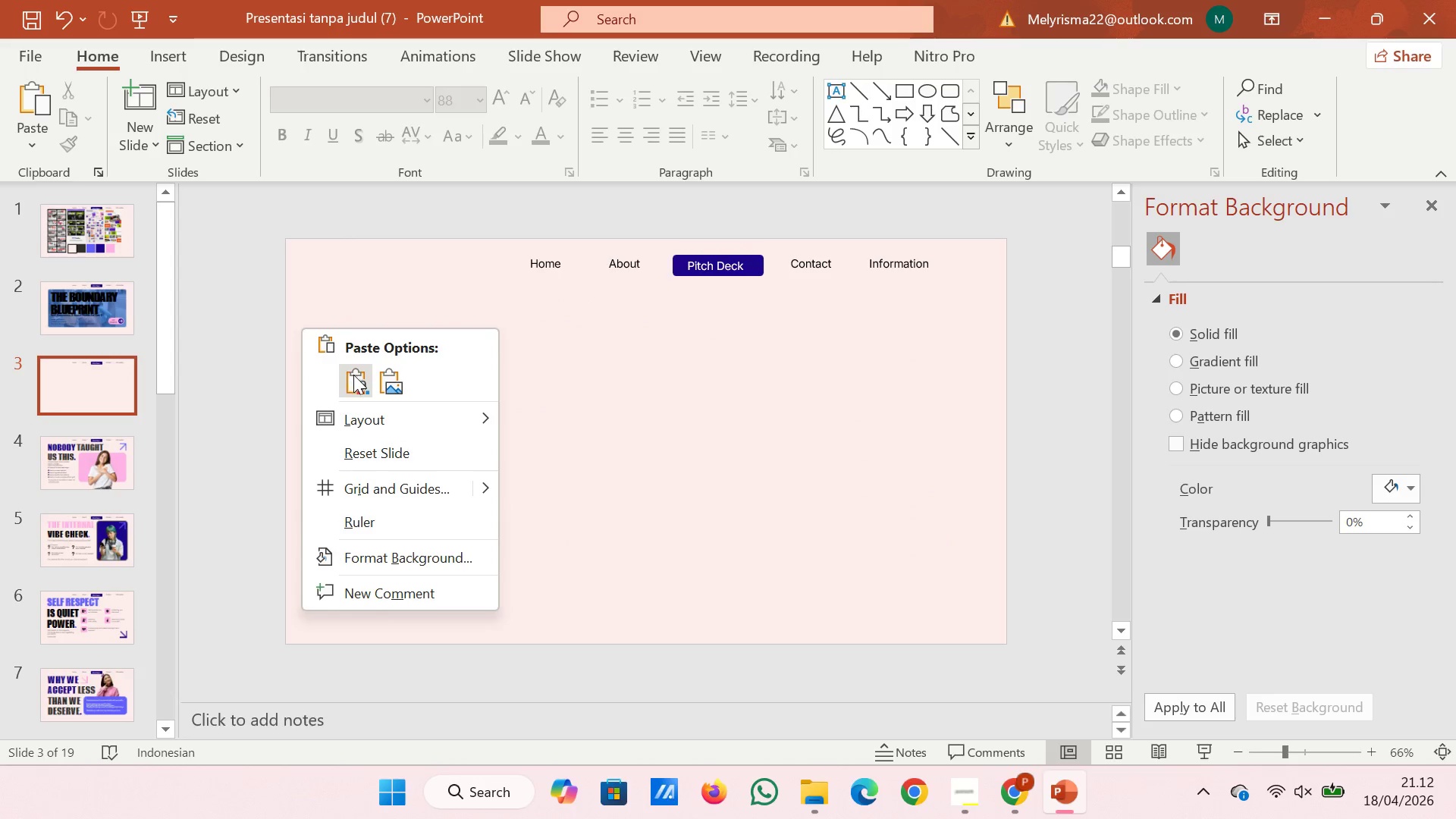 
left_click([353, 375])
 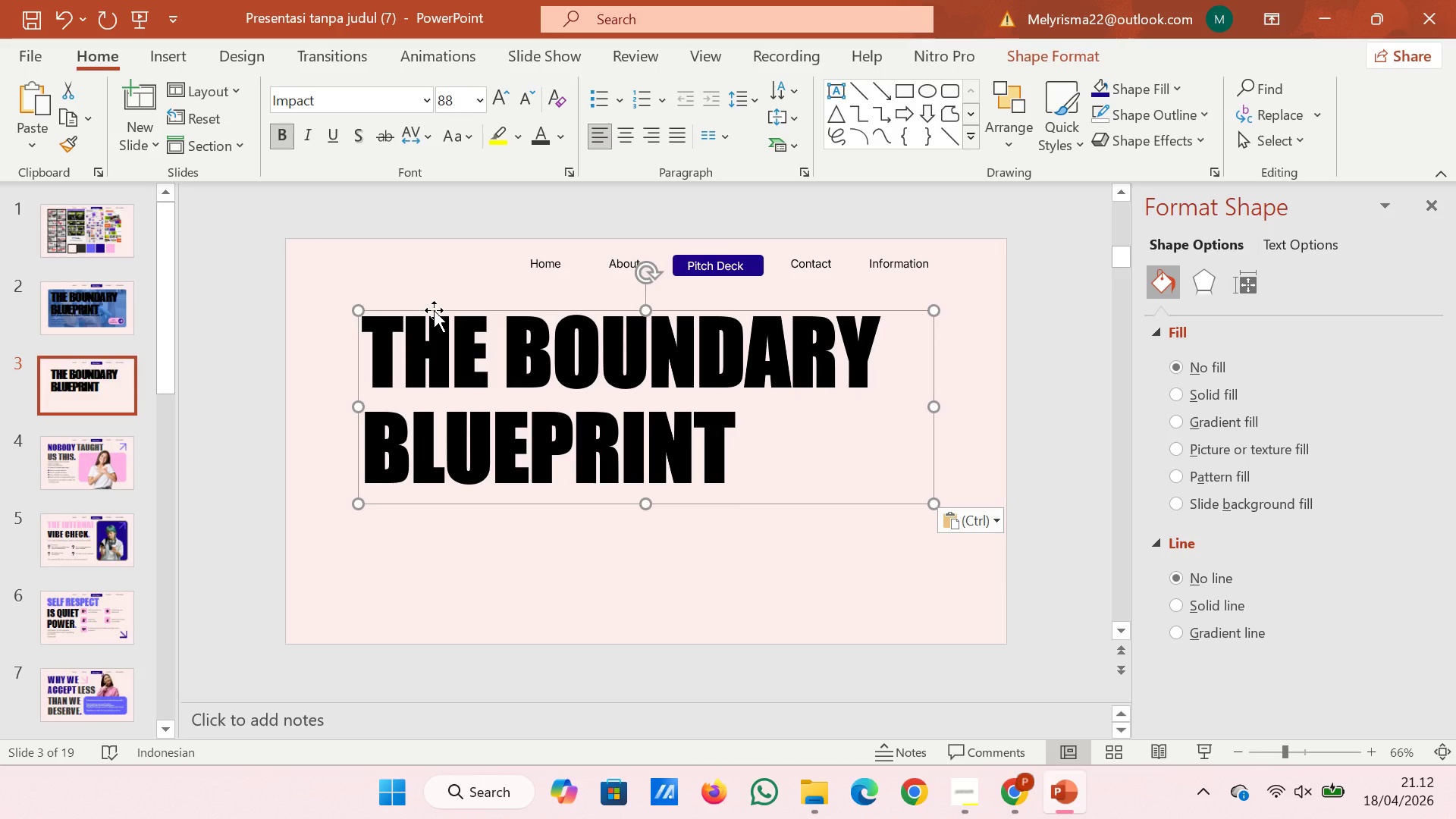 
left_click_drag(start_coordinate=[434, 310], to_coordinate=[408, 295])
 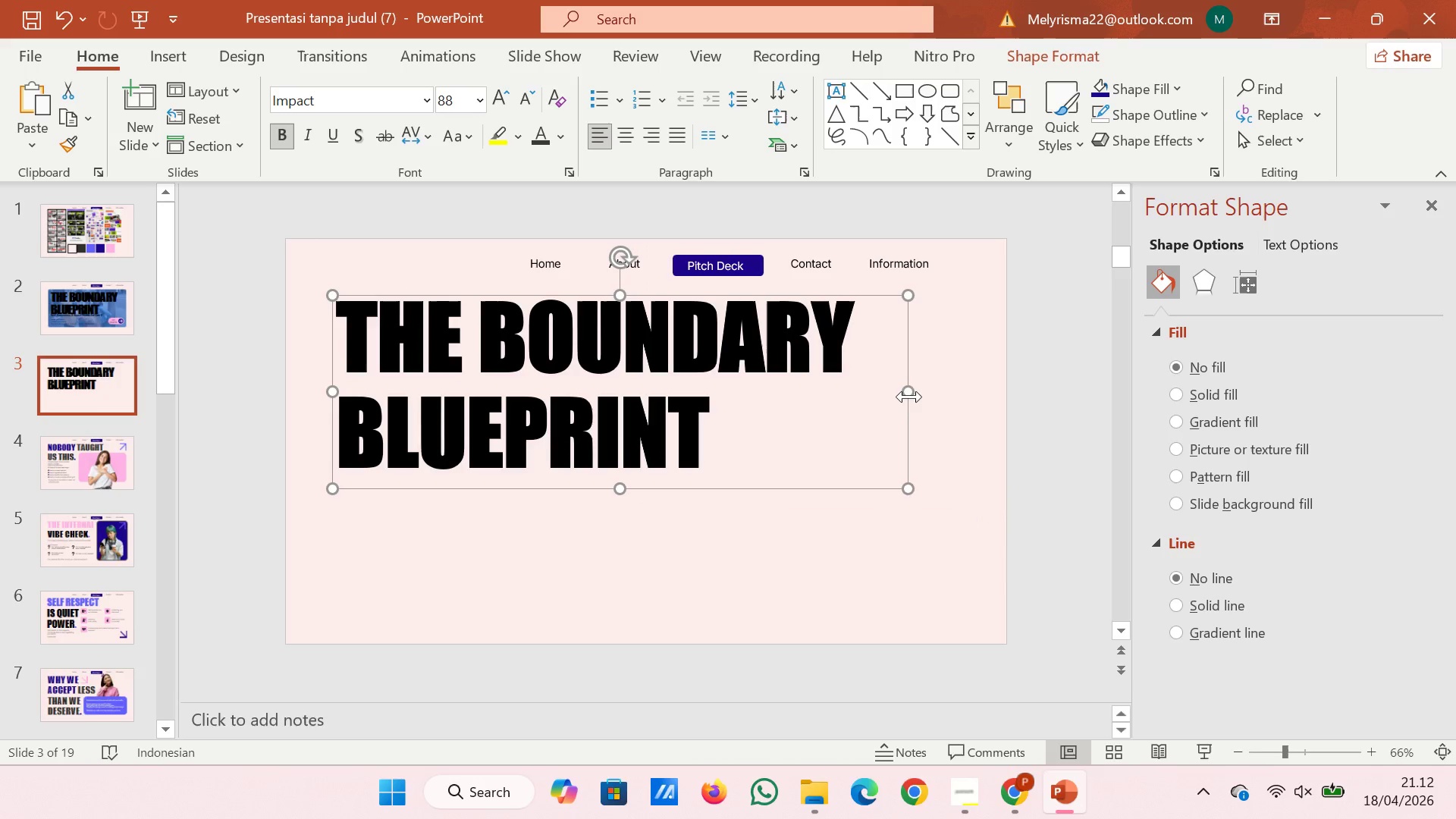 
left_click_drag(start_coordinate=[907, 393], to_coordinate=[776, 392])
 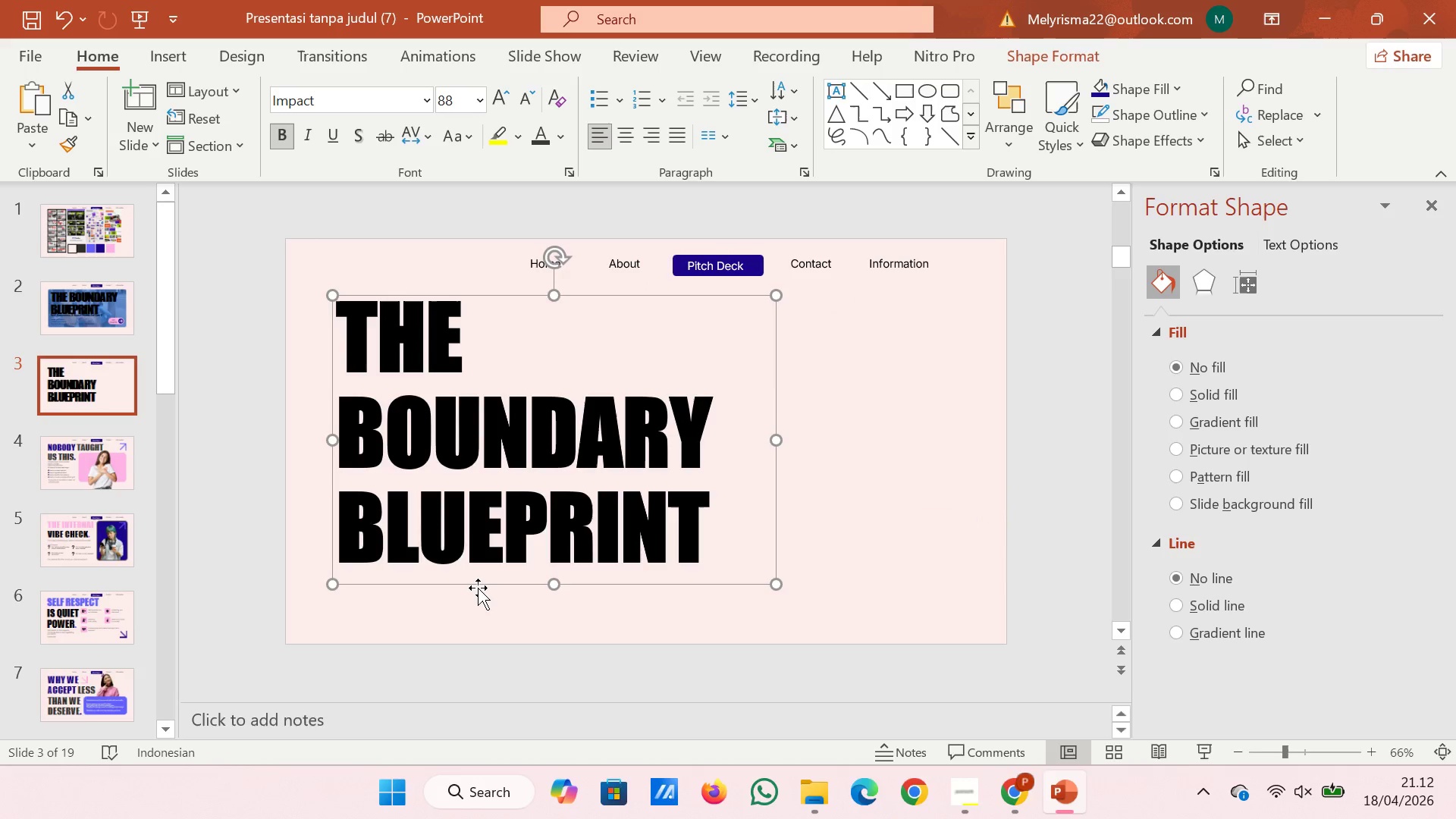 
left_click_drag(start_coordinate=[478, 588], to_coordinate=[485, 601])
 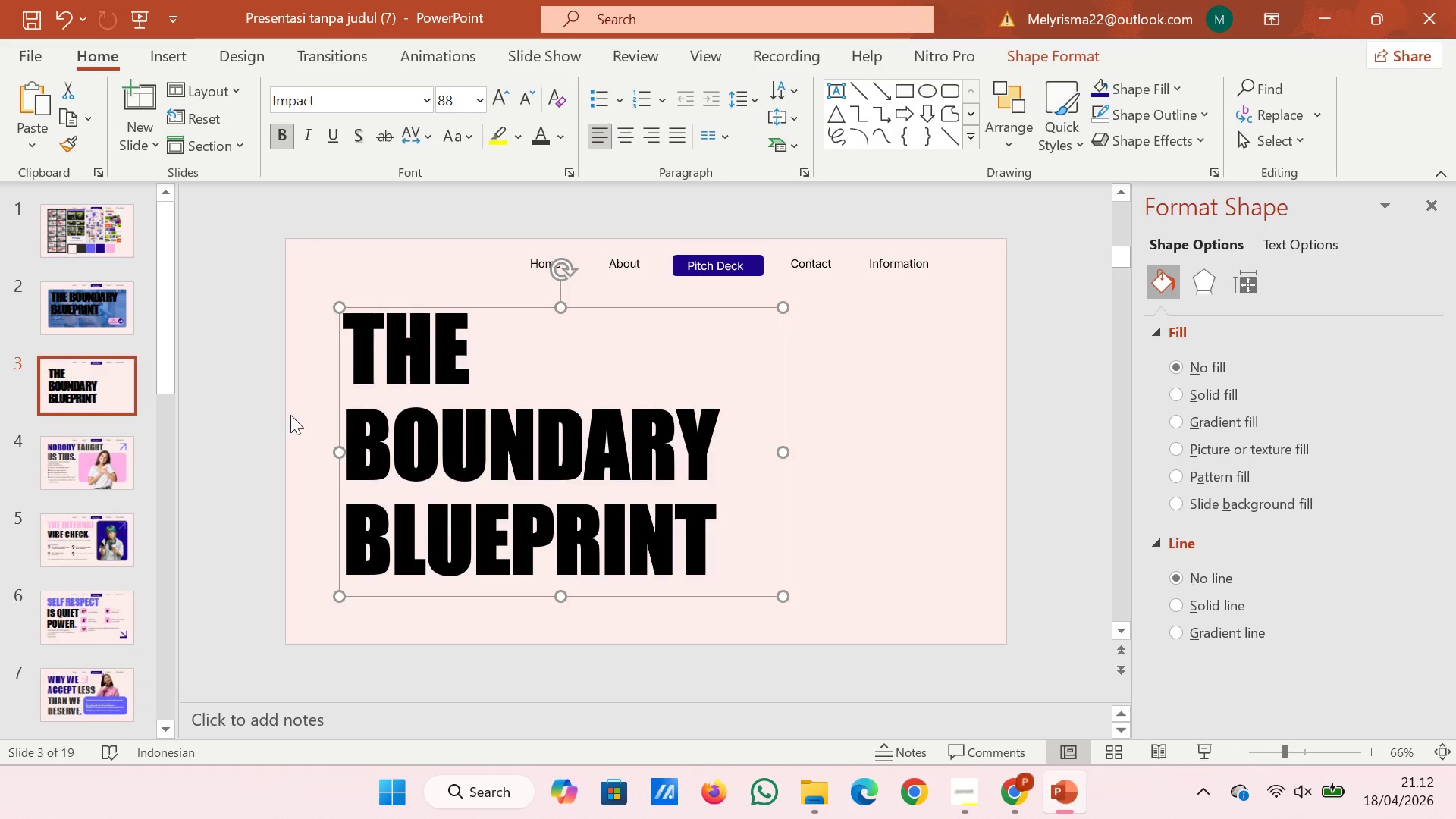 
left_click([281, 413])
 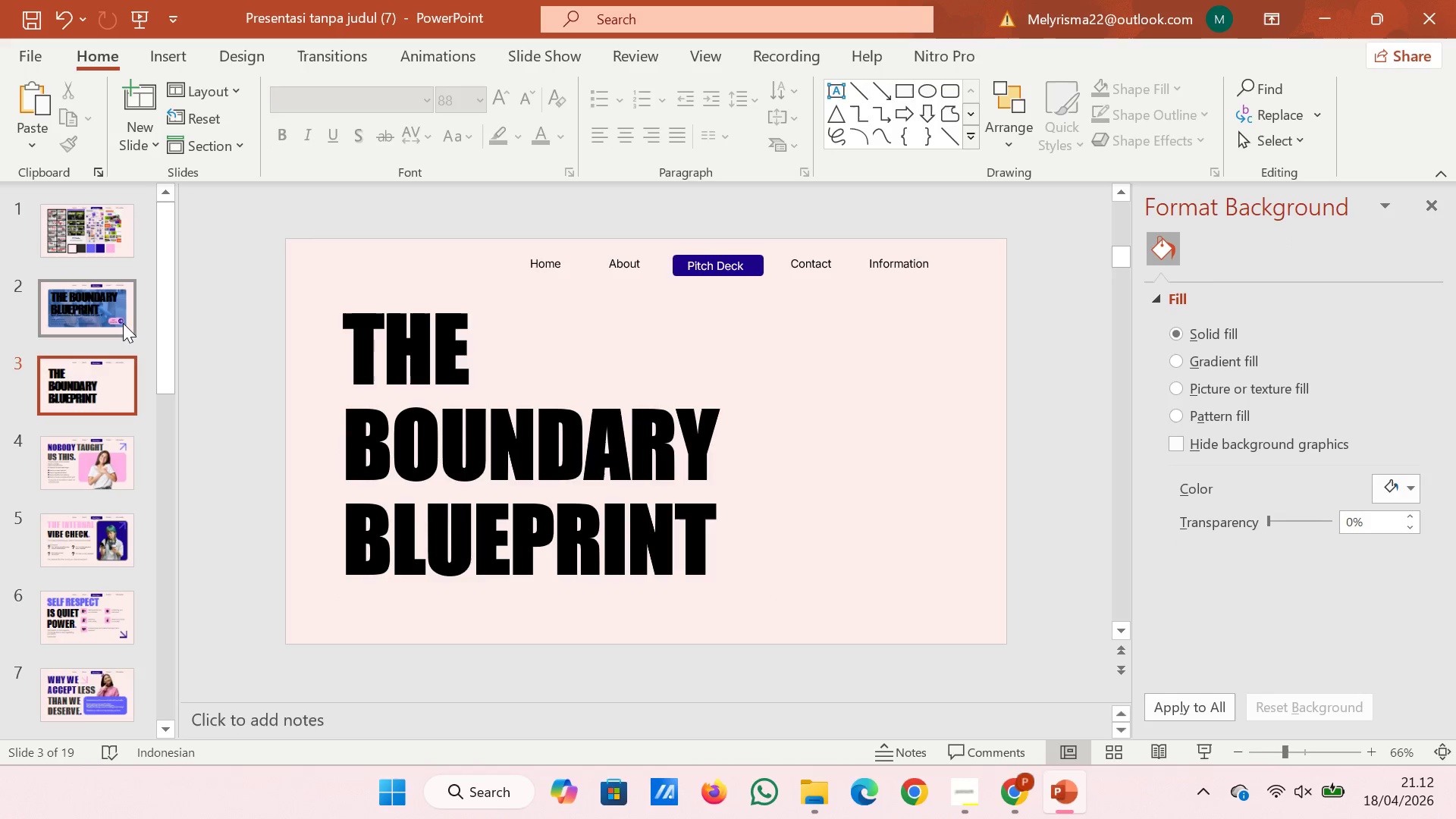 
left_click([121, 322])
 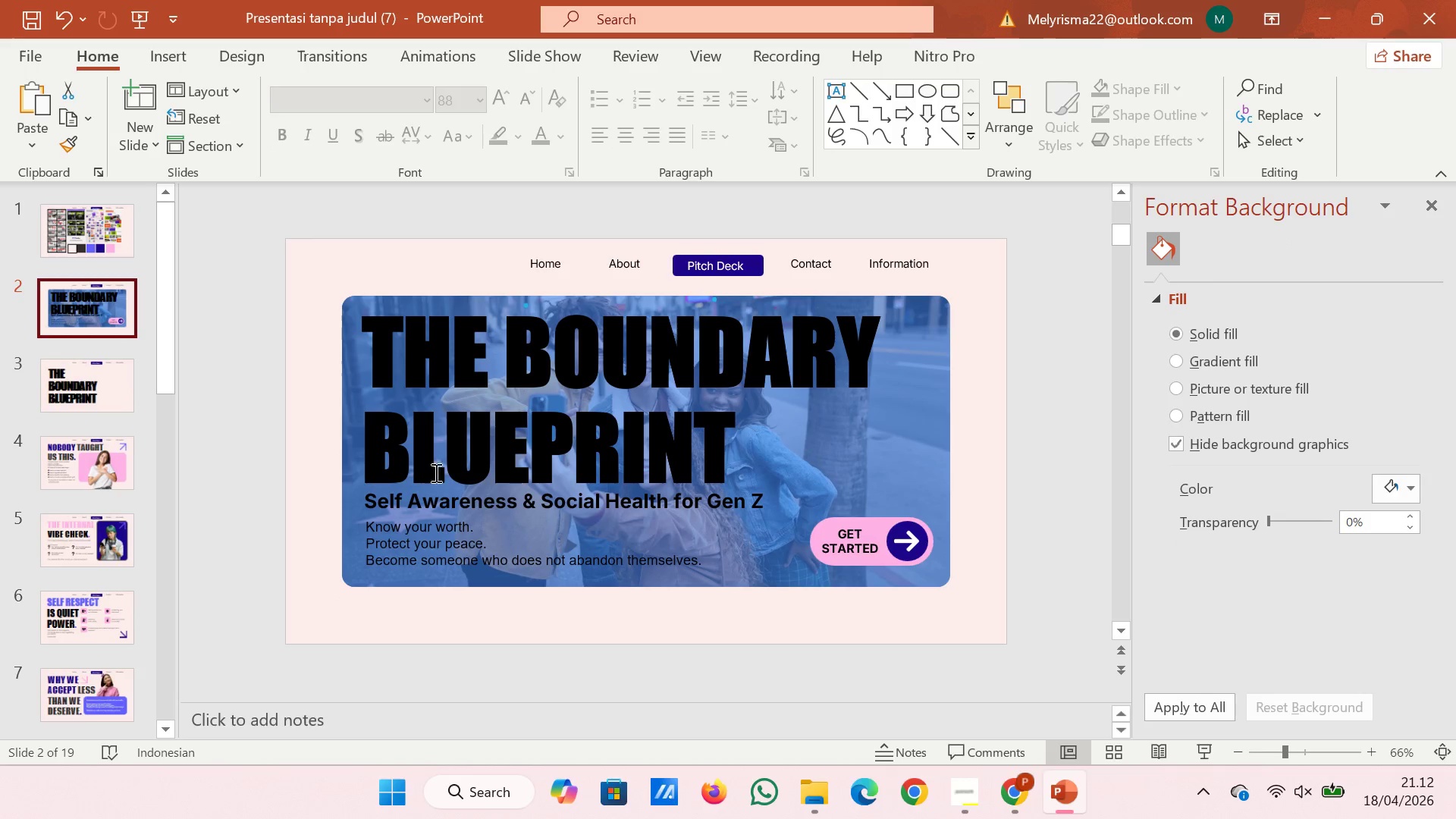 
left_click([463, 506])
 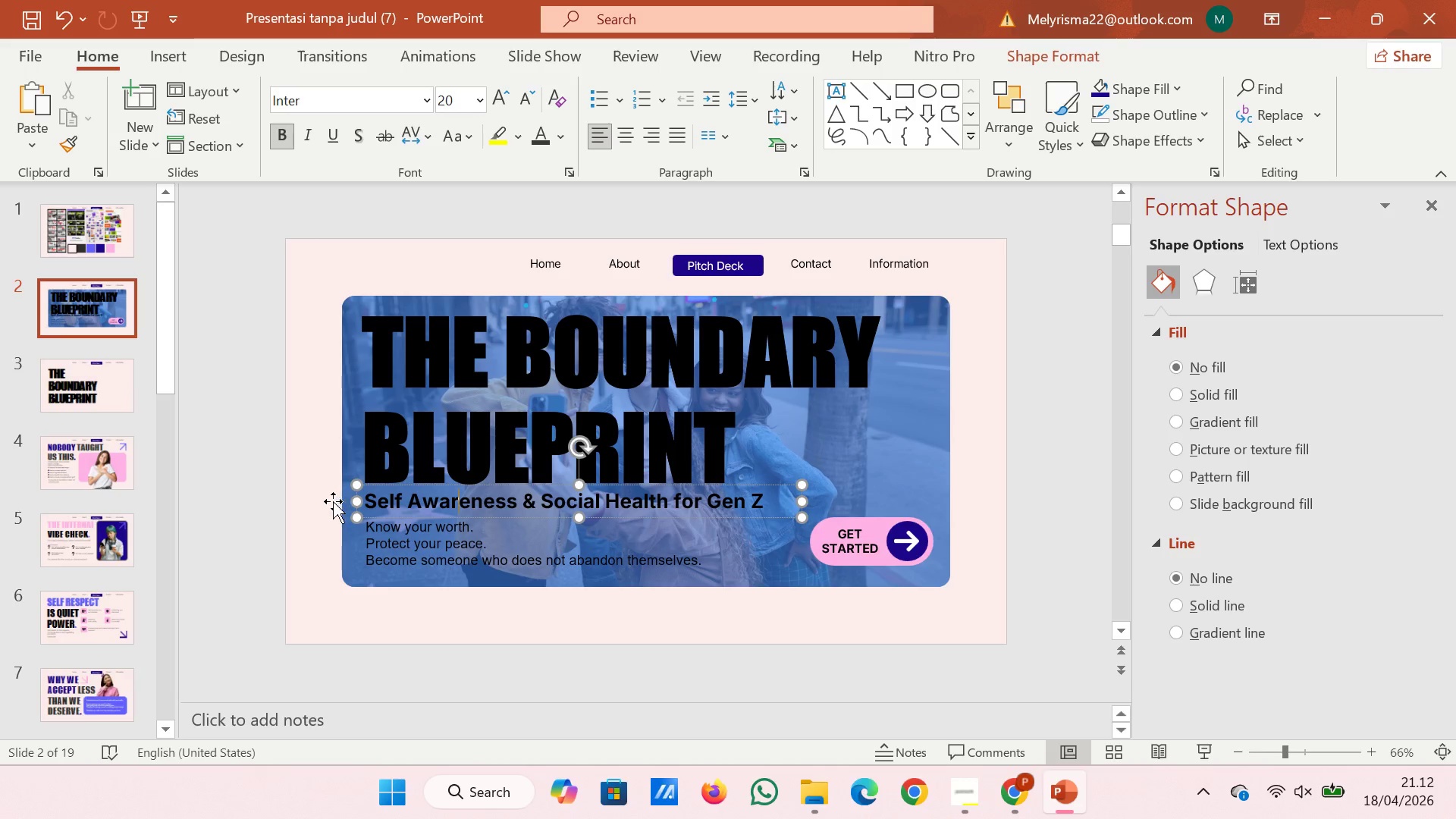 
left_click([332, 489])
 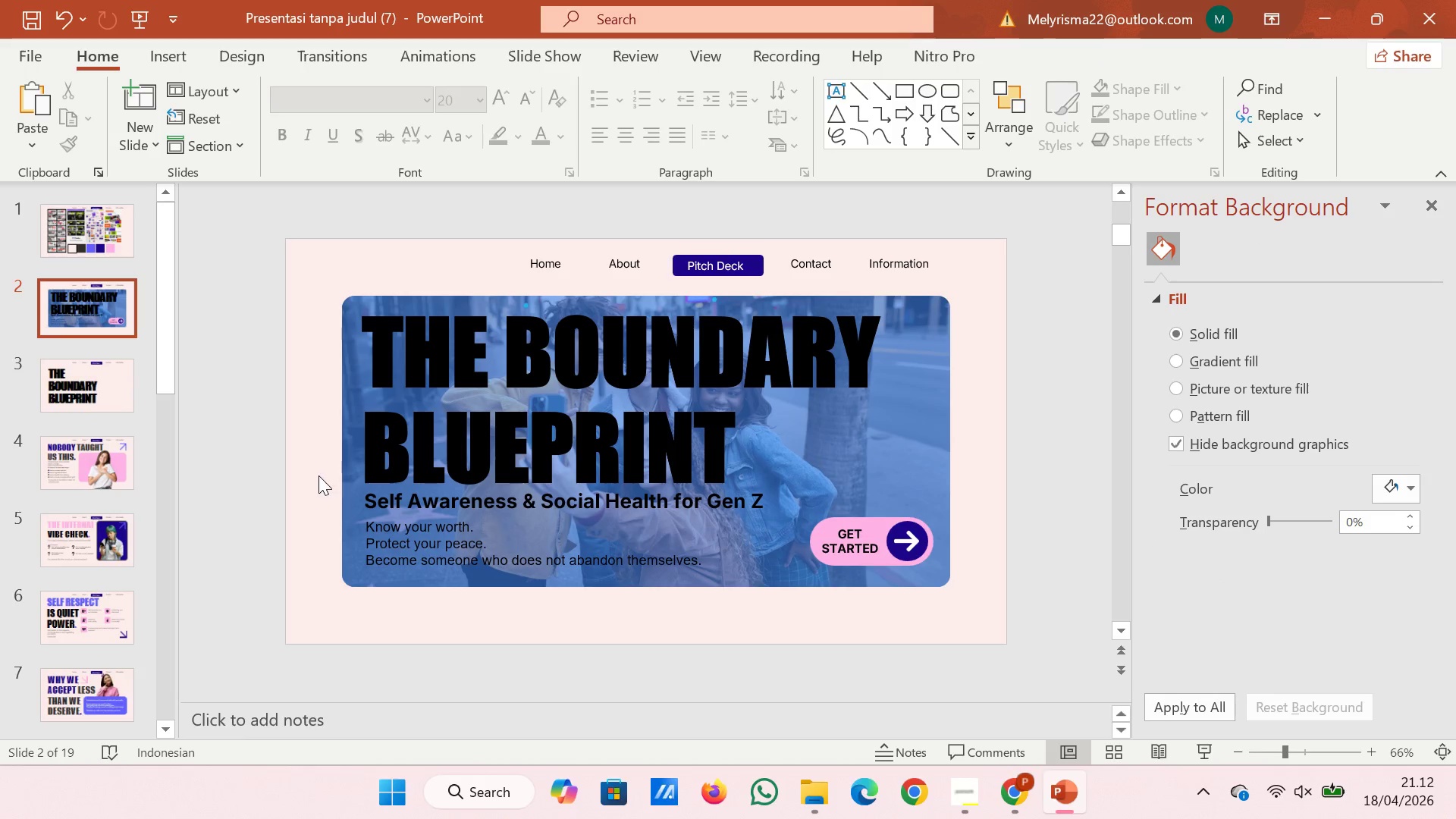 
left_click_drag(start_coordinate=[316, 475], to_coordinate=[799, 589])
 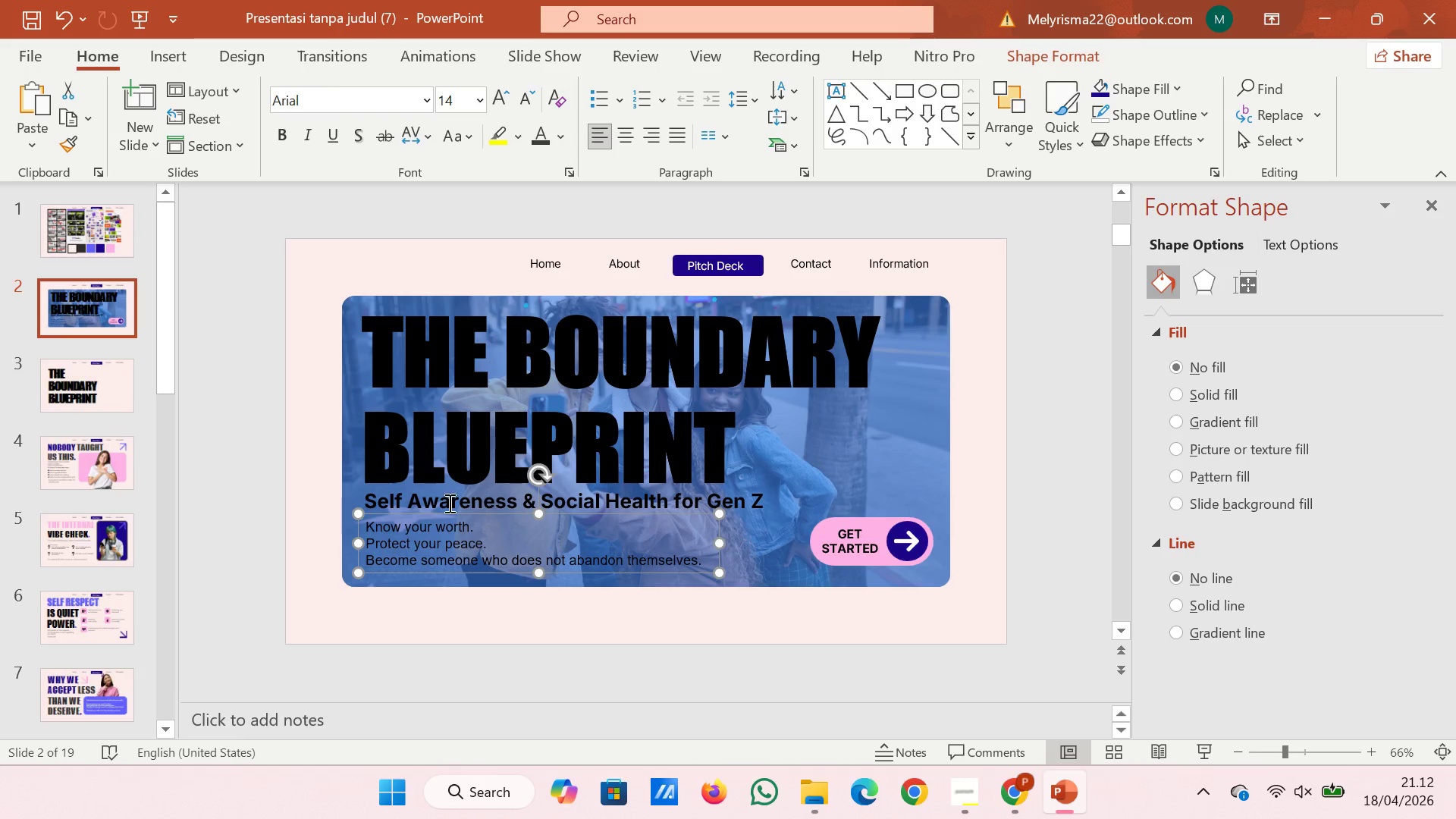 
left_click([446, 499])
 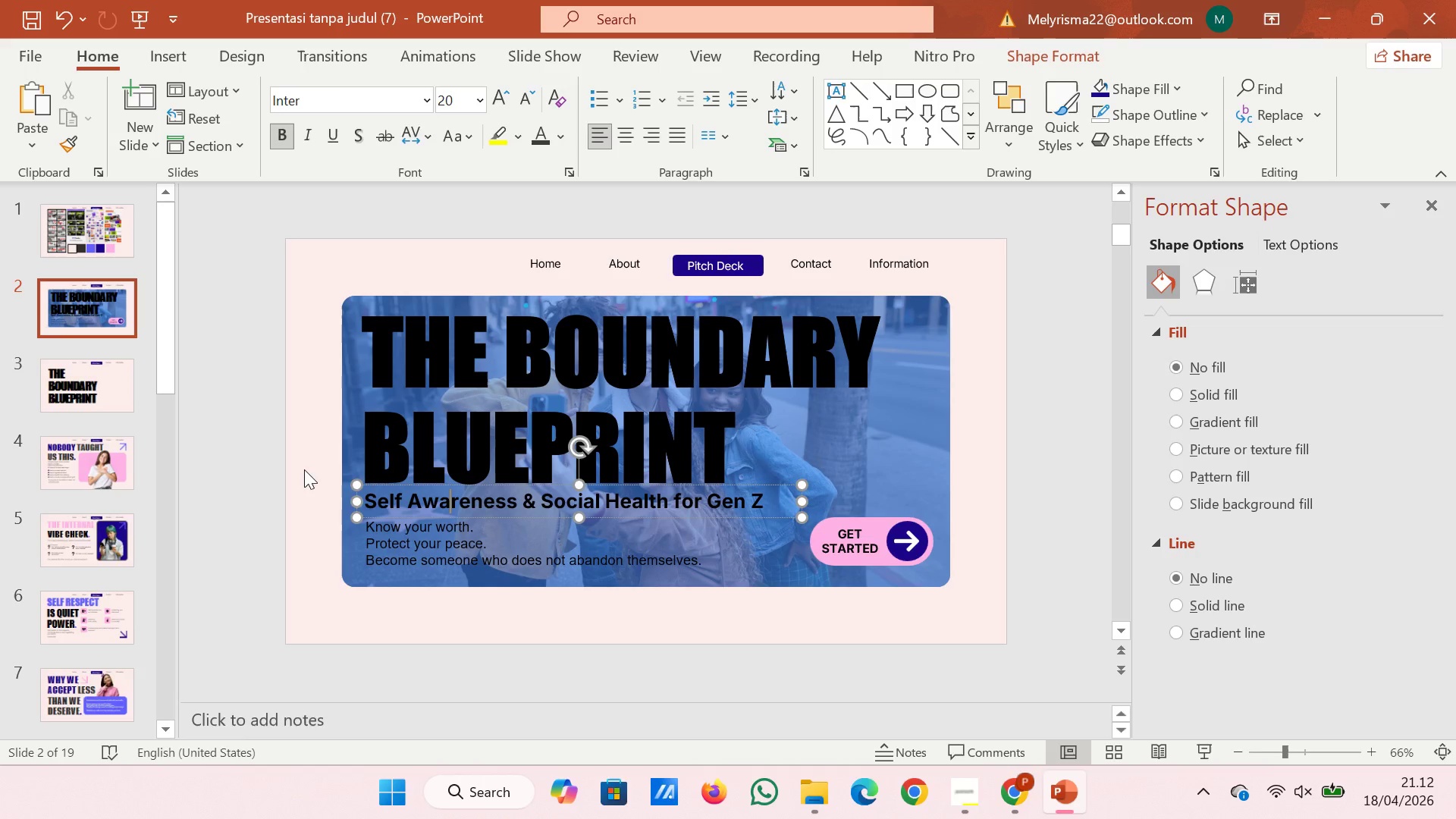 
left_click([304, 469])
 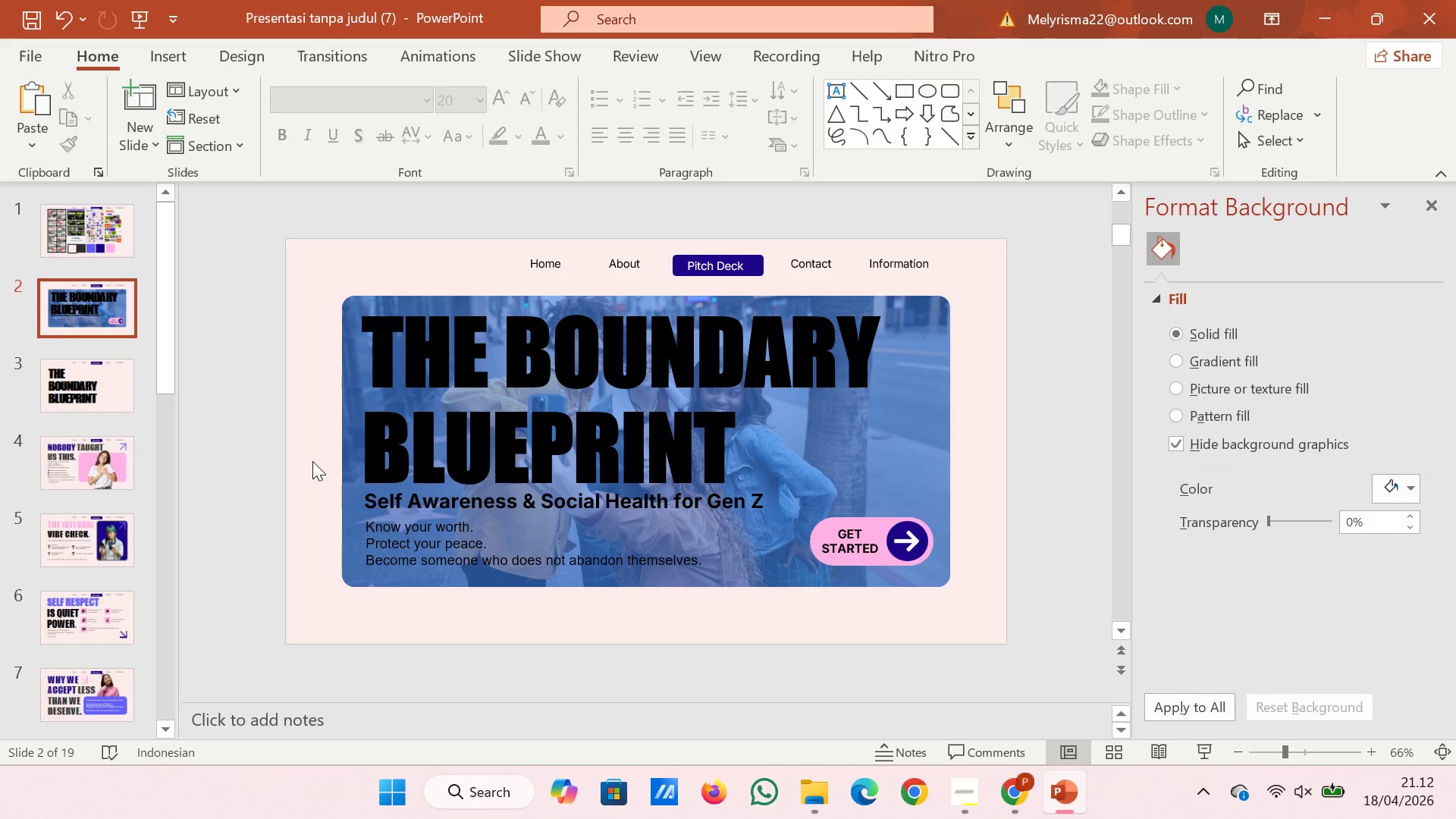 
left_click_drag(start_coordinate=[315, 461], to_coordinate=[830, 592])
 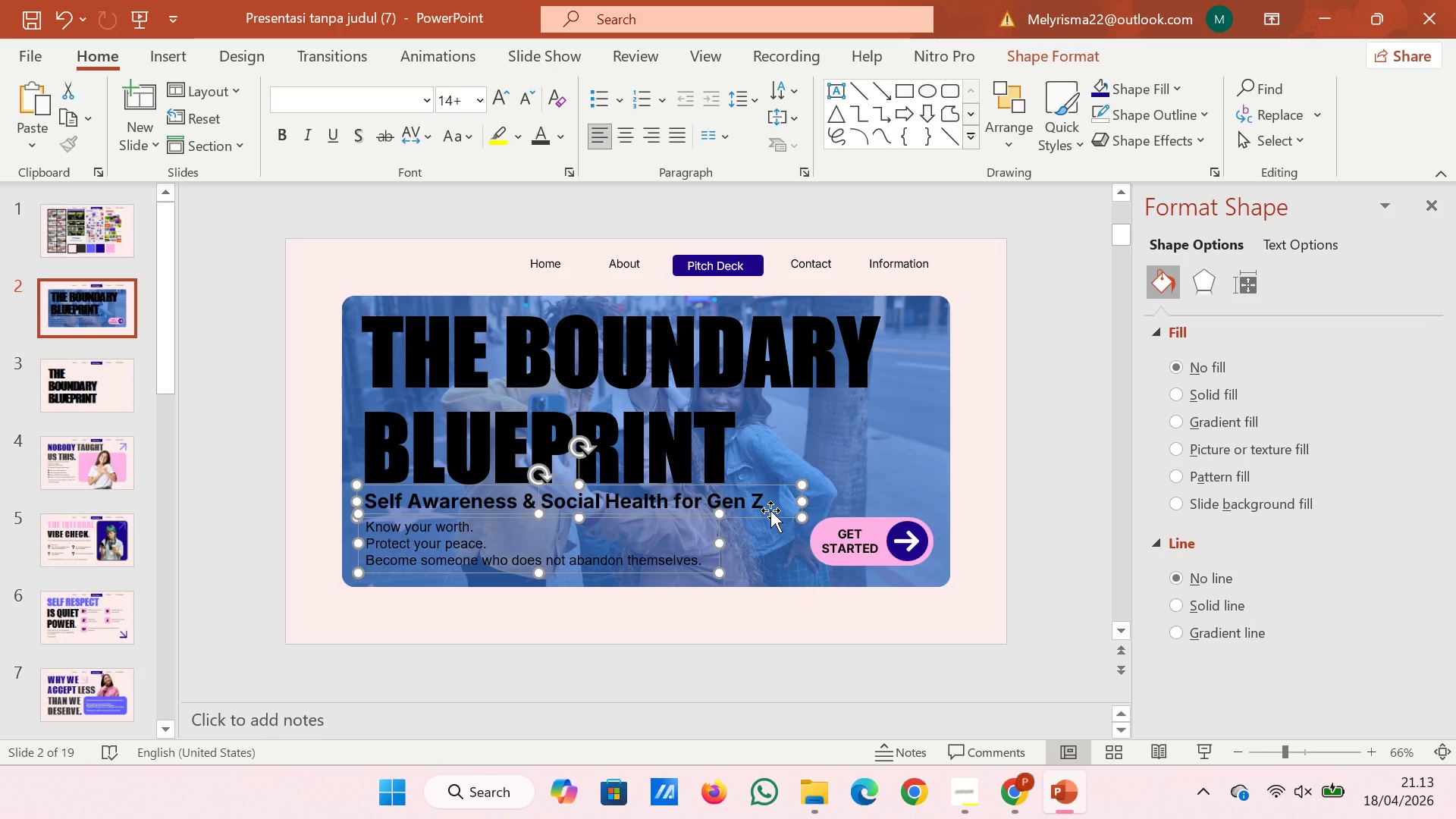 
right_click([770, 510])
 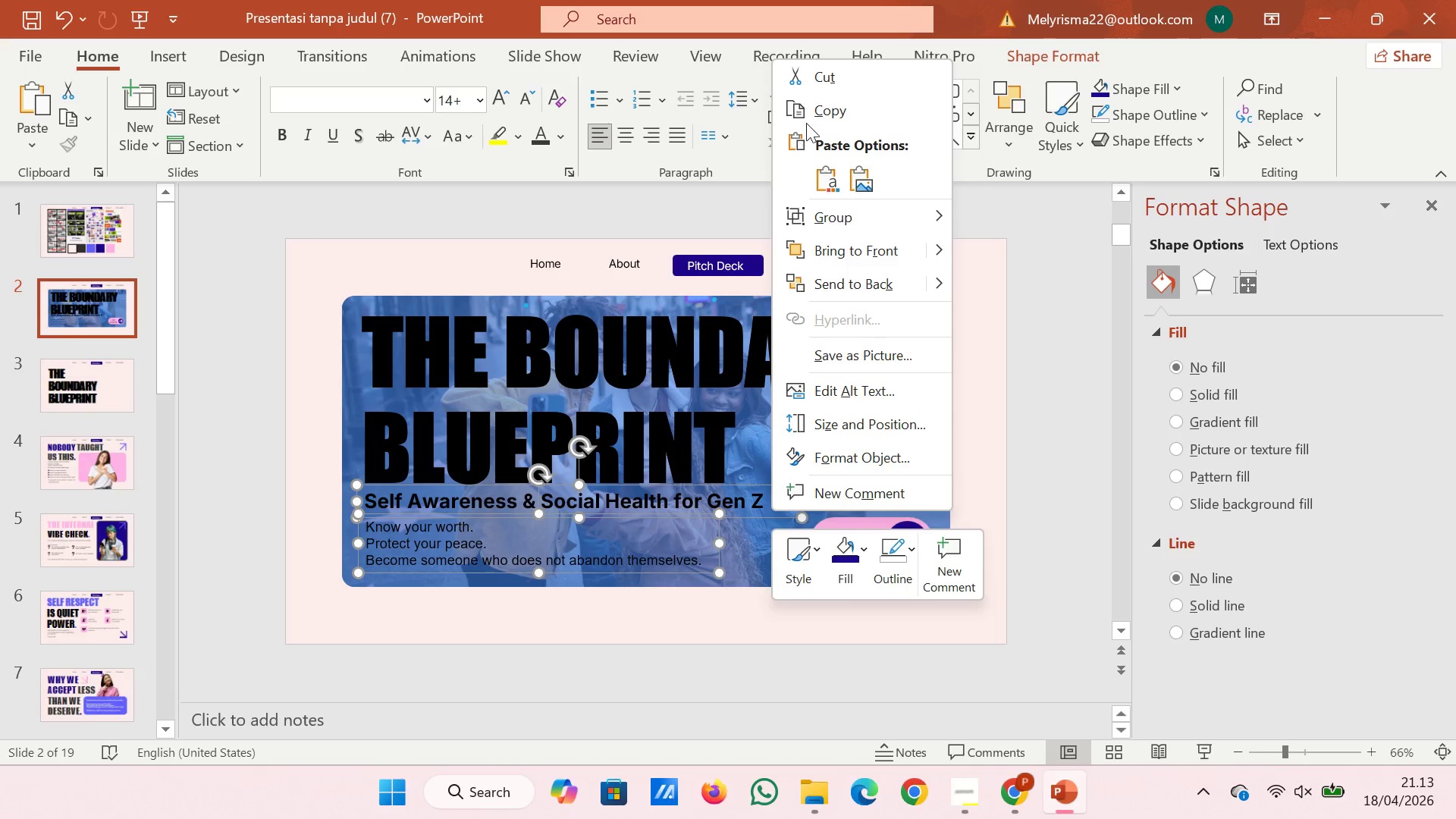 
left_click([807, 122])
 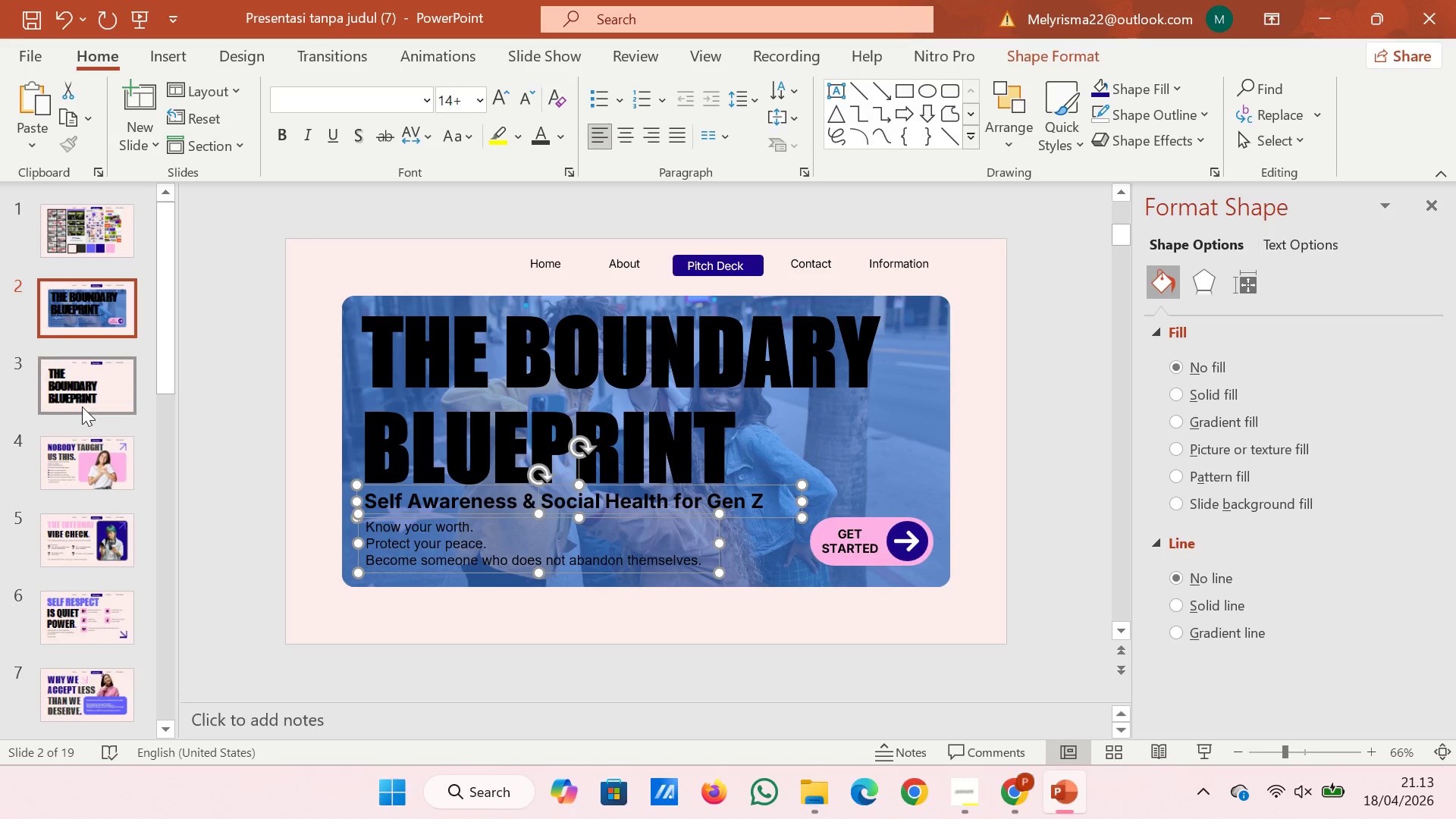 
left_click([82, 406])
 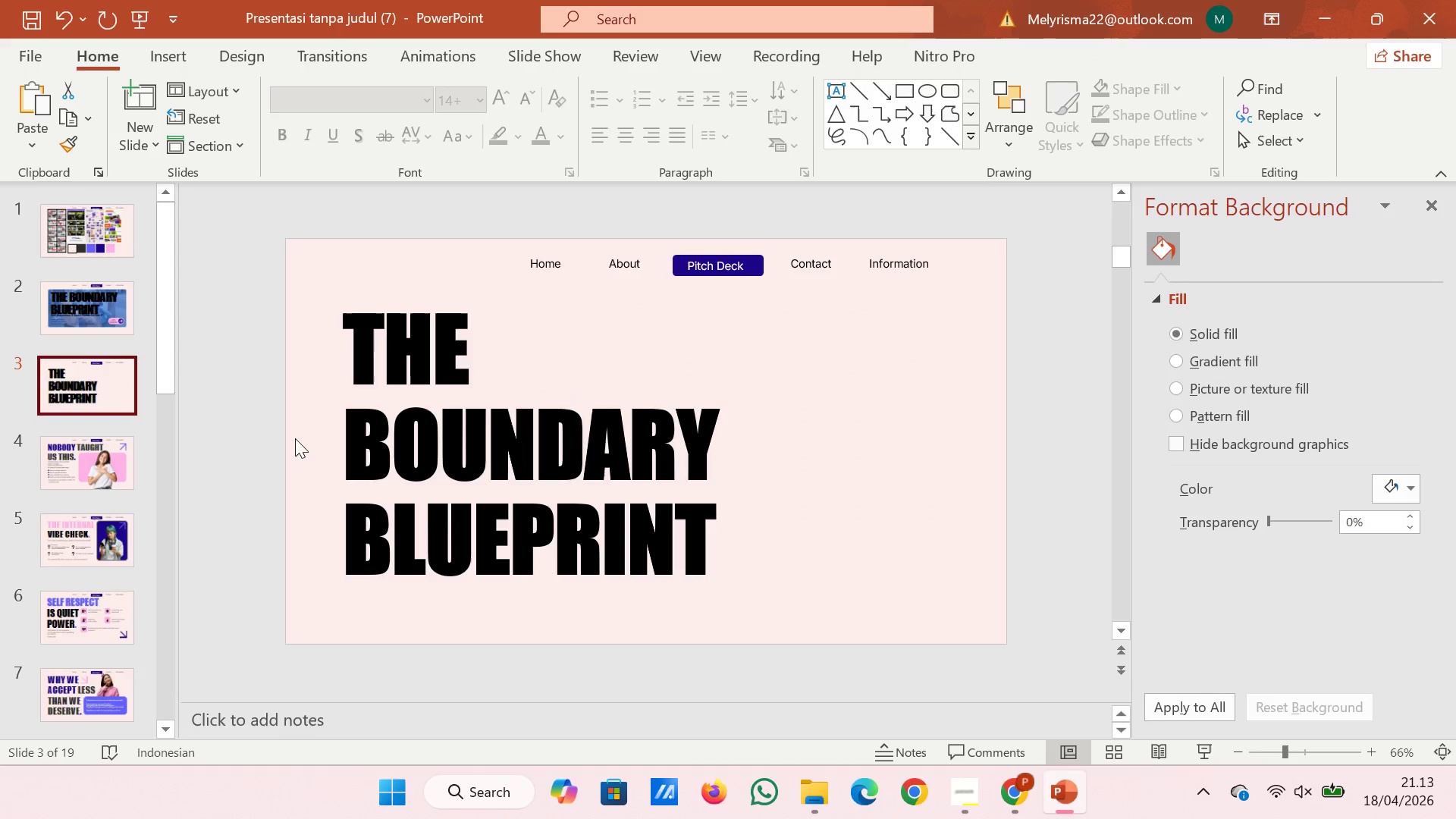 
right_click([295, 438])
 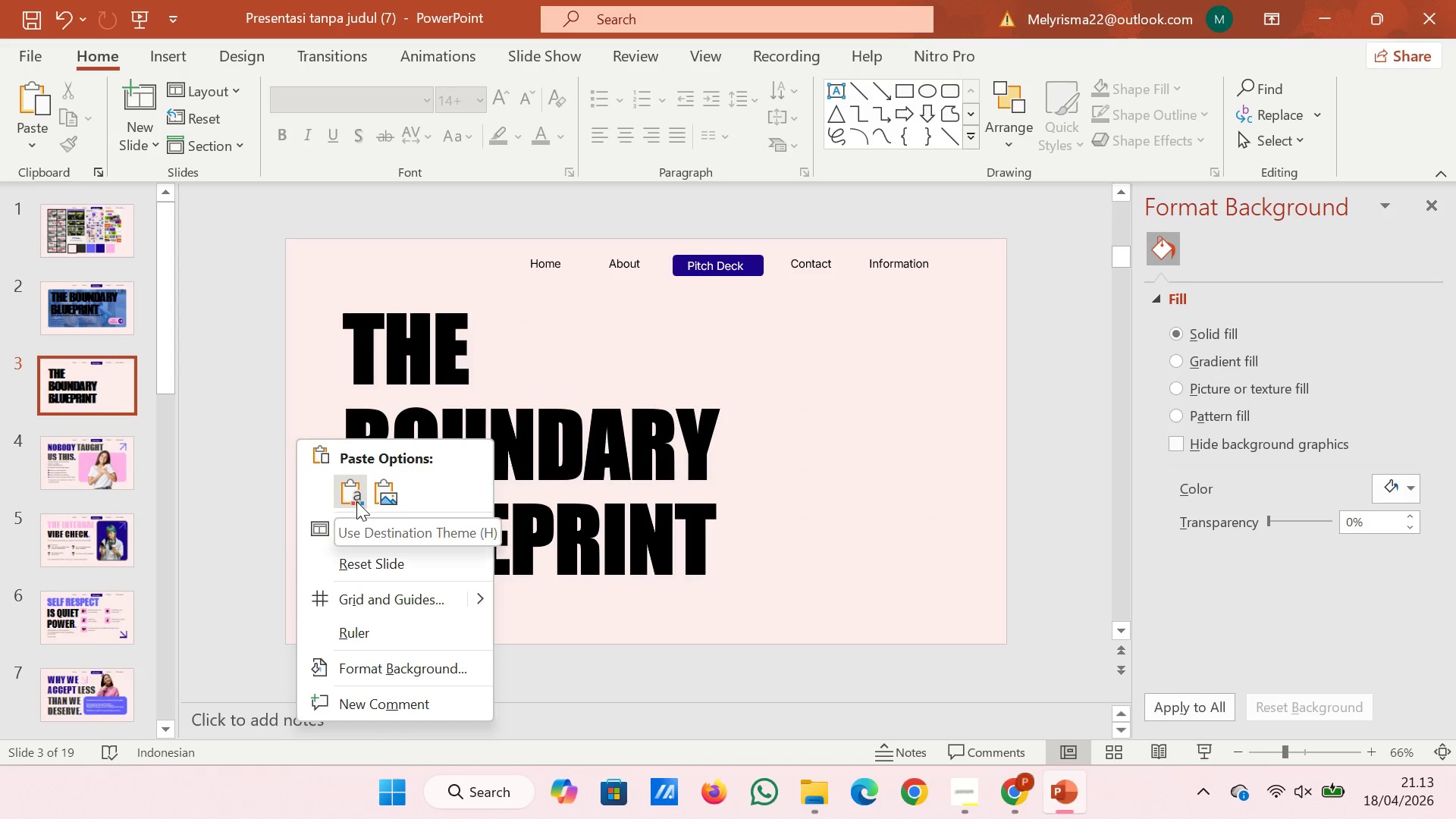 
left_click([356, 501])
 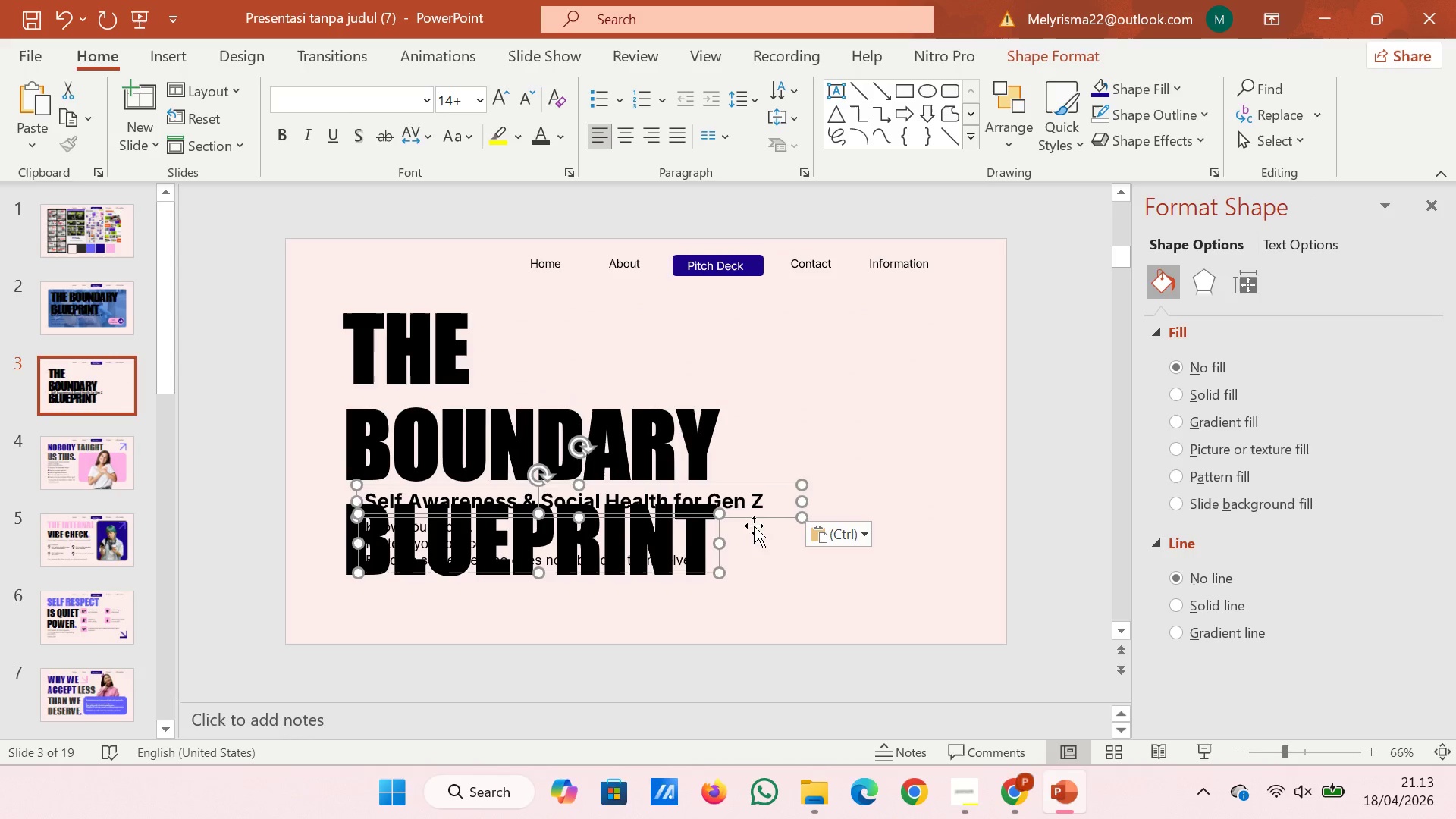 
left_click_drag(start_coordinate=[745, 518], to_coordinate=[868, 342])
 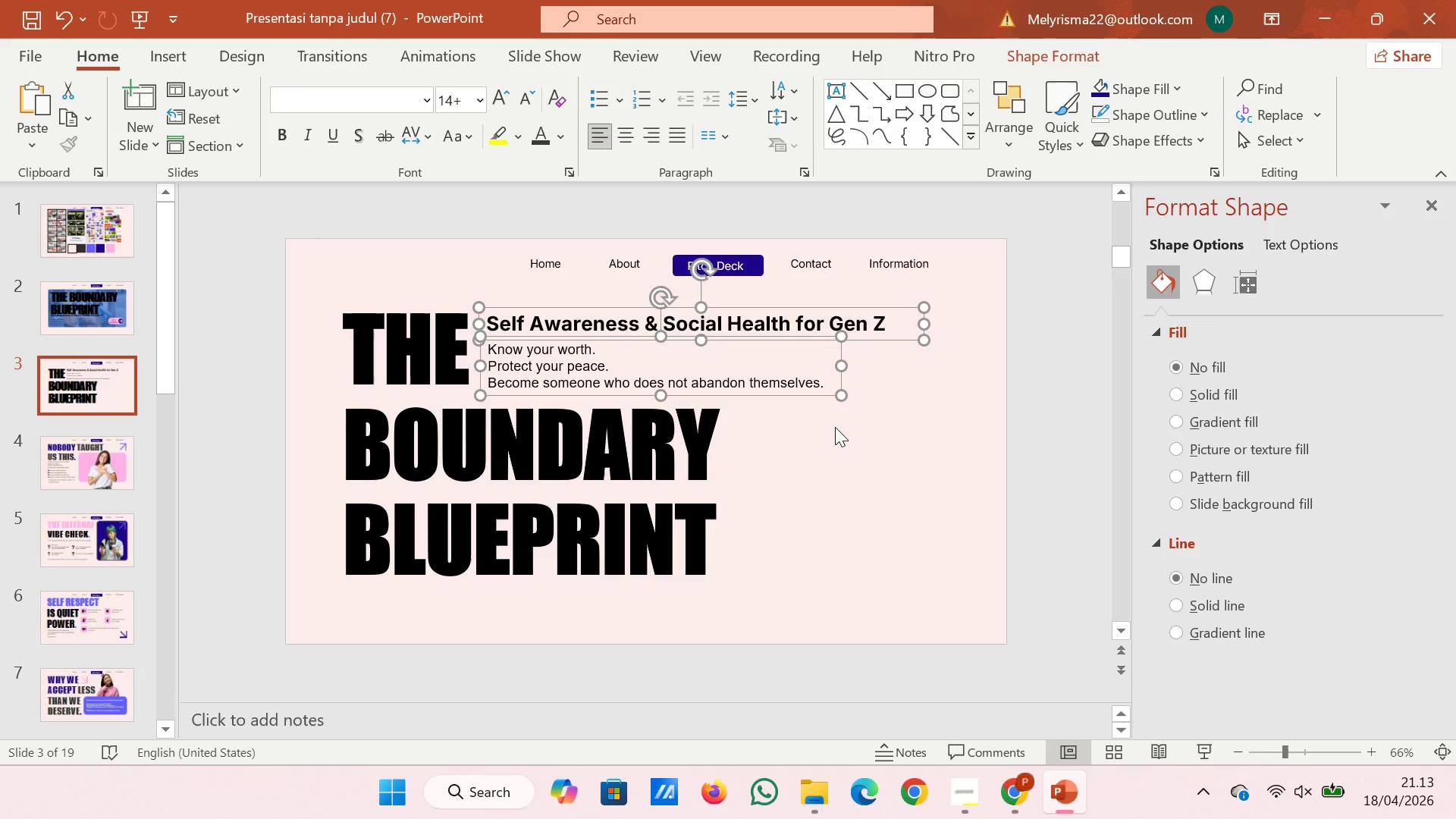 
double_click([835, 430])
 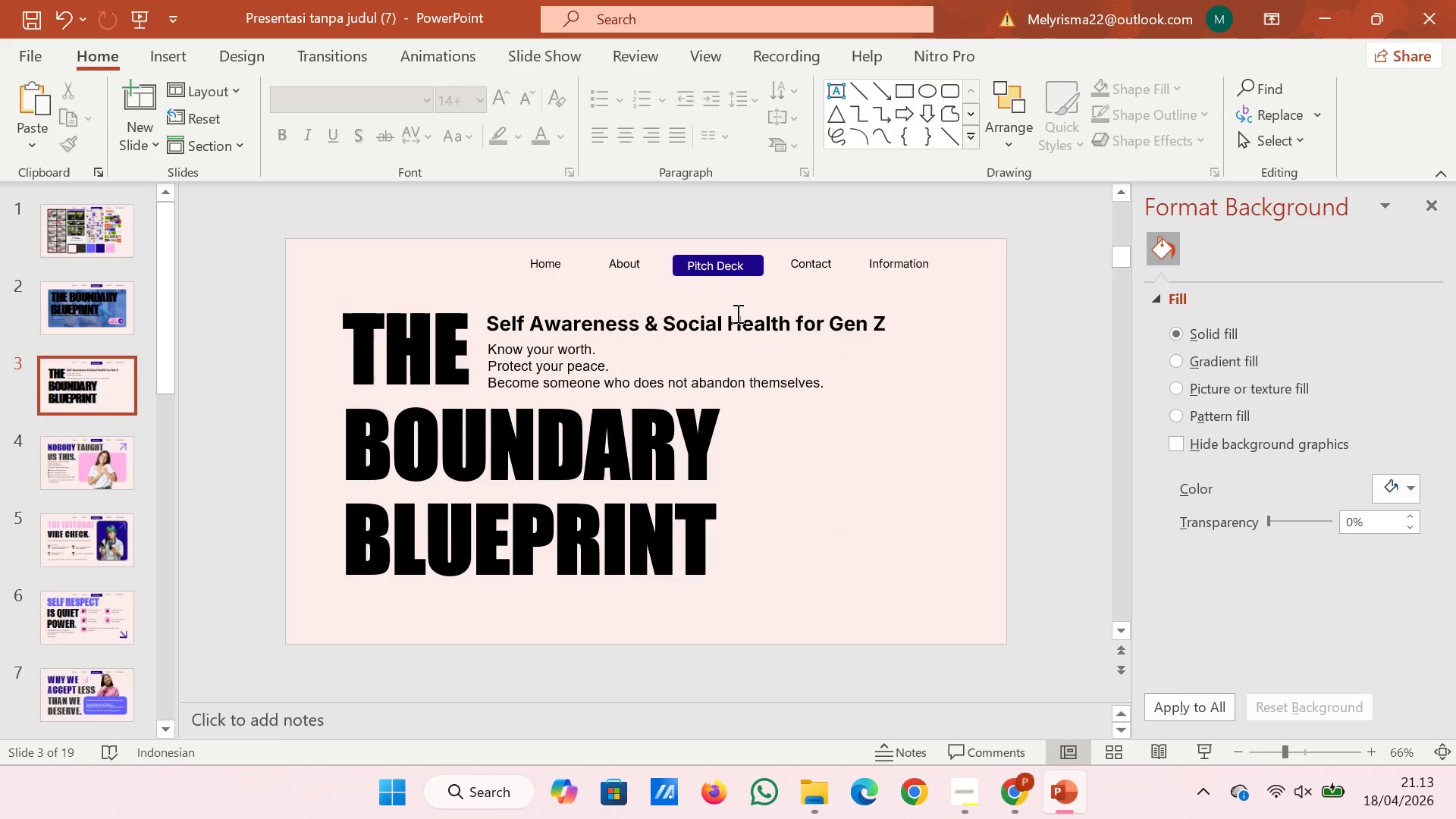 
left_click([733, 322])
 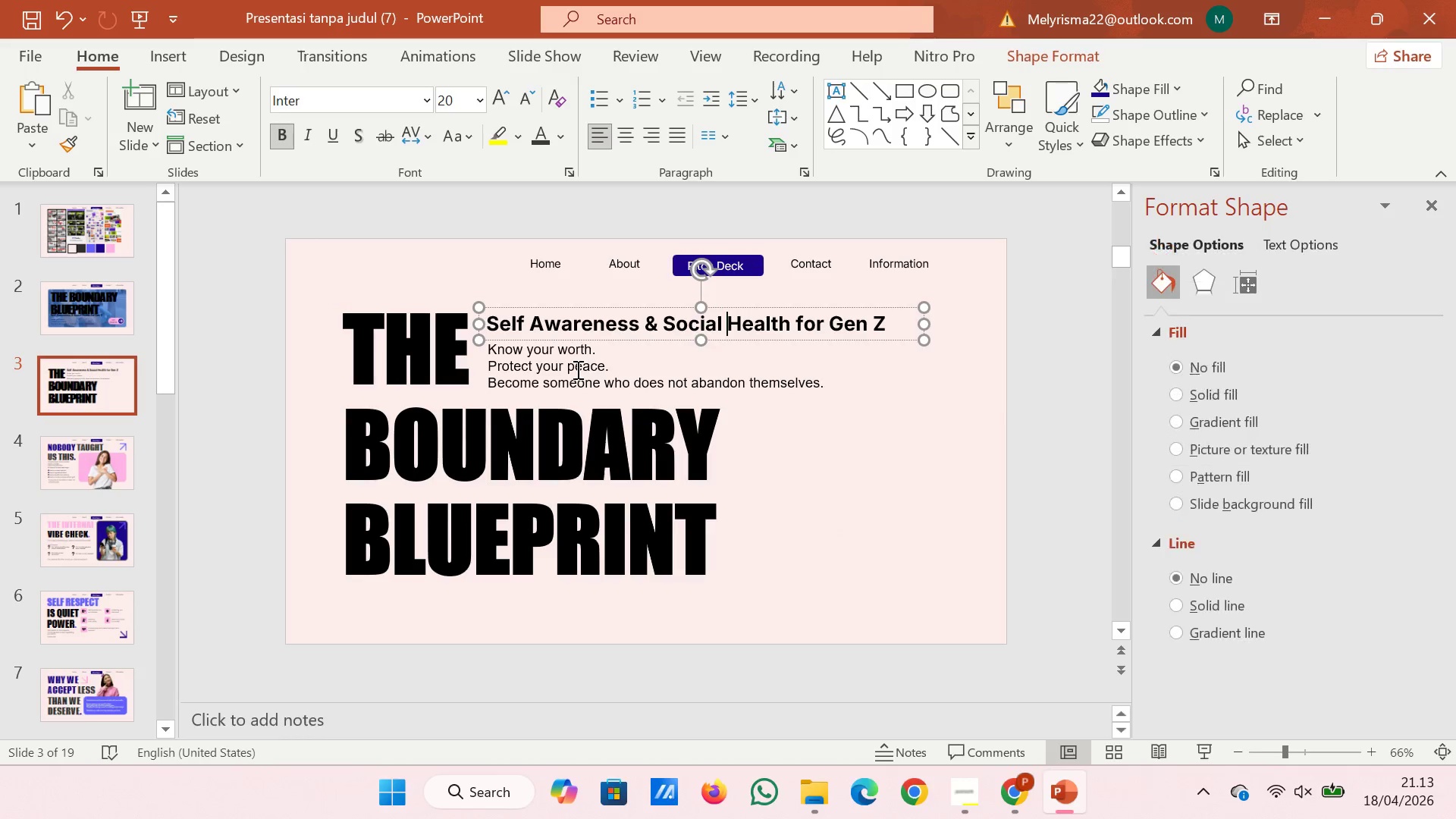 
left_click([576, 369])
 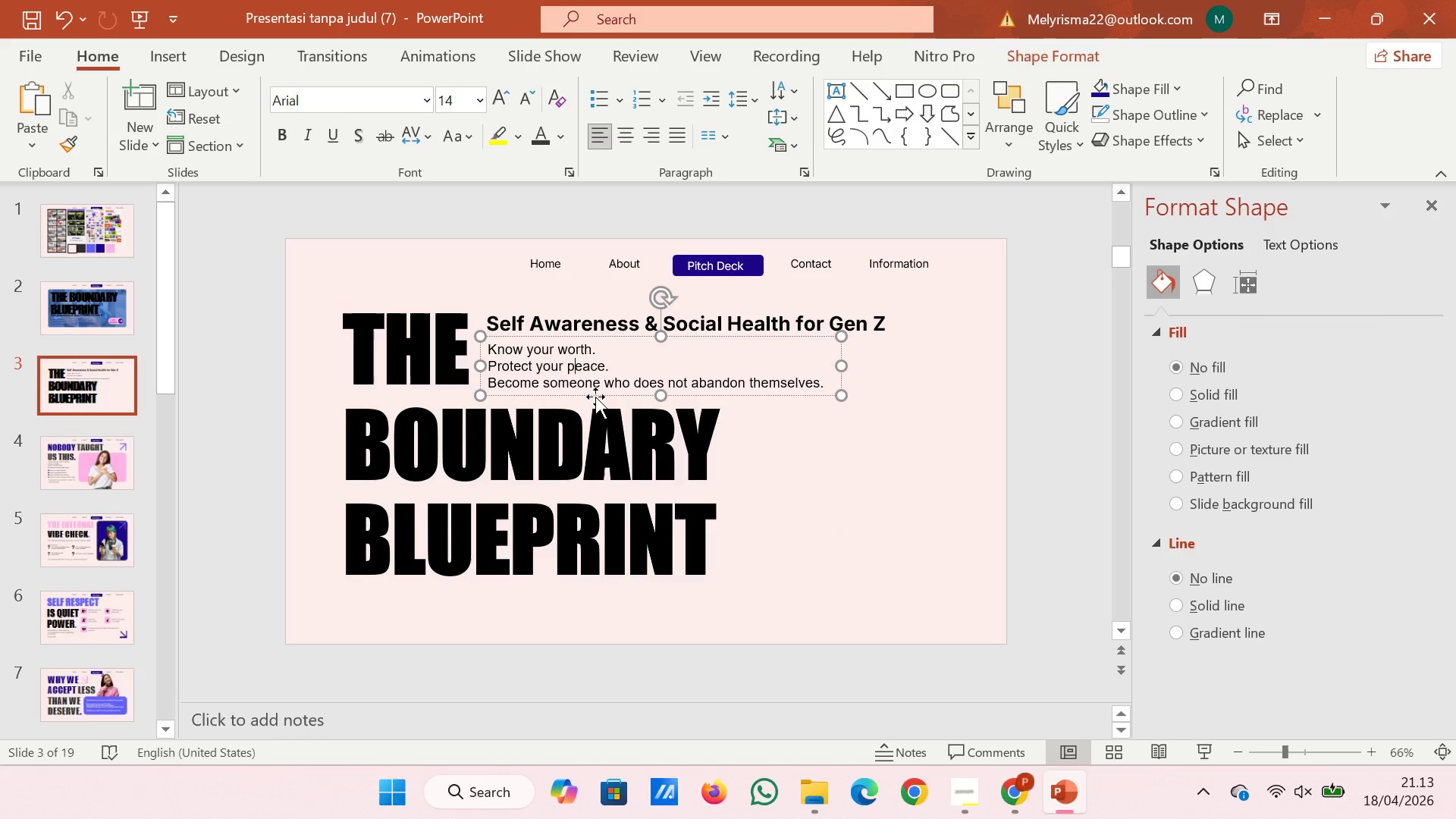 
left_click([595, 397])
 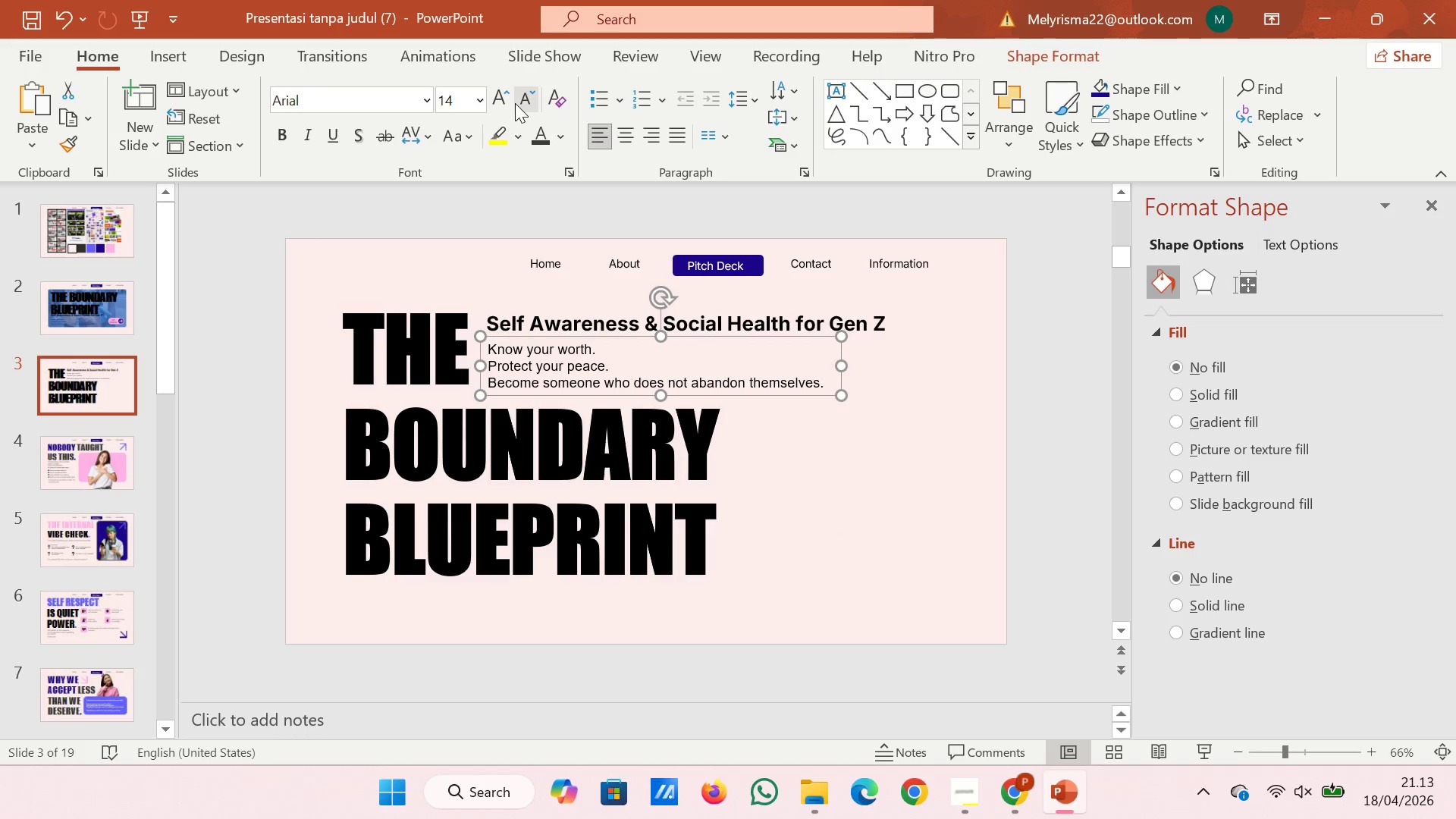 
left_click([515, 103])
 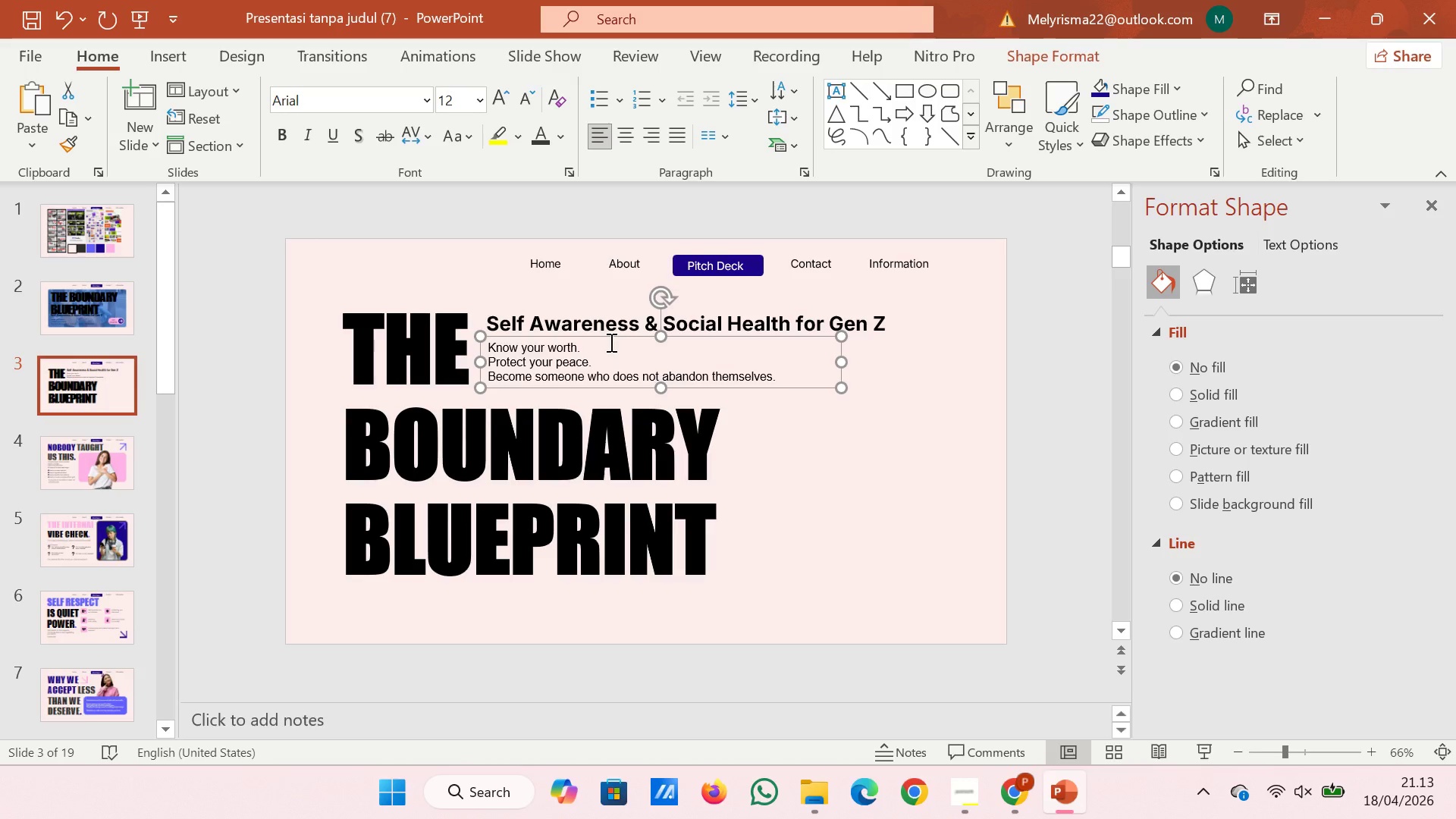 
left_click_drag(start_coordinate=[610, 337], to_coordinate=[611, 342])
 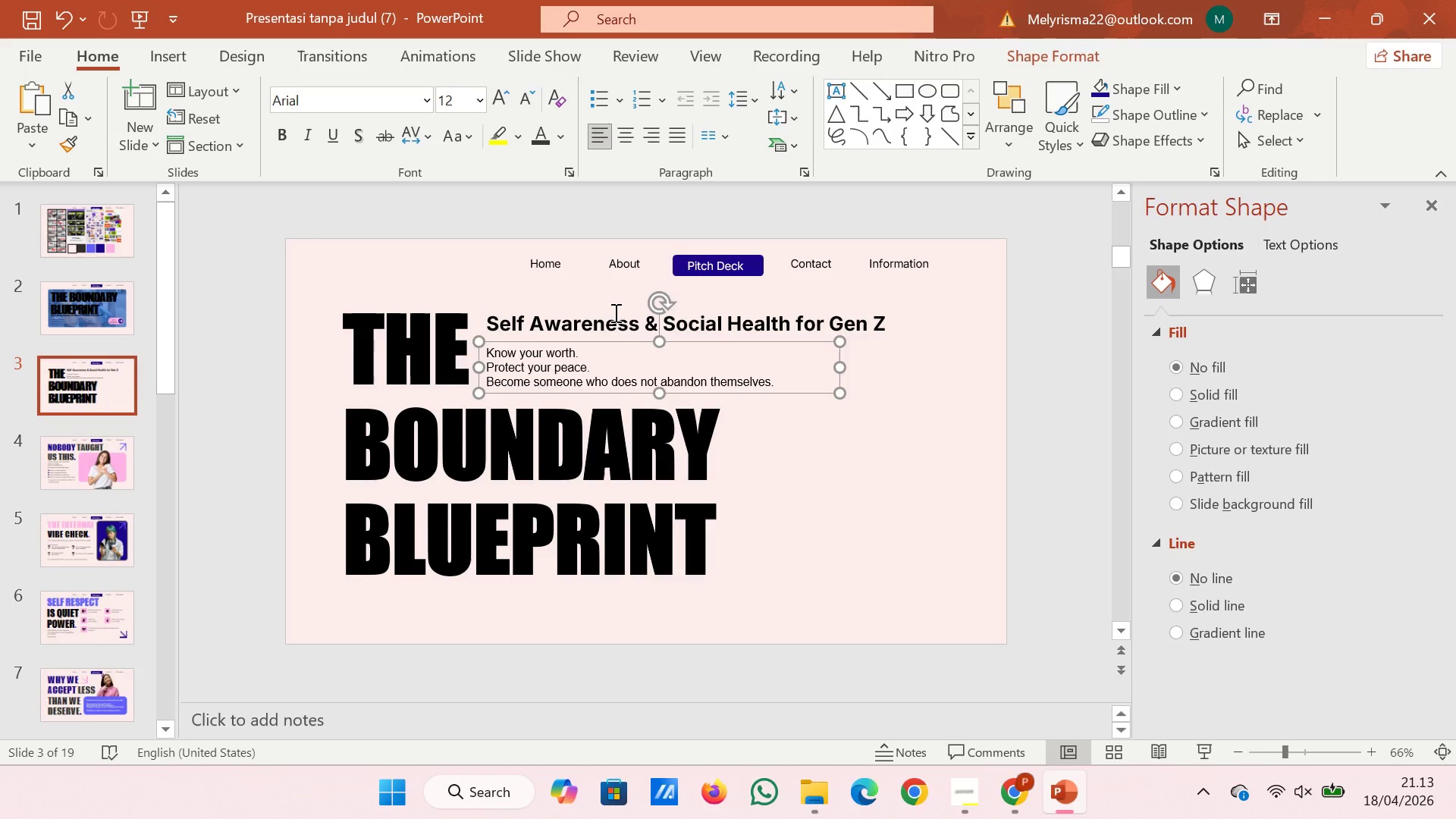 
key(ArrowUp)
 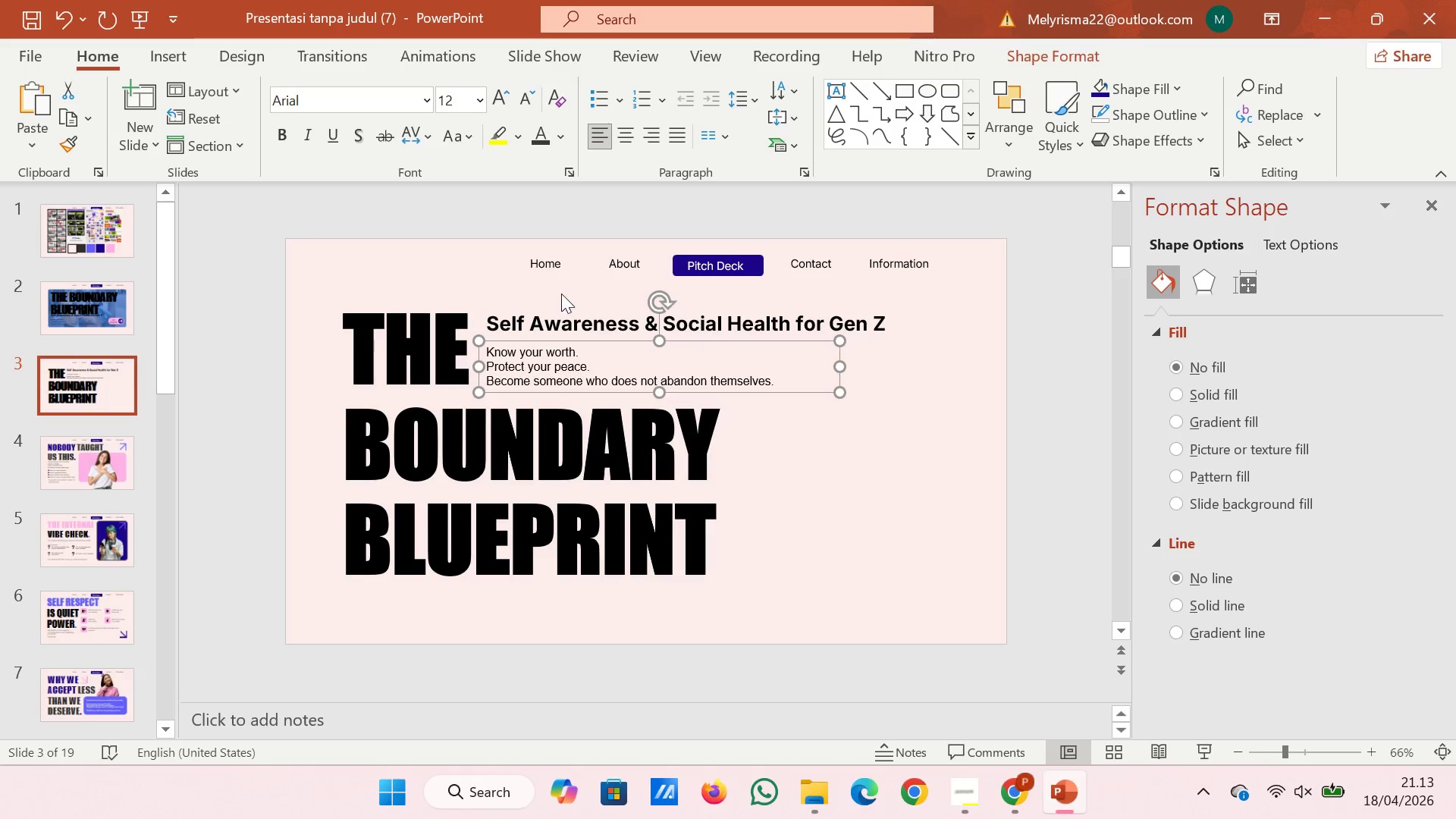 
left_click([559, 299])
 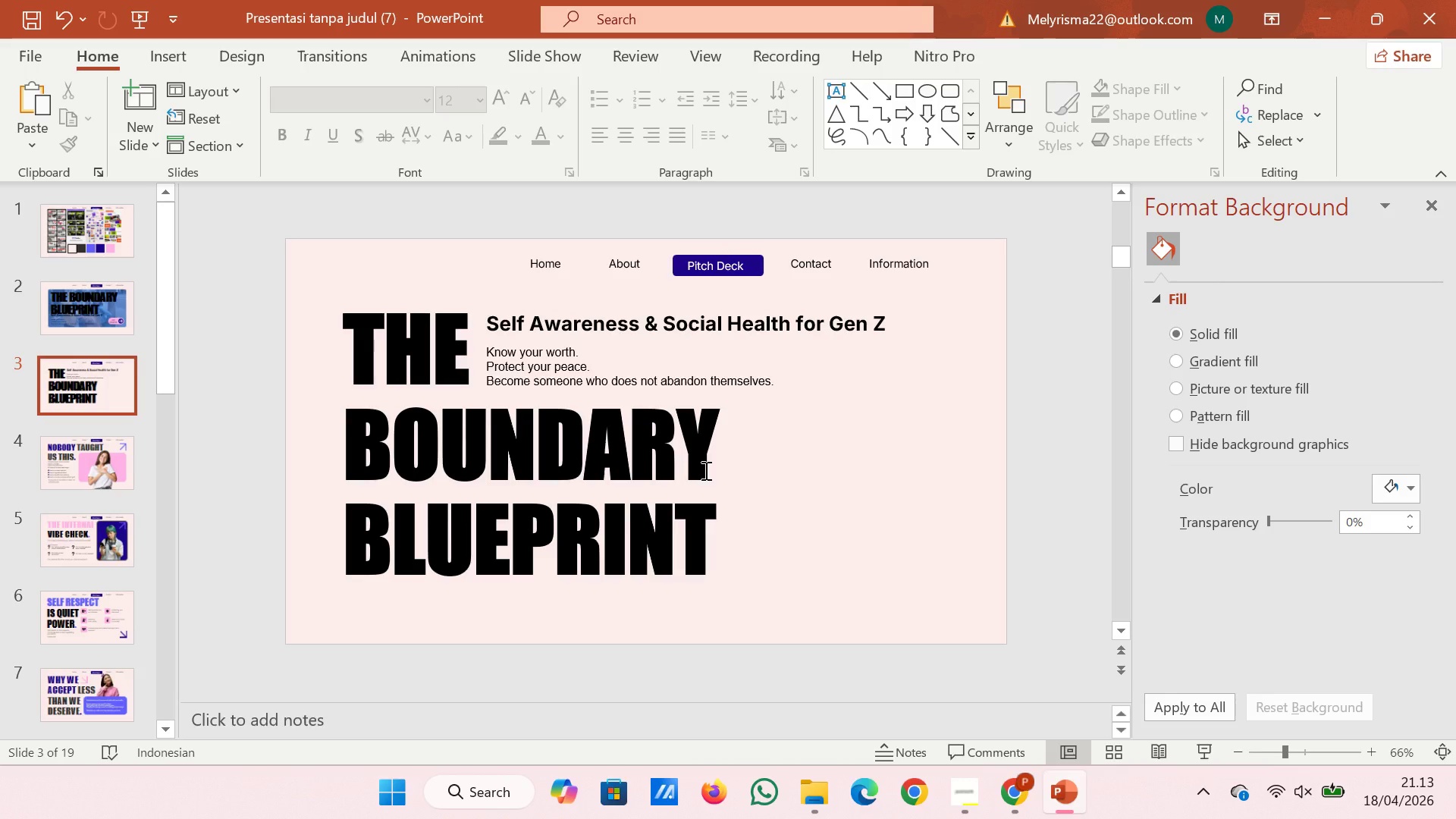 
wait(11.61)
 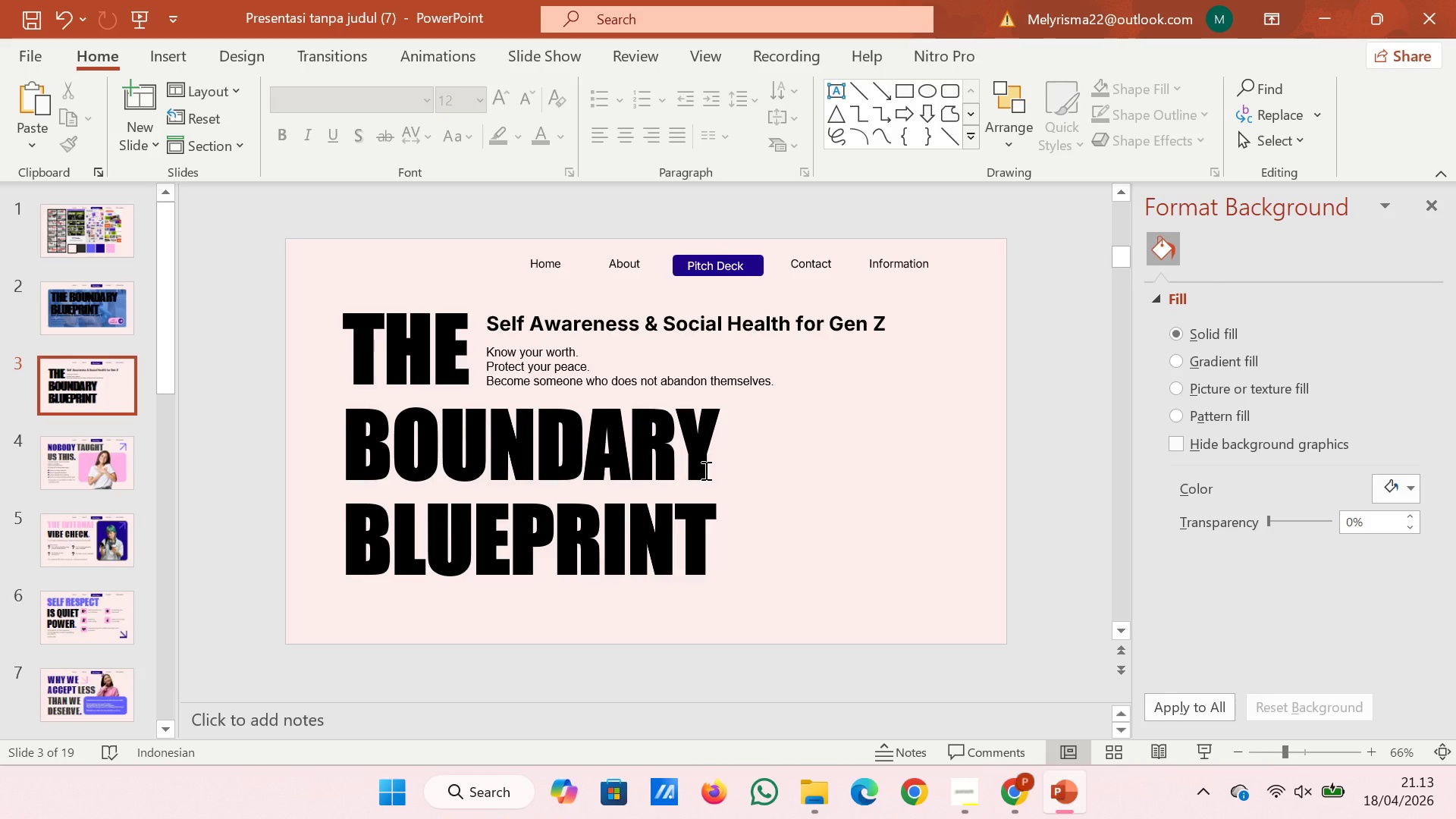 
left_click([905, 88])
 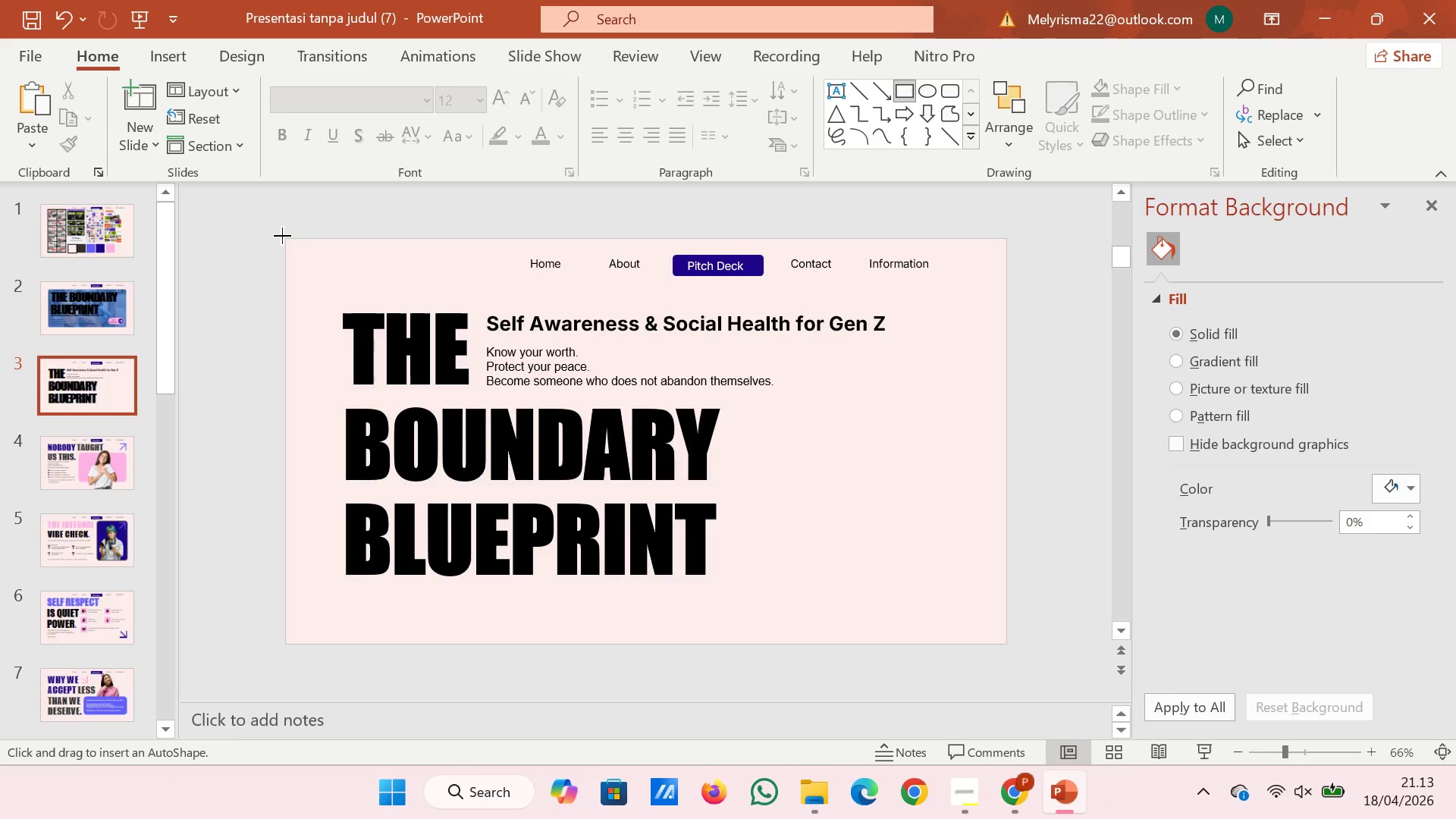 
left_click_drag(start_coordinate=[281, 236], to_coordinate=[1006, 645])
 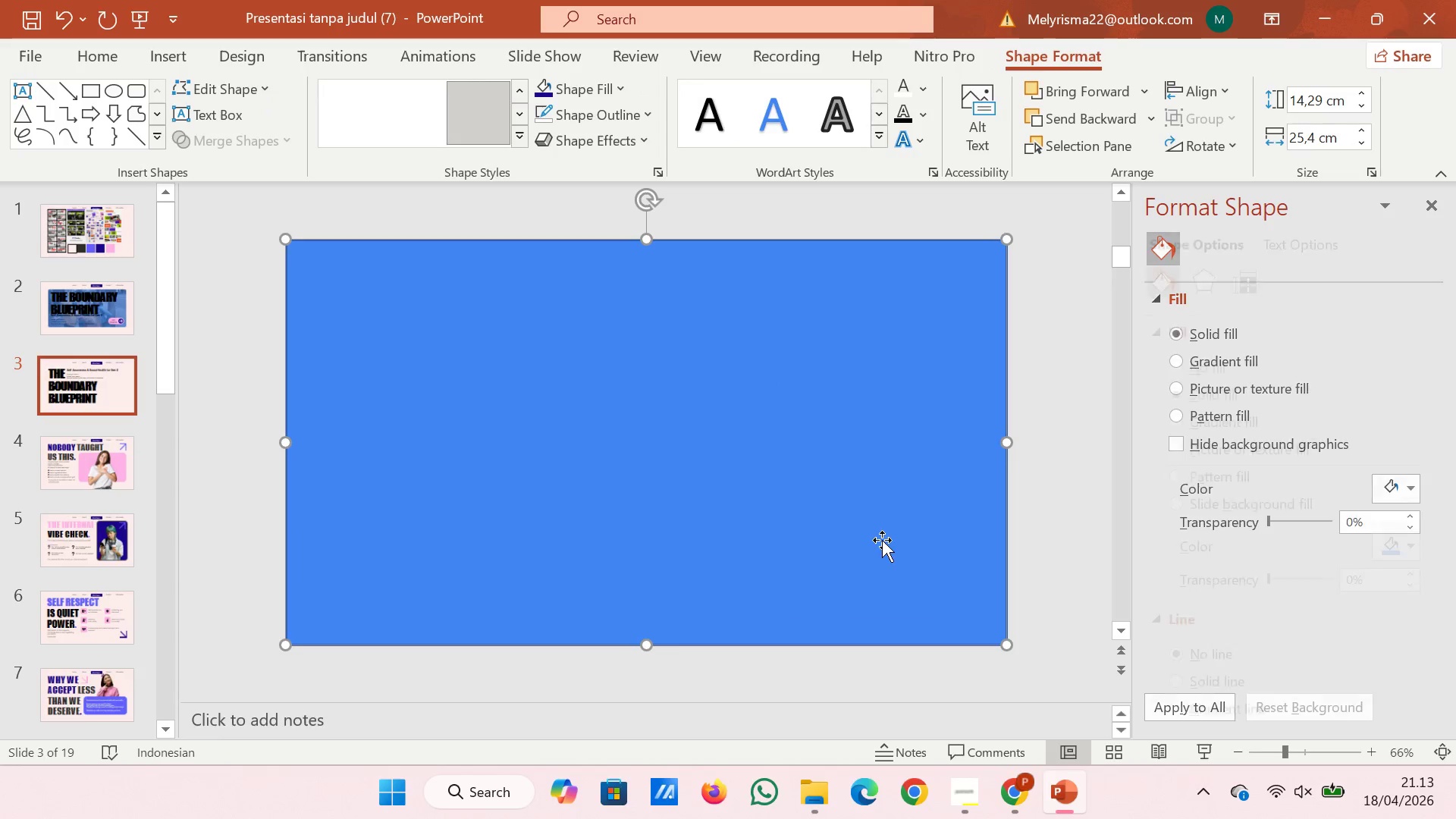 
right_click([882, 540])
 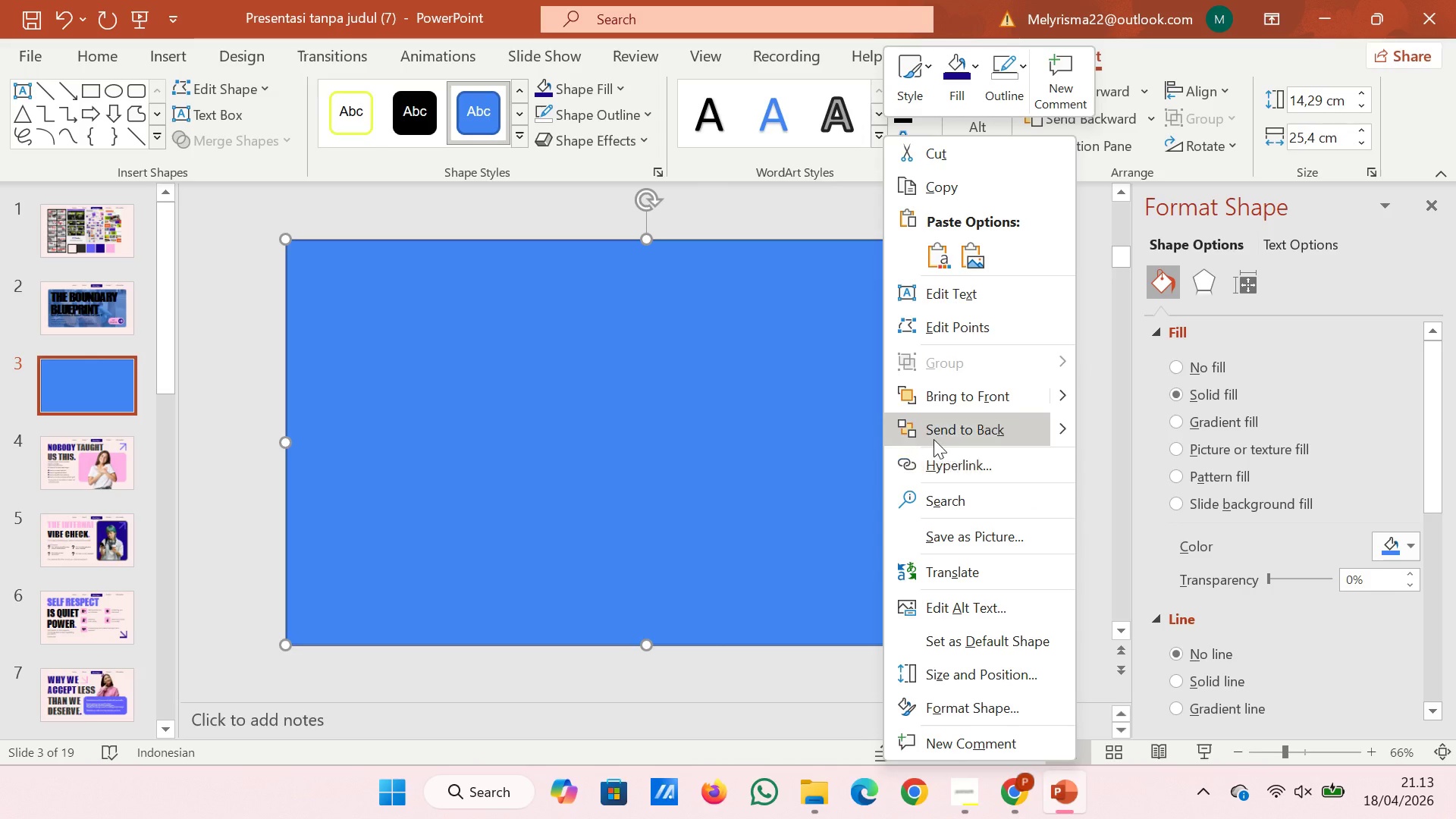 
left_click([934, 439])
 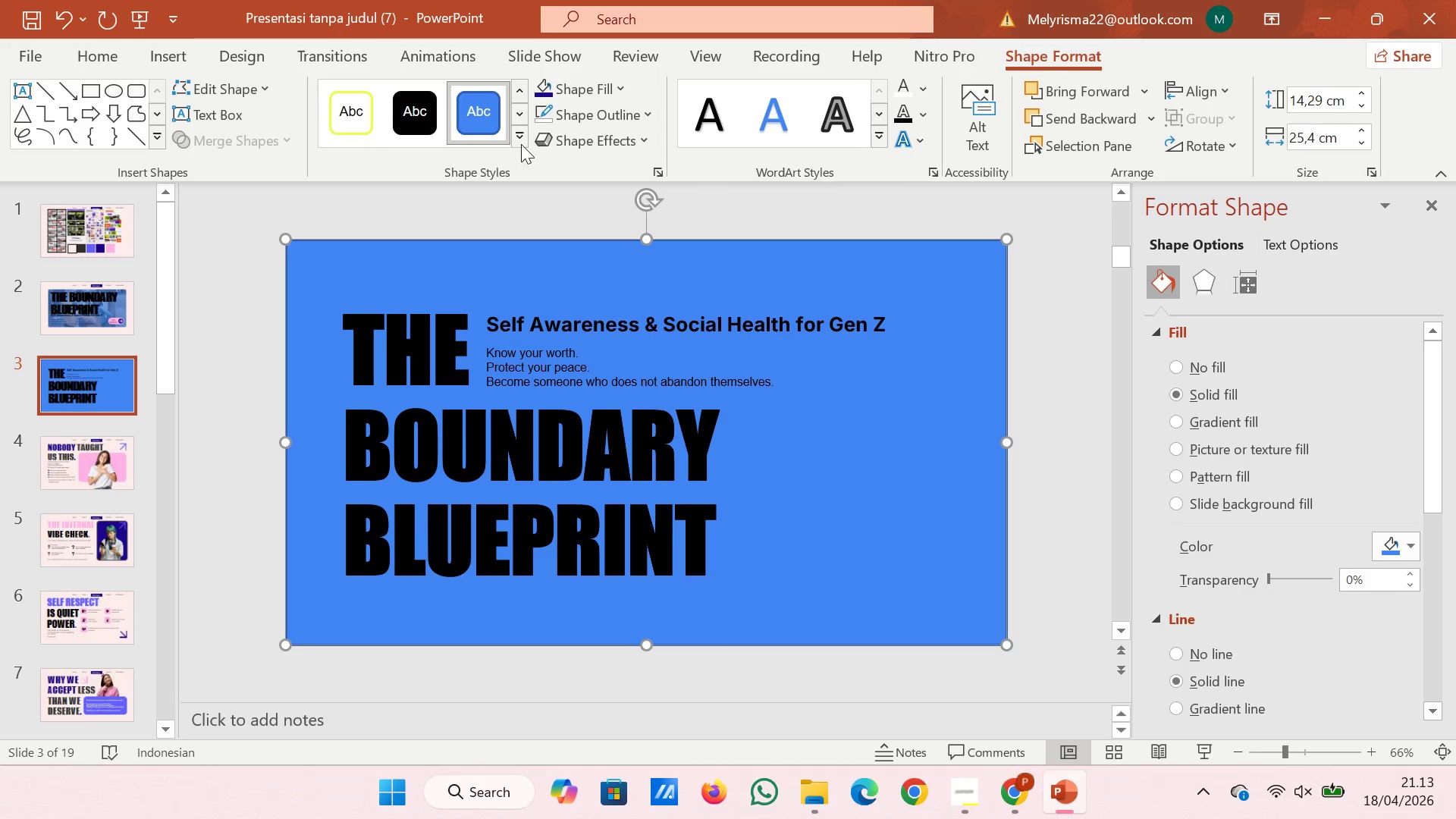 
left_click([632, 112])
 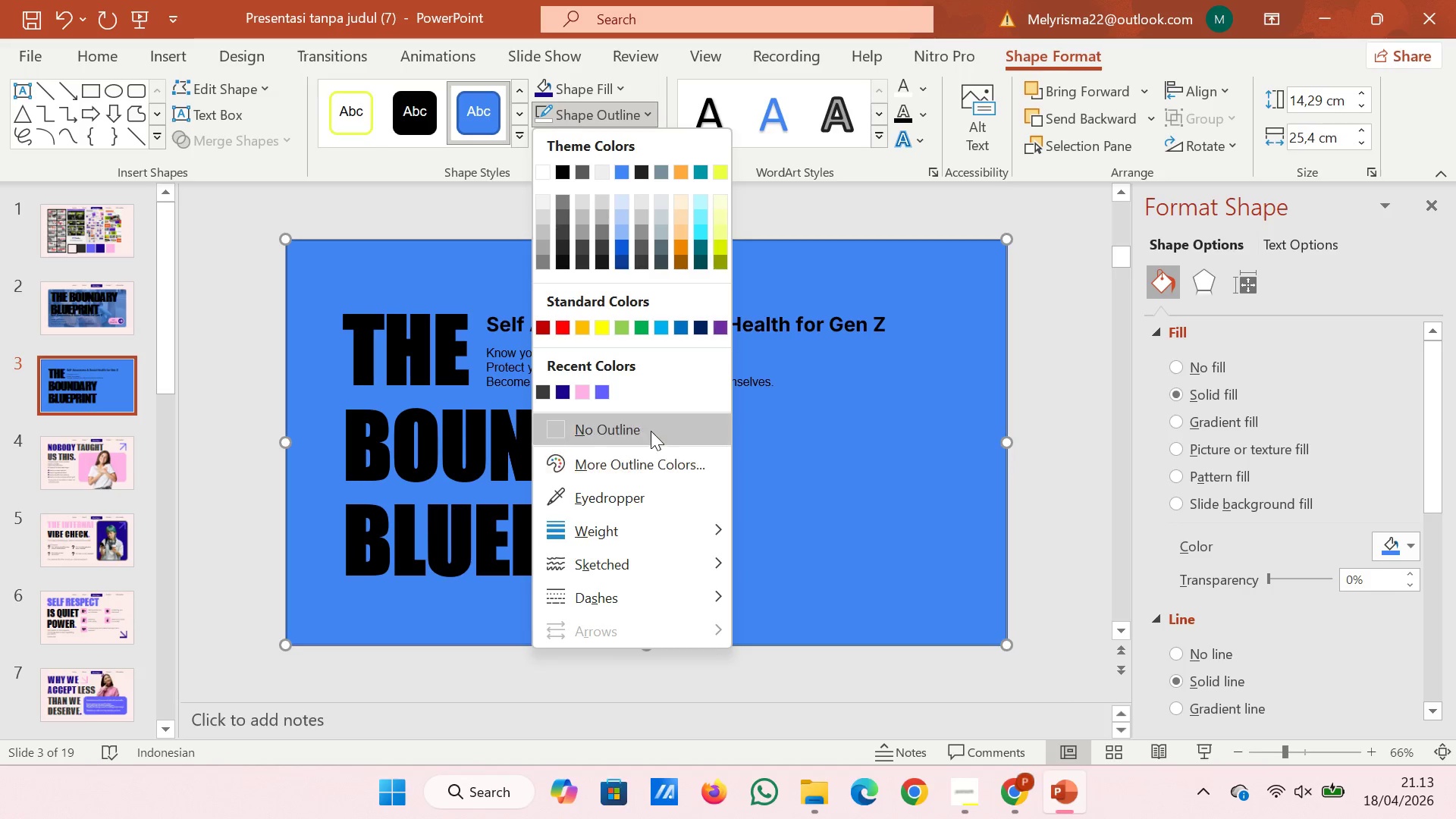 
left_click([651, 431])
 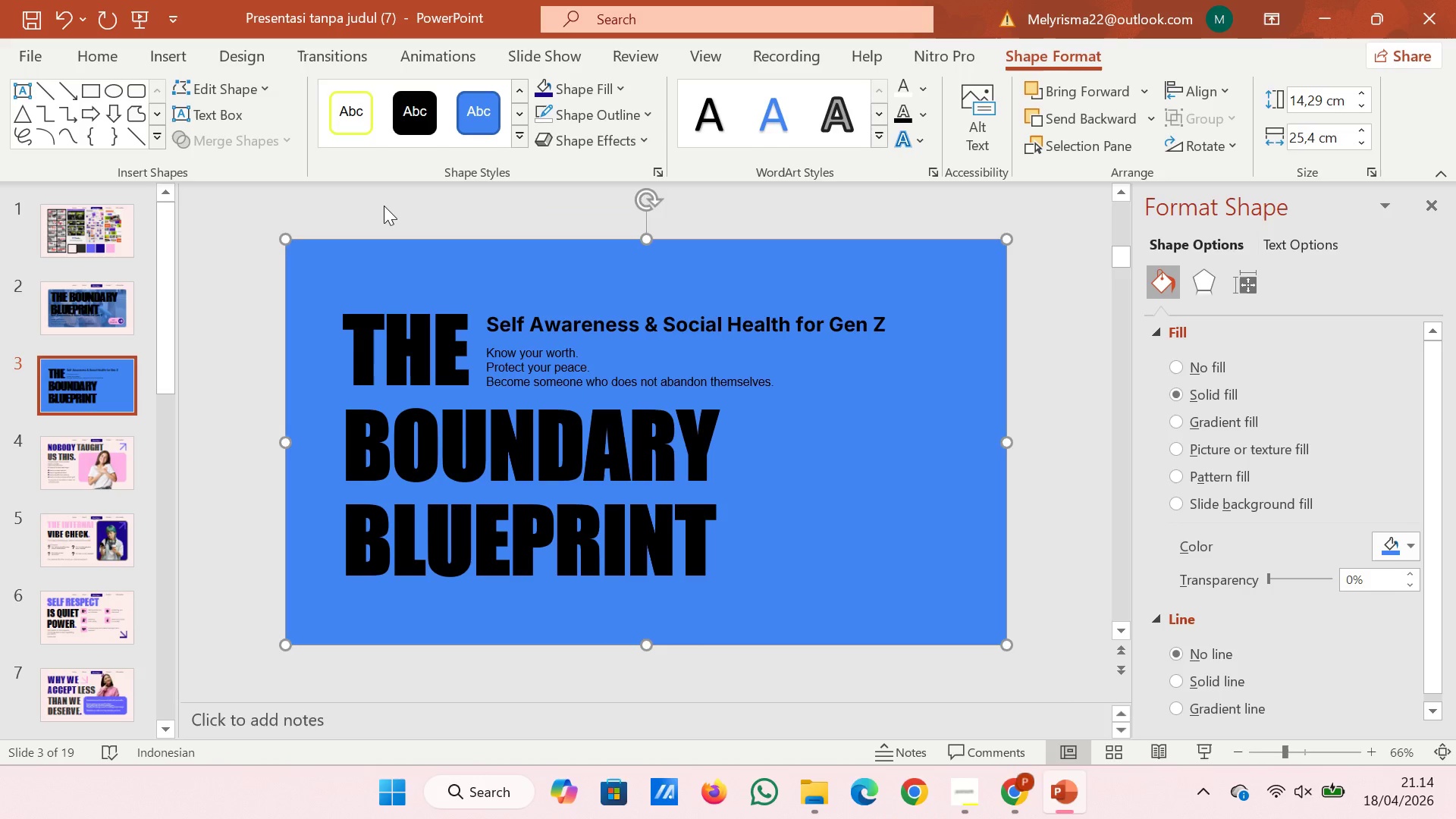 
left_click([384, 206])
 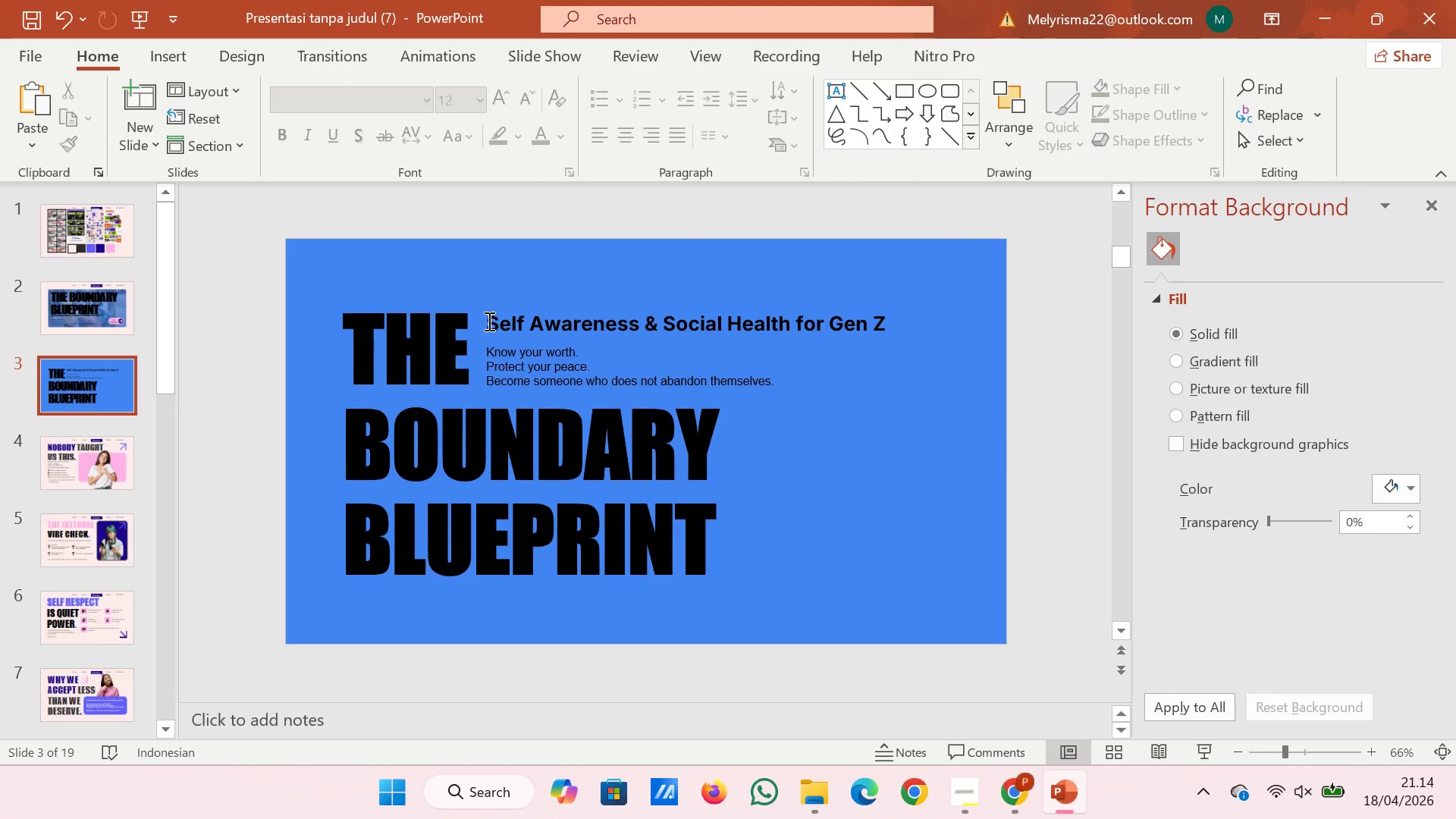 
left_click([259, 214])
 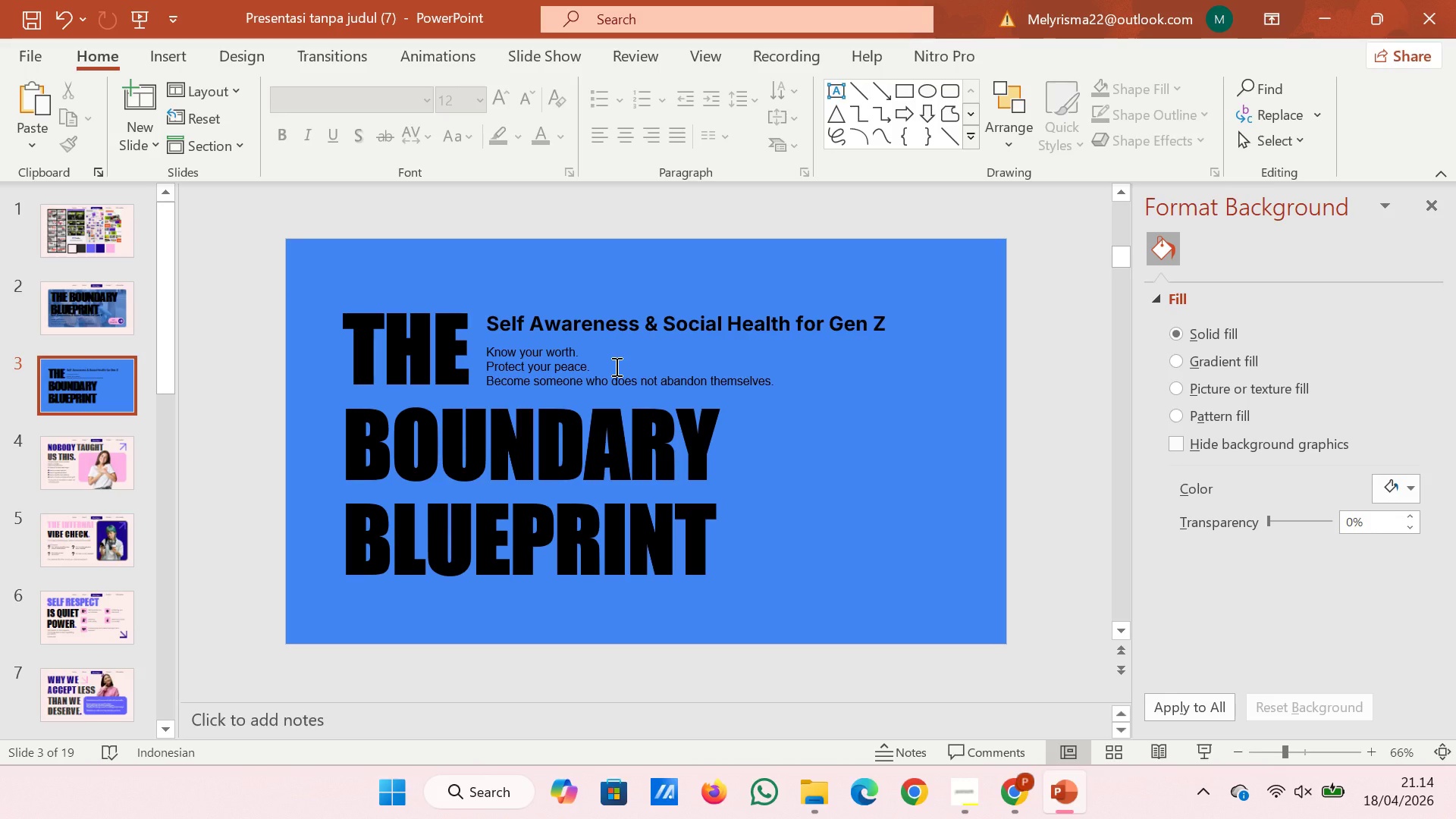 
wait(6.94)
 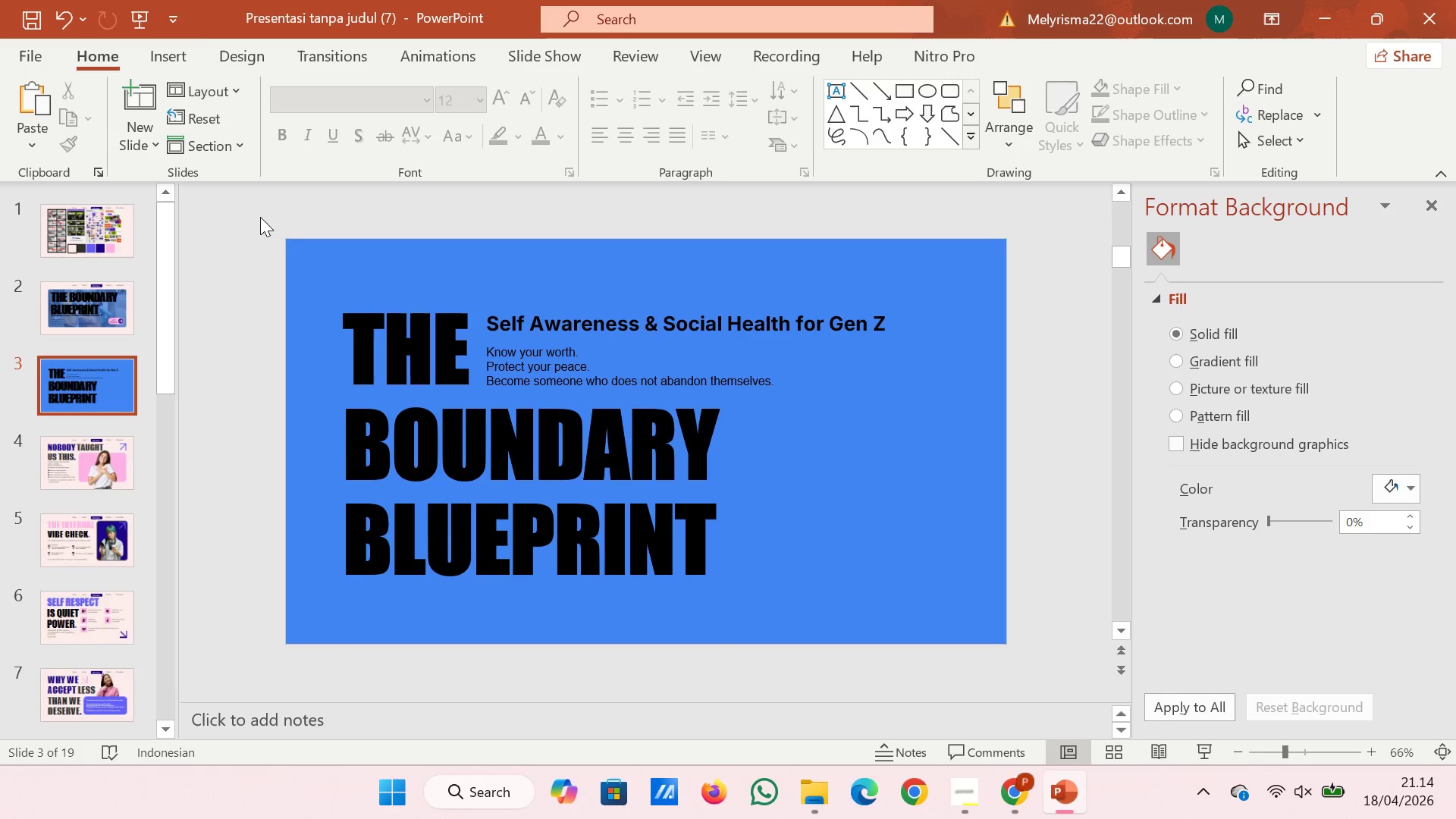 
left_click([615, 366])
 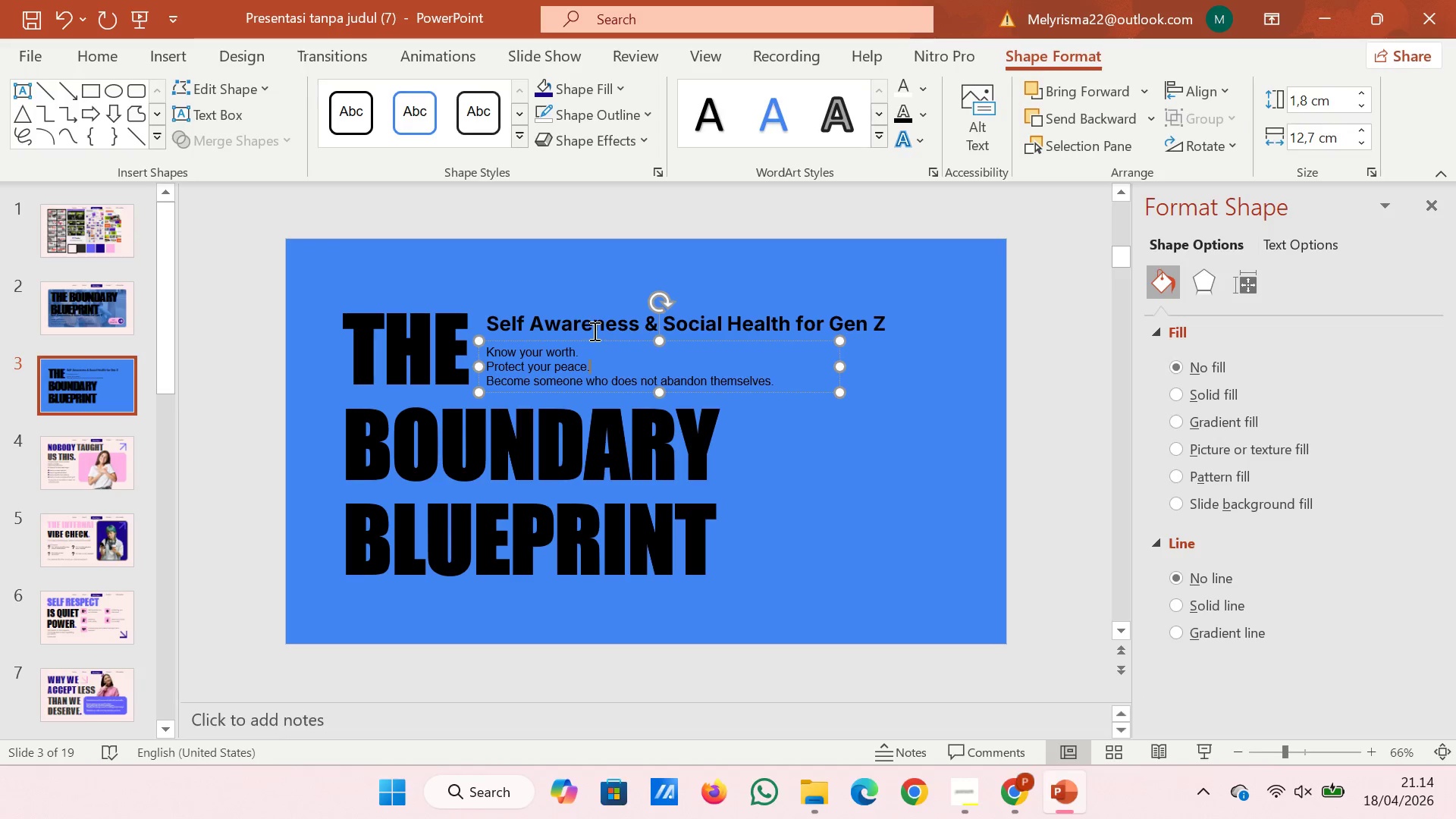 
left_click([593, 331])
 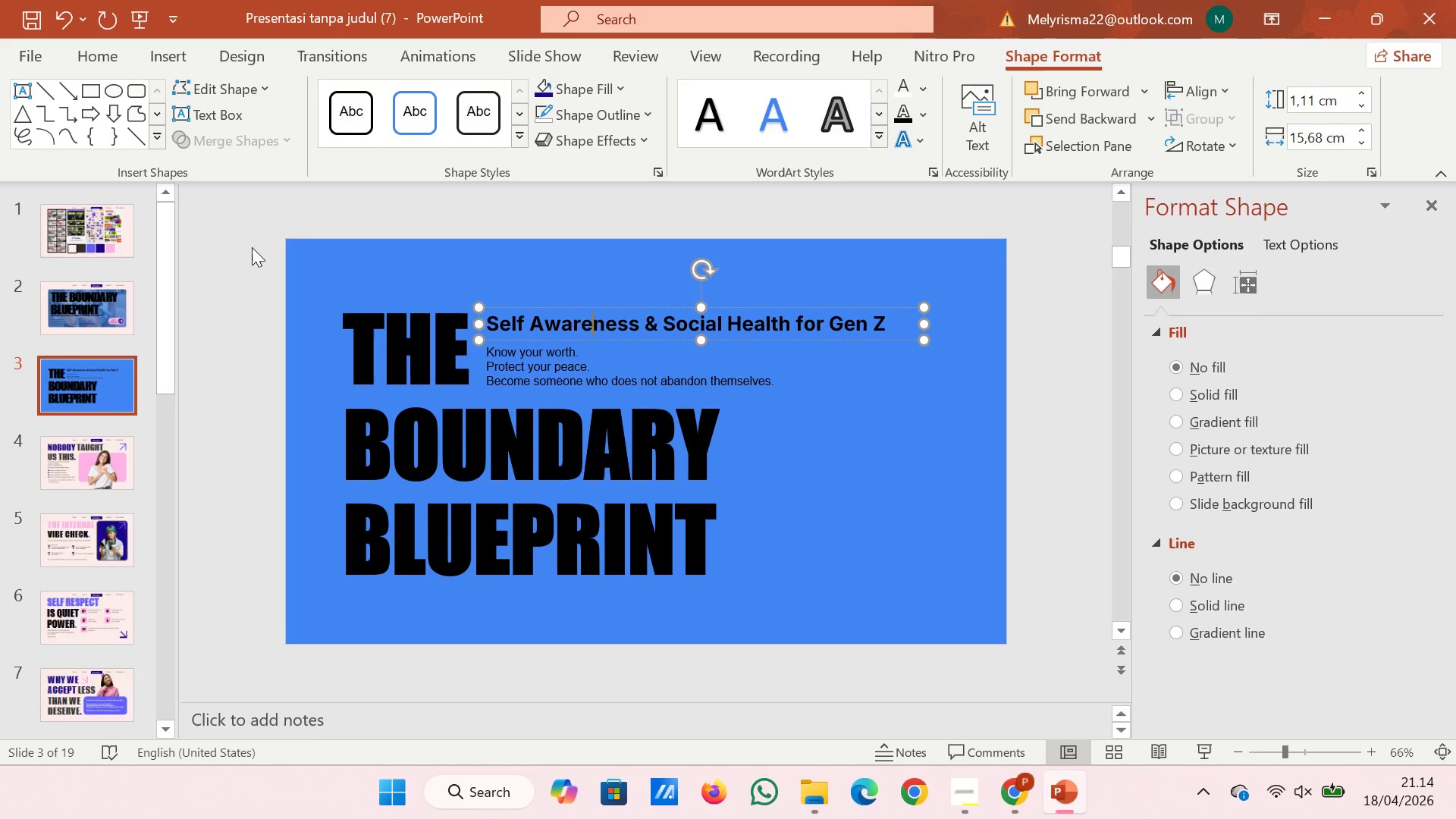 
left_click([248, 245])
 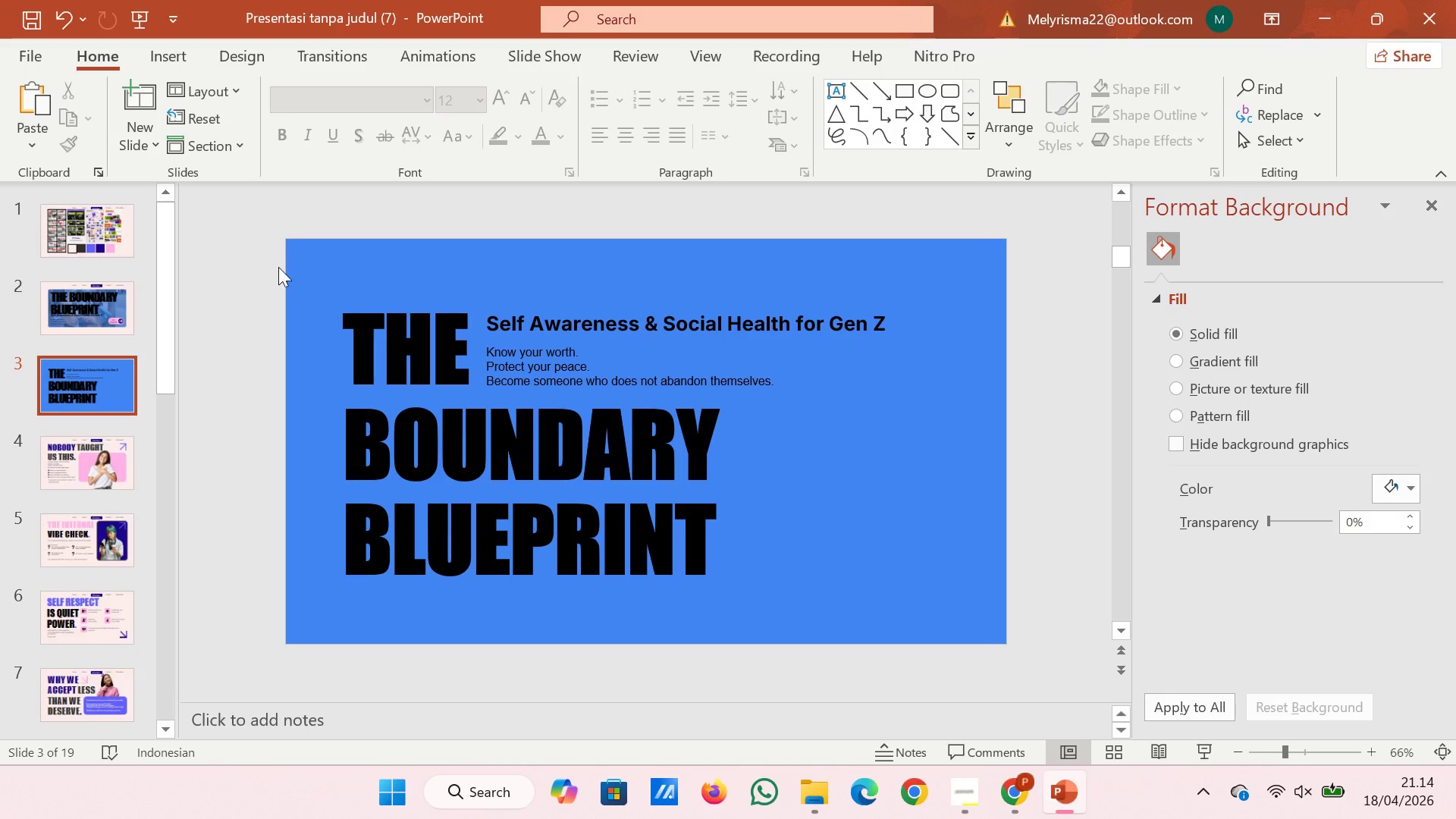 
wait(5.2)
 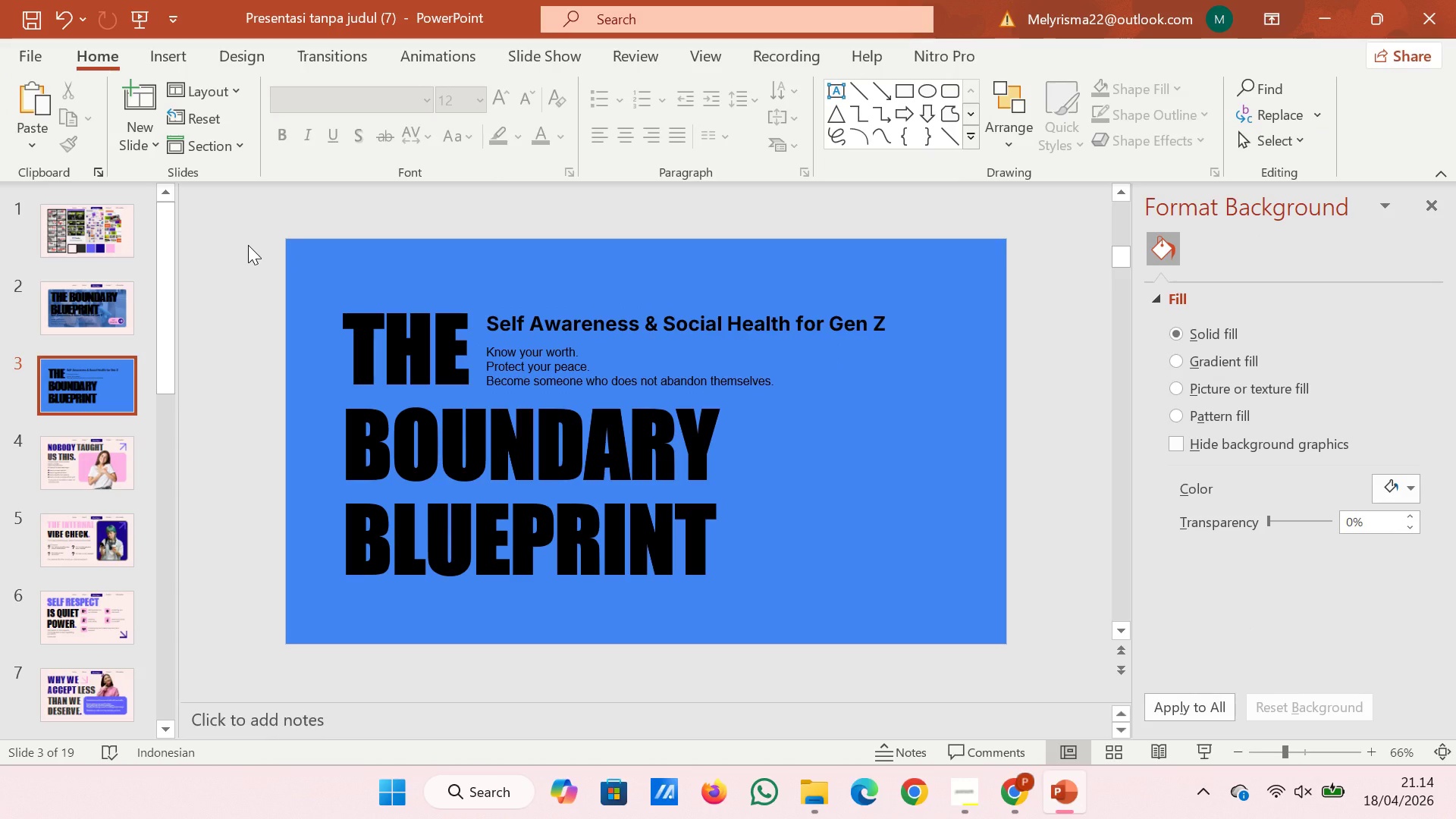 
left_click([360, 254])
 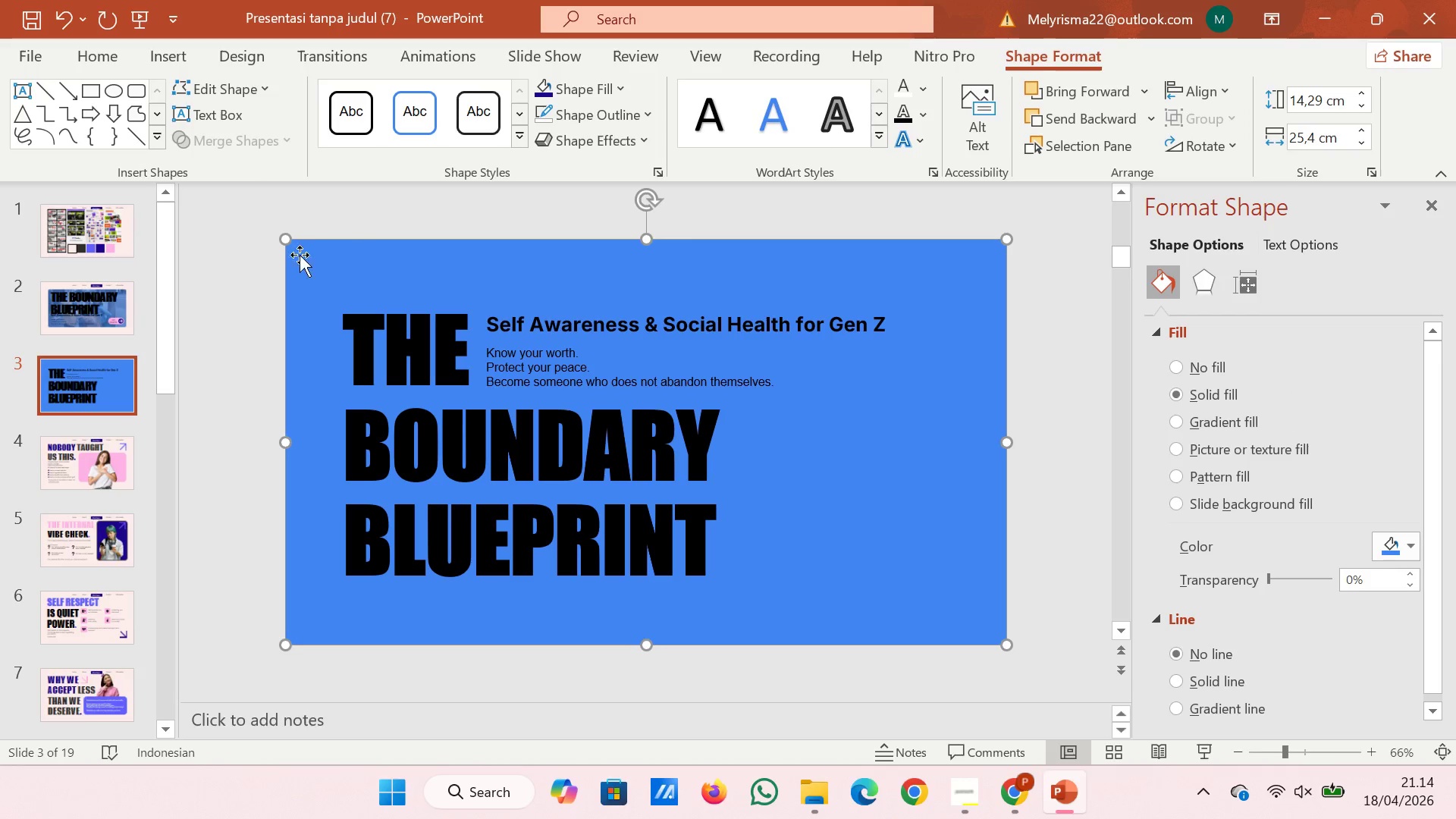 
left_click([99, 307])
 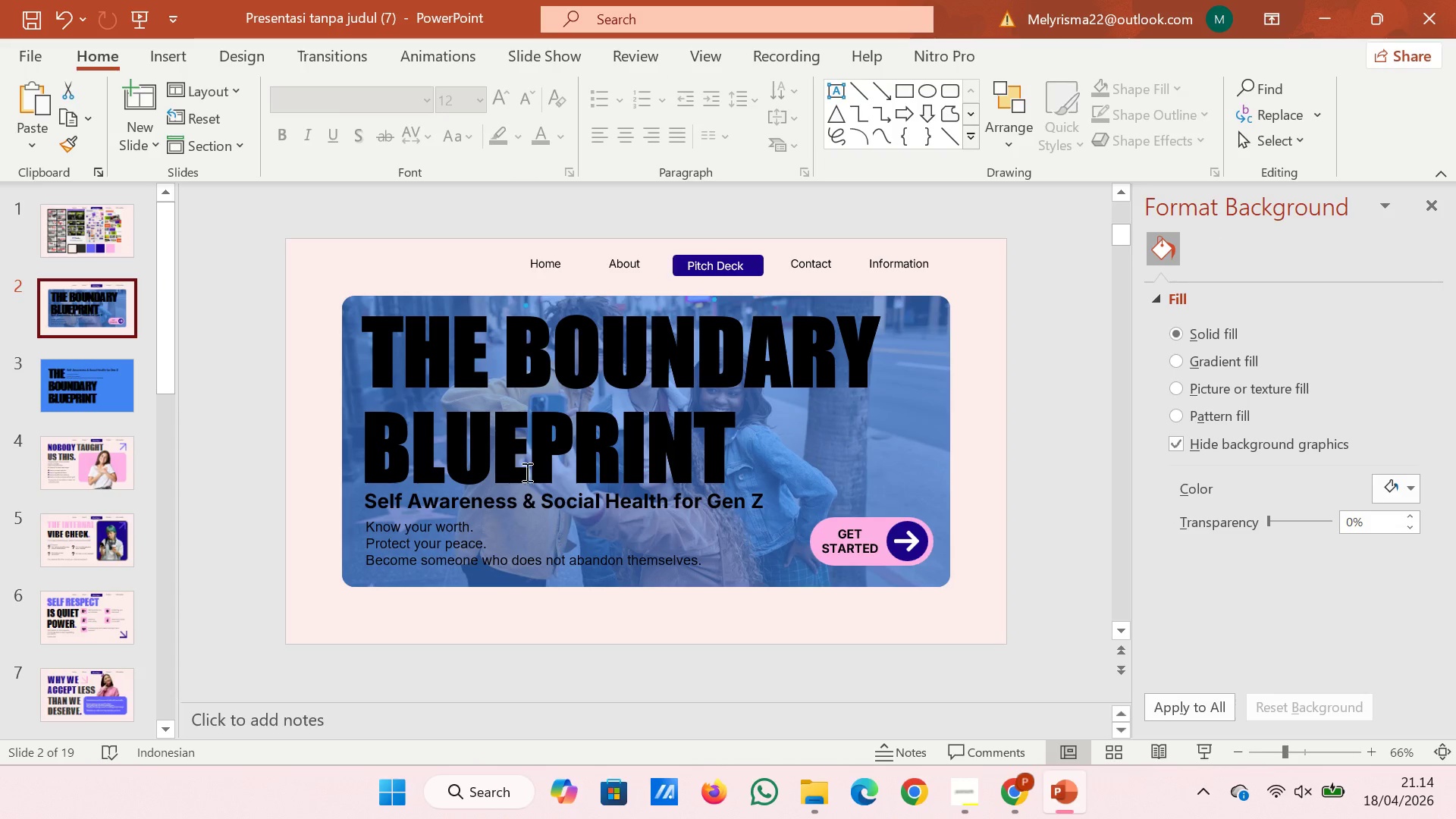 
left_click([65, 375])
 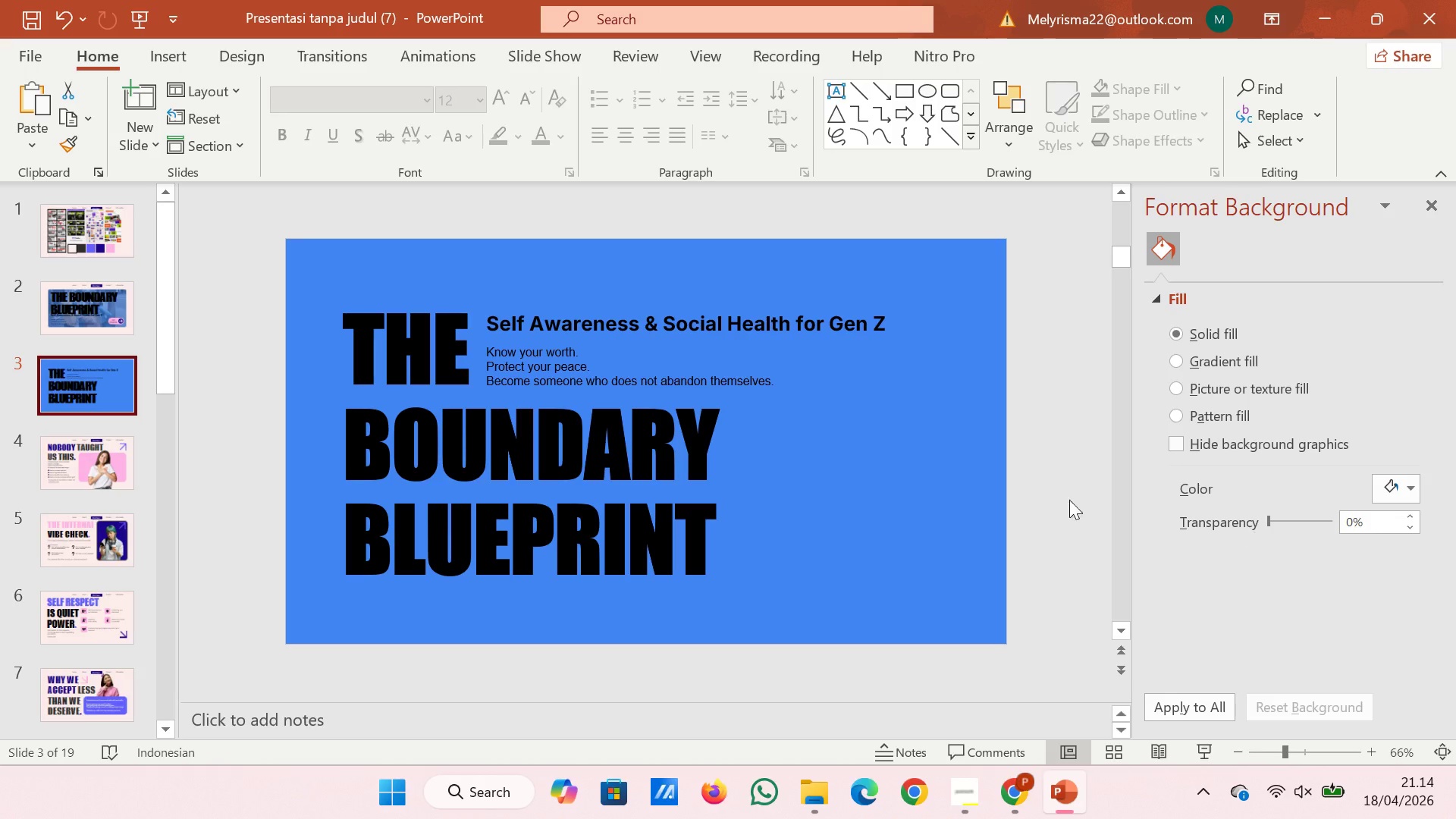 
left_click([965, 506])
 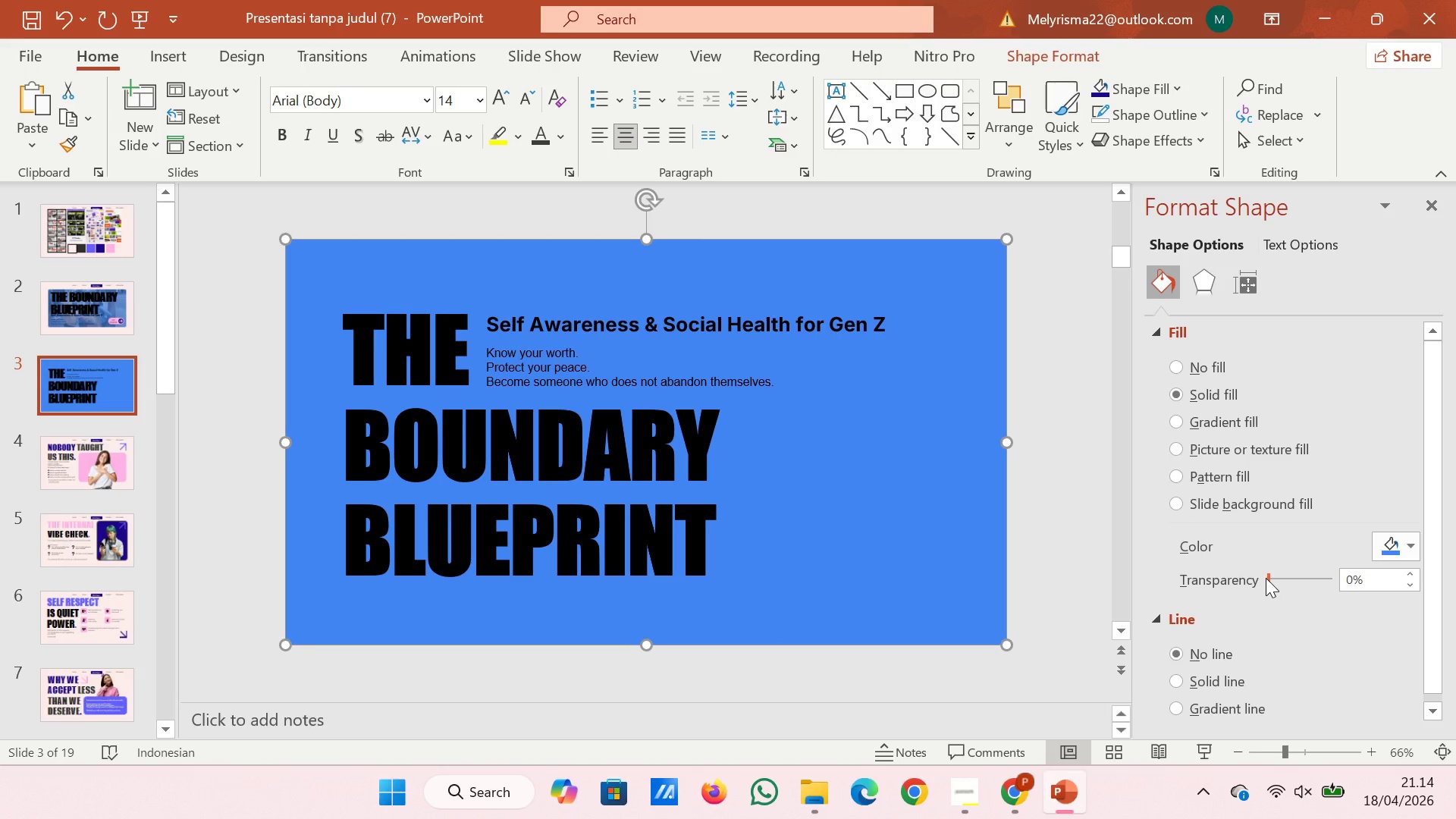 
left_click_drag(start_coordinate=[1266, 578], to_coordinate=[1294, 578])
 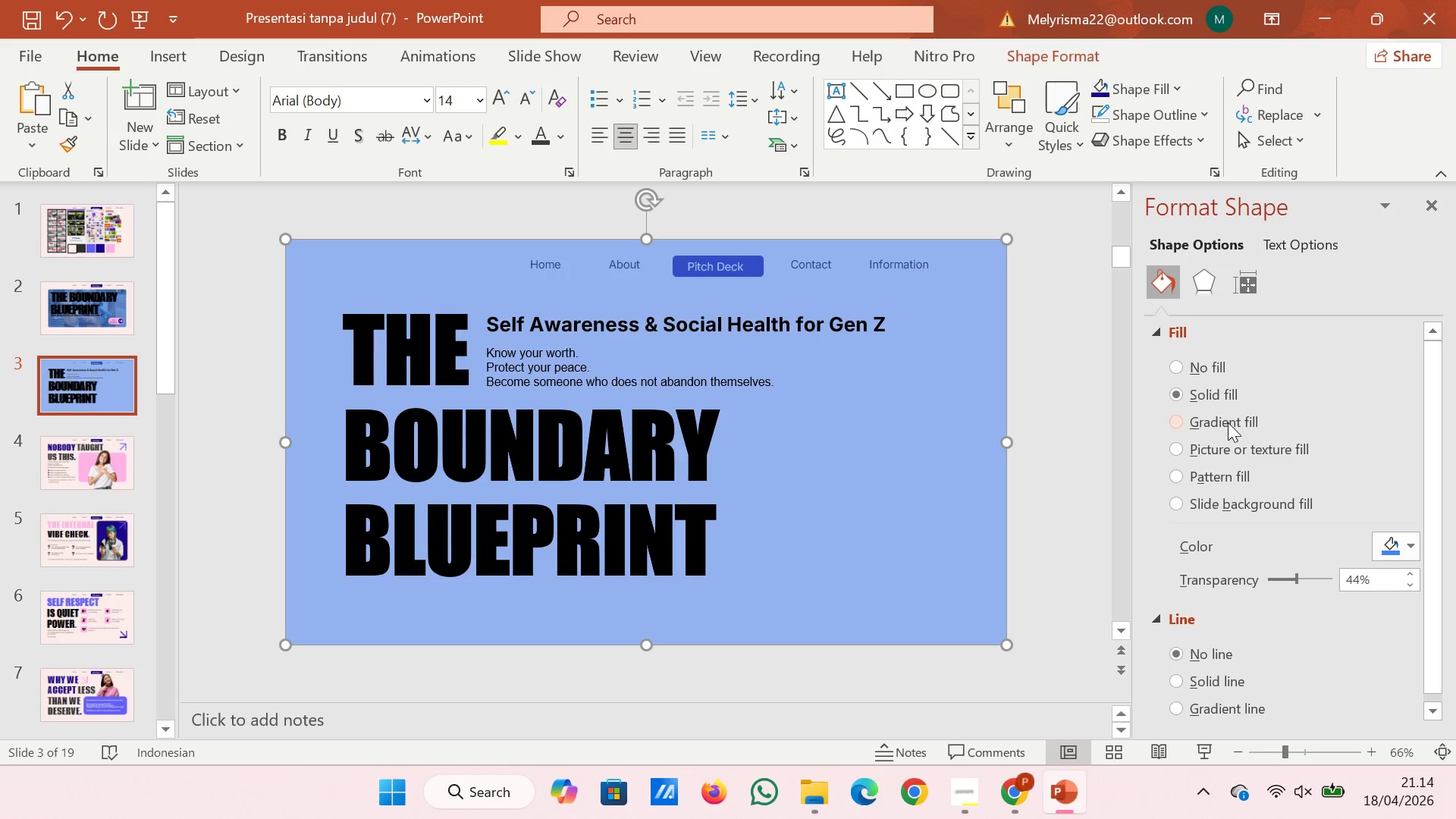 
left_click([1228, 422])
 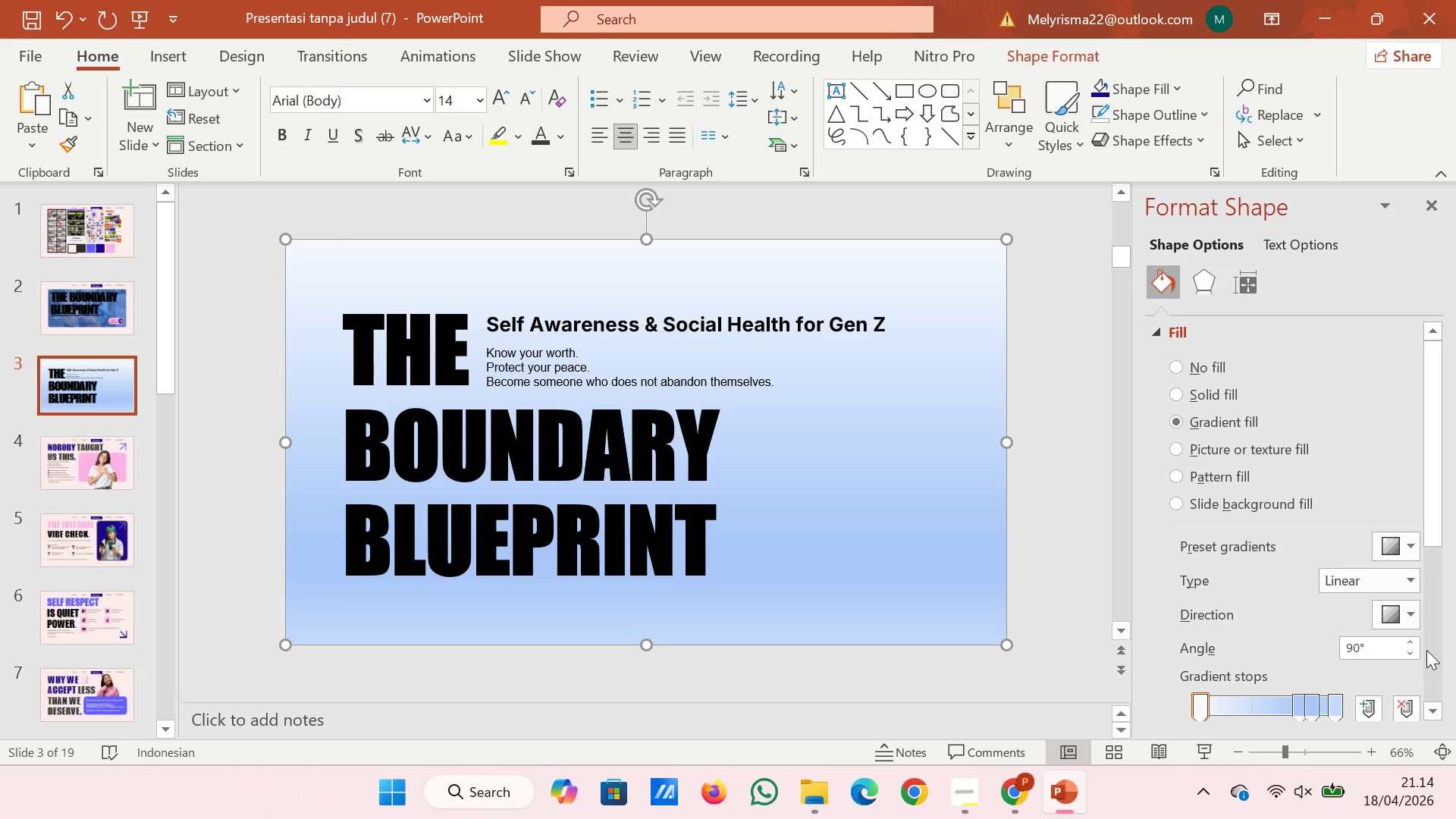 
left_click_drag(start_coordinate=[1436, 497], to_coordinate=[1439, 578])
 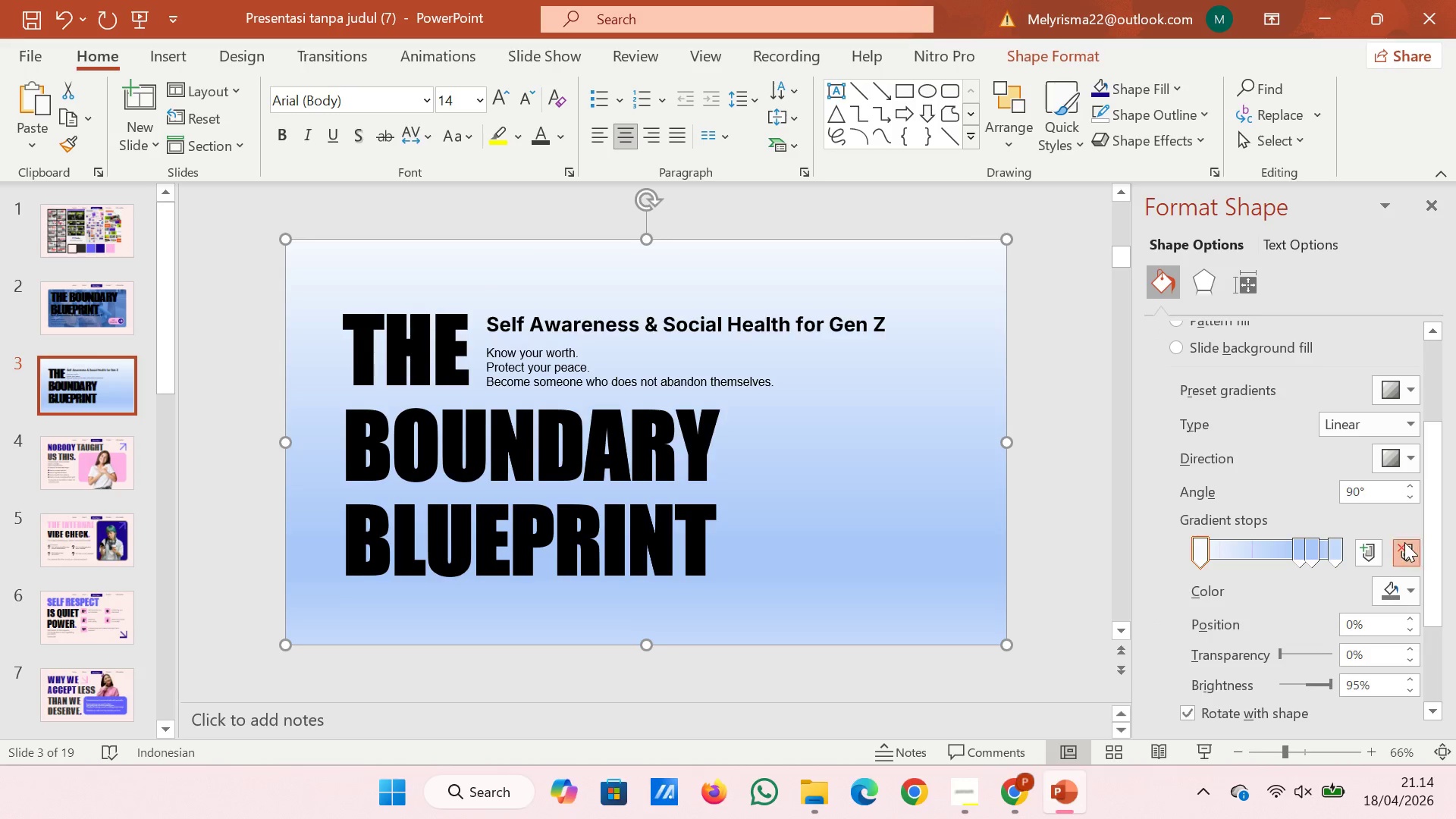 
left_click([1404, 542])
 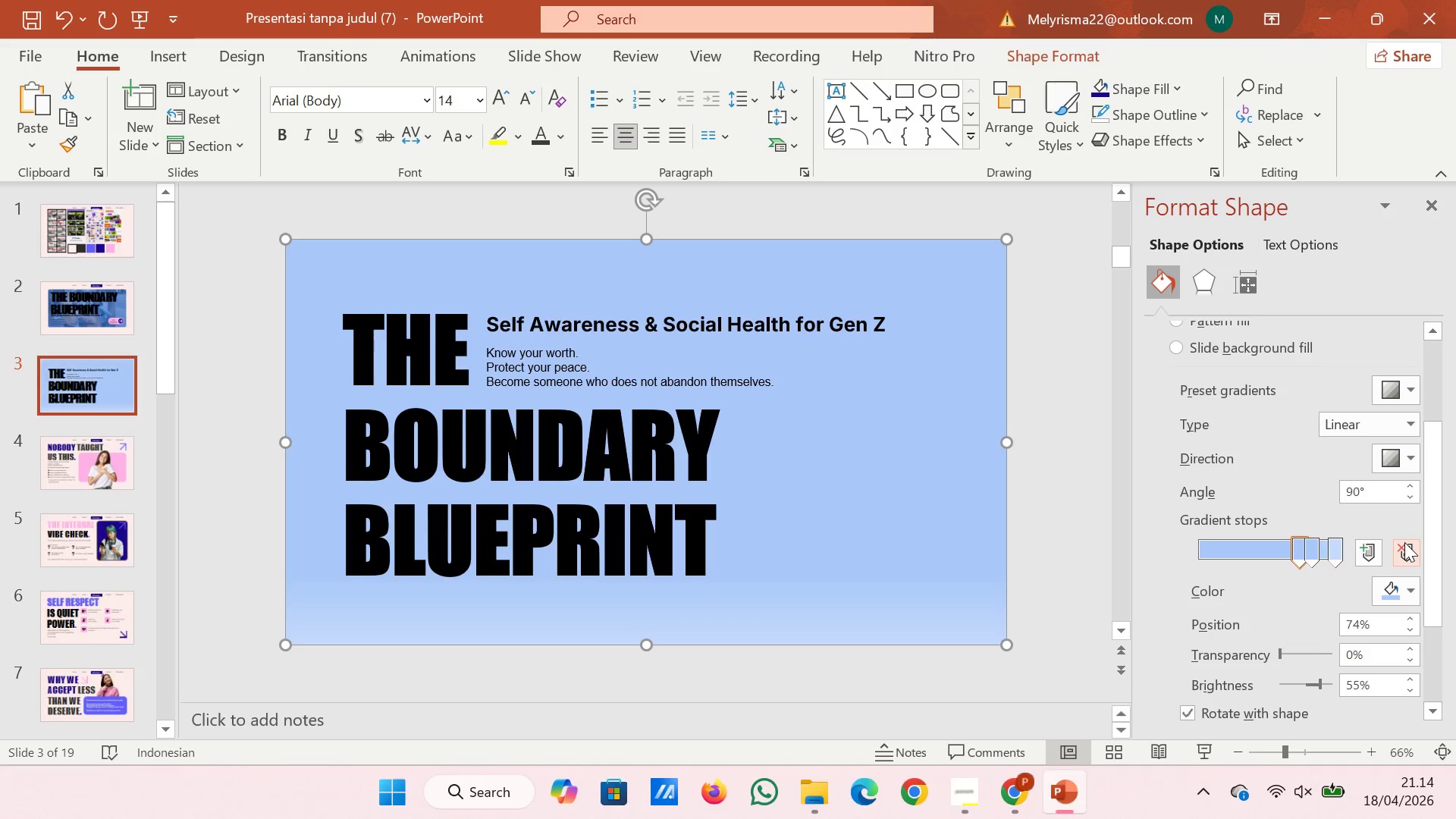 
left_click([1404, 542])
 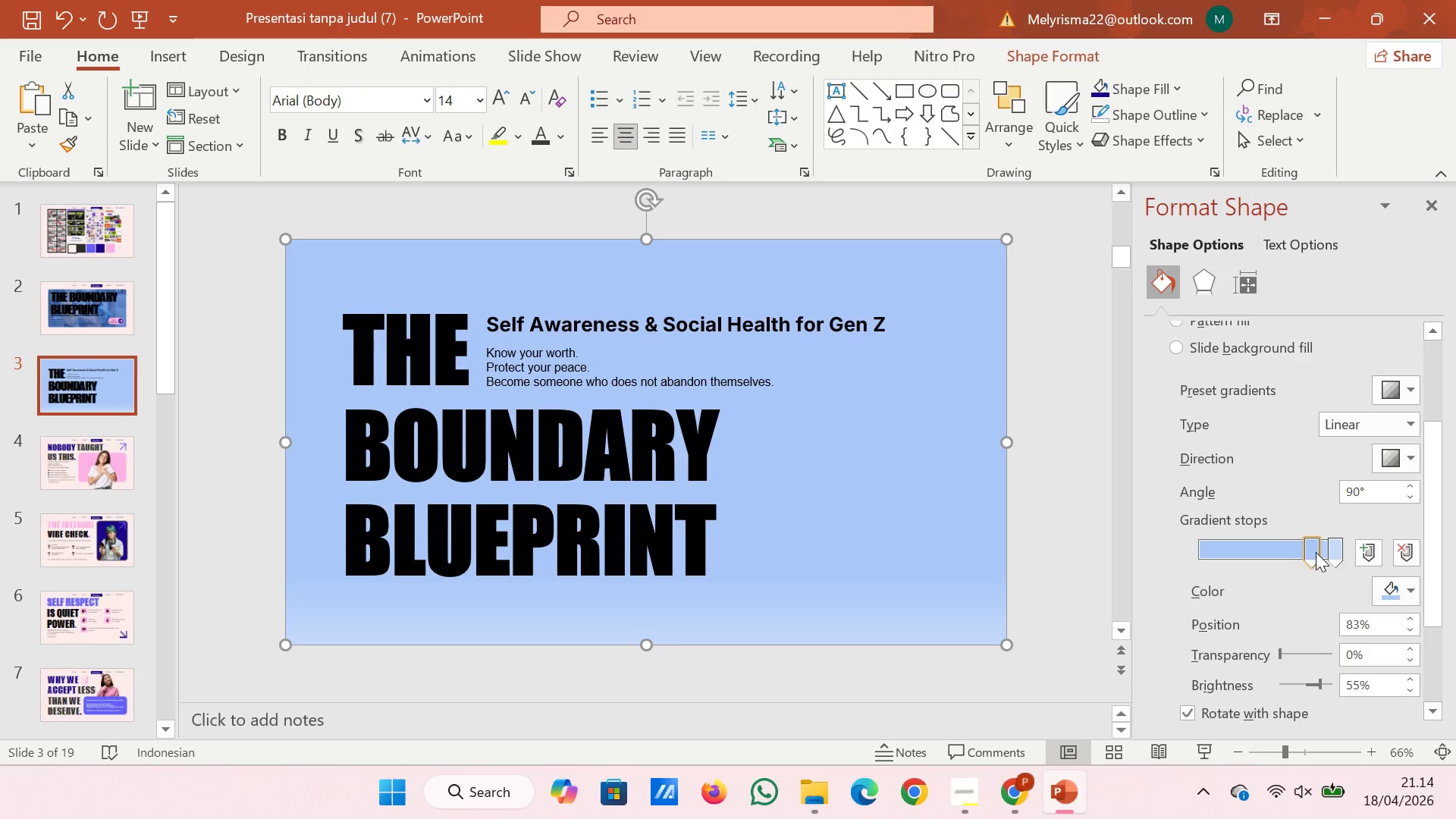 
left_click_drag(start_coordinate=[1316, 552], to_coordinate=[1163, 574])
 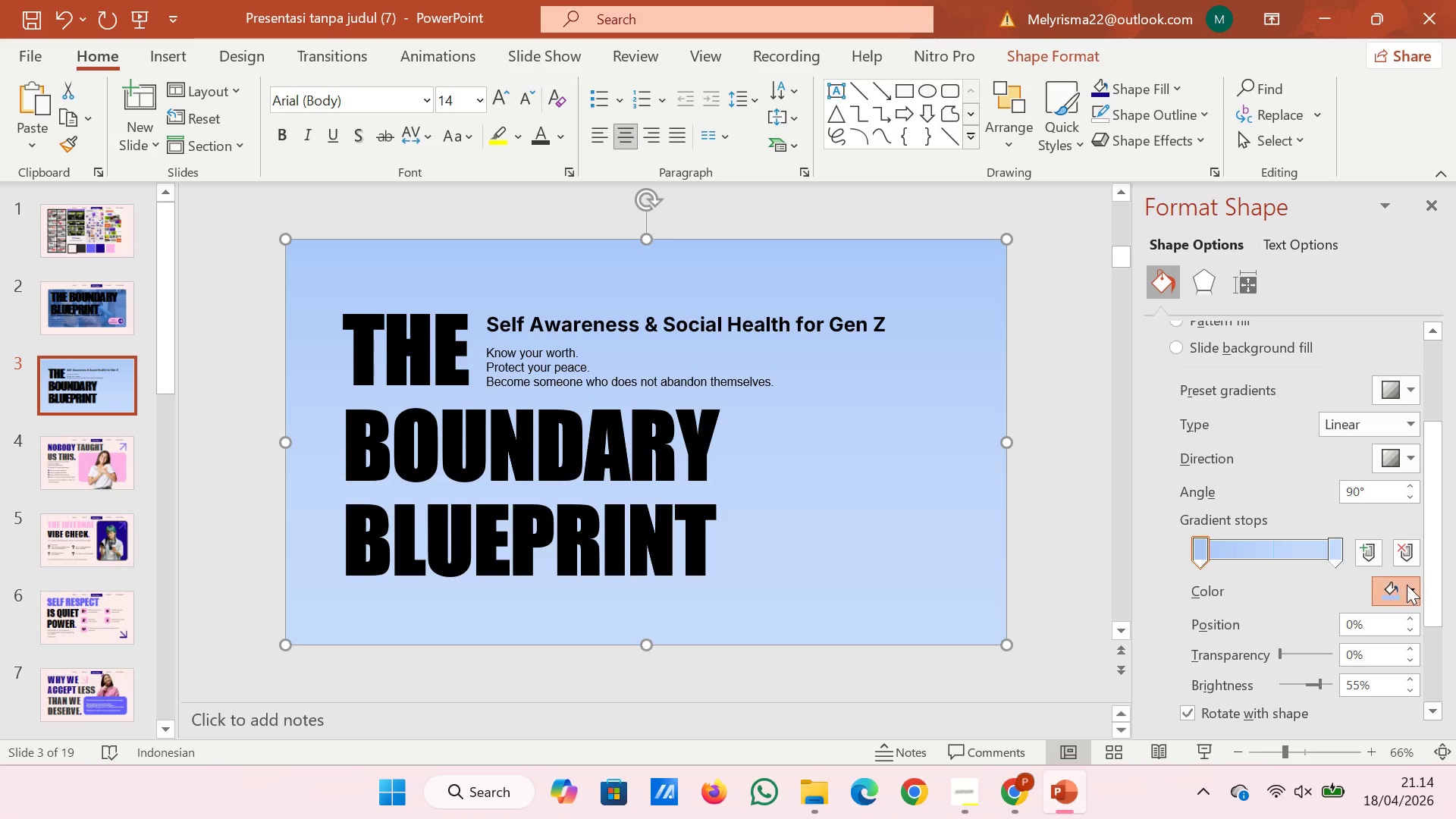 
left_click([1407, 585])
 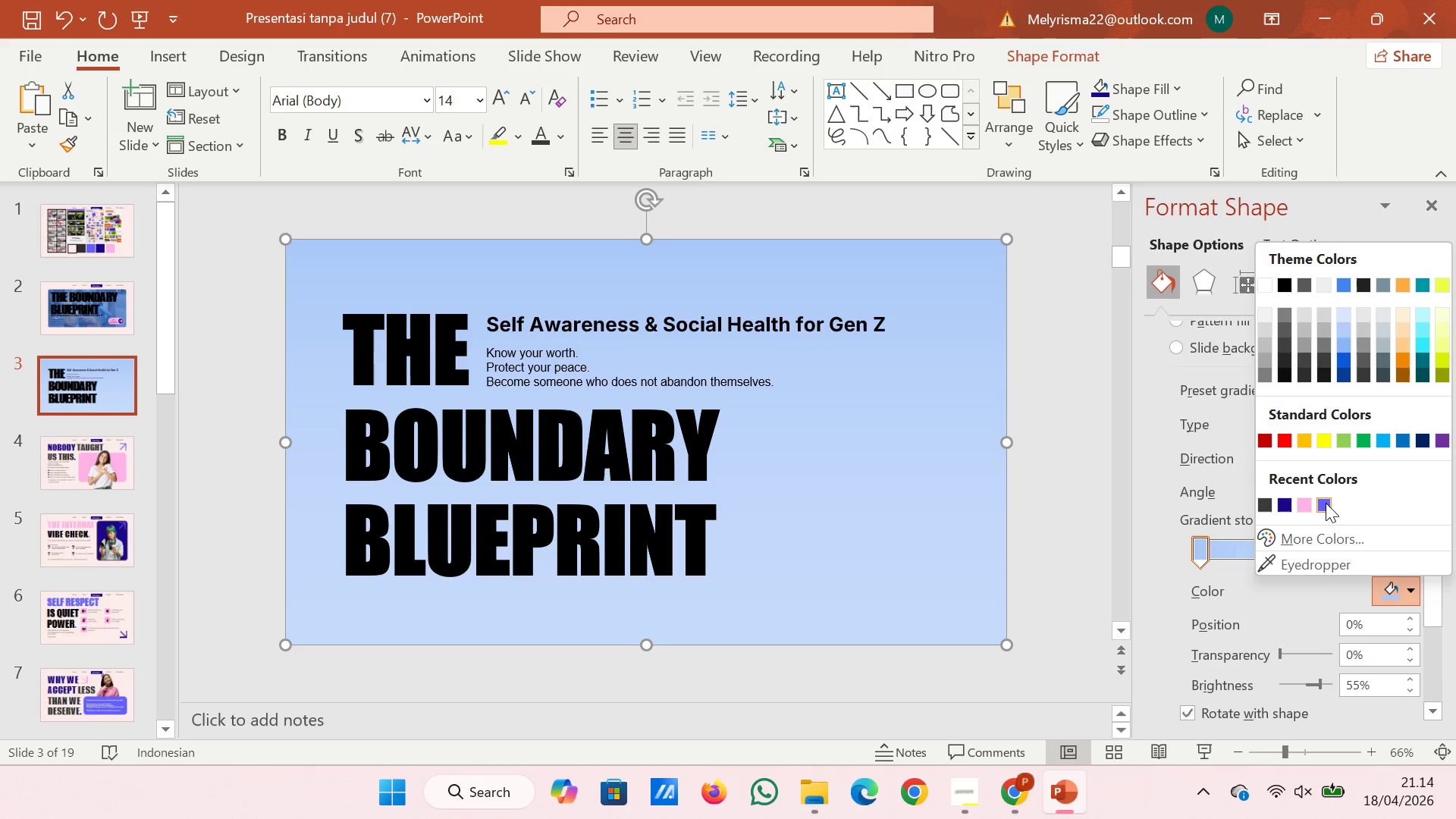 
left_click([1326, 503])
 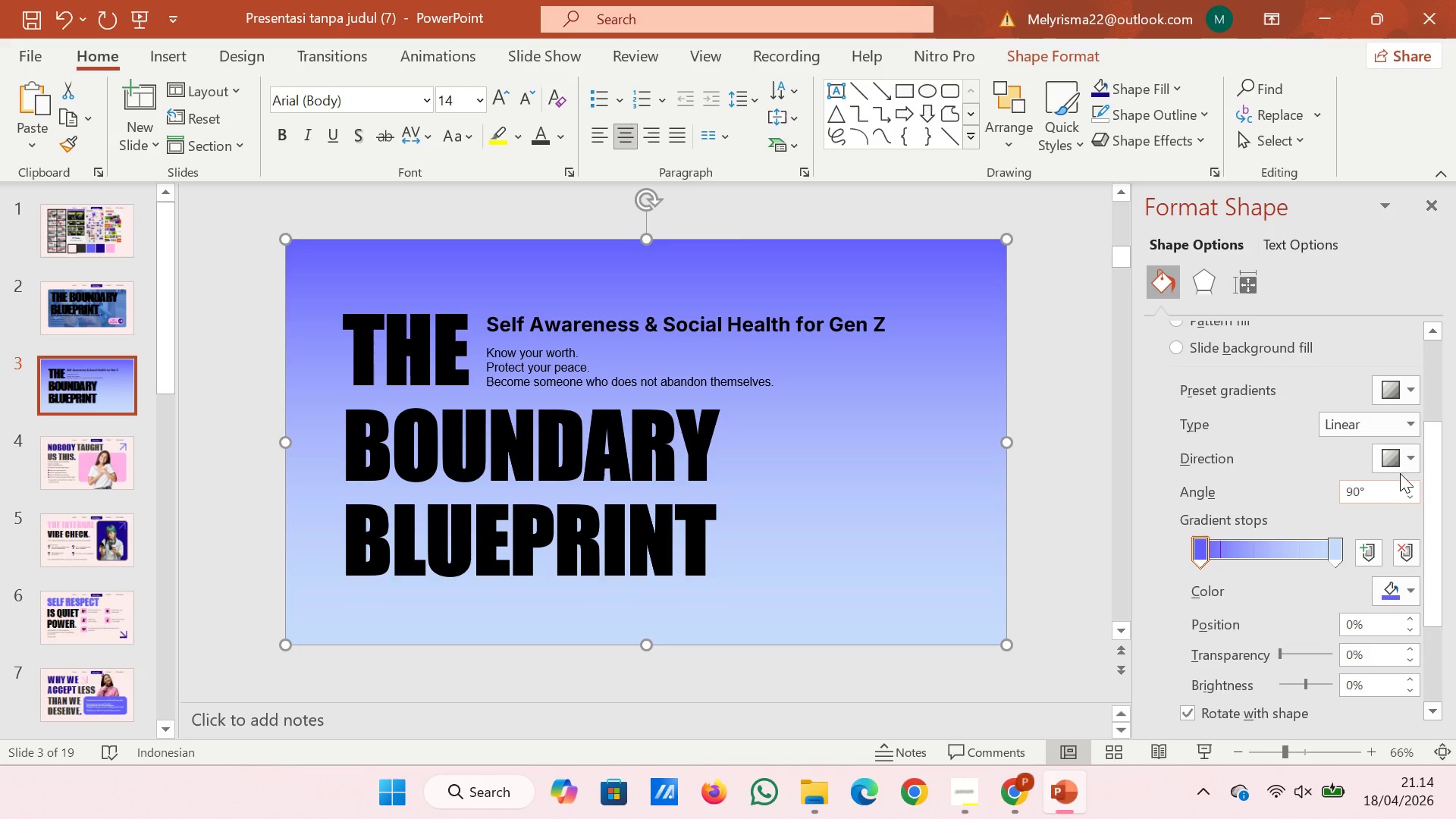 
left_click([1404, 463])
 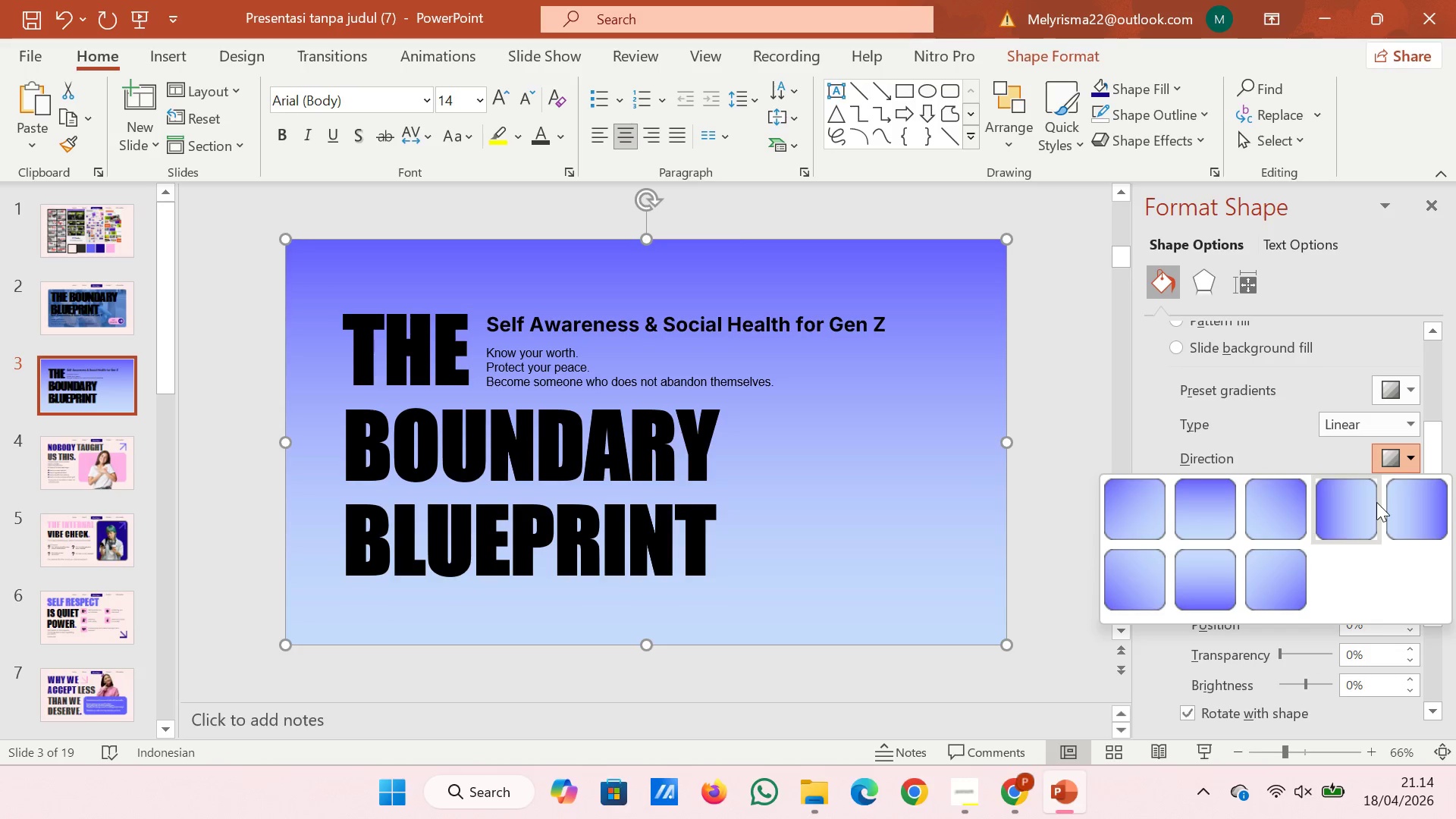 
left_click([1376, 502])
 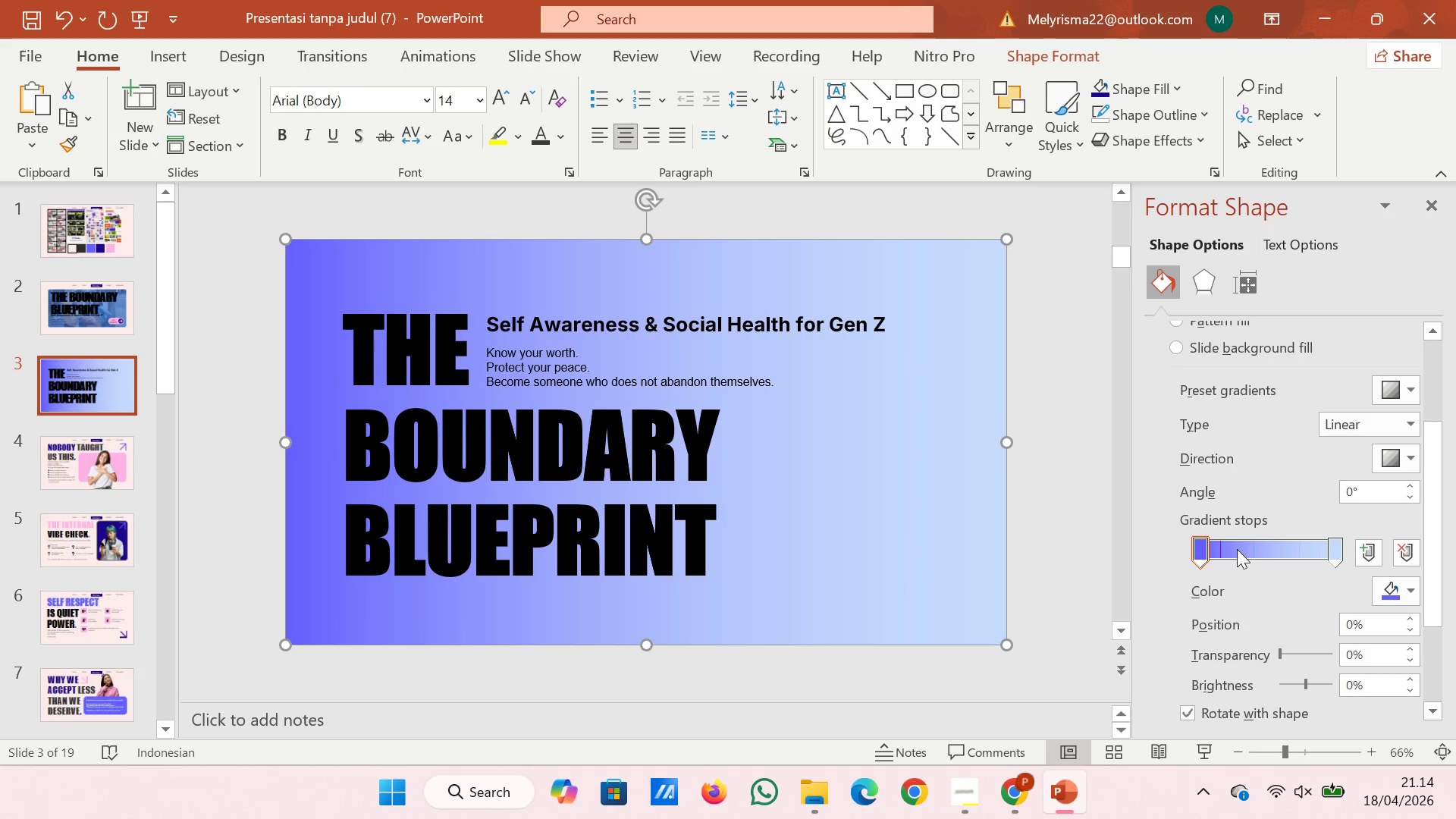 
left_click_drag(start_coordinate=[1201, 550], to_coordinate=[1209, 550])
 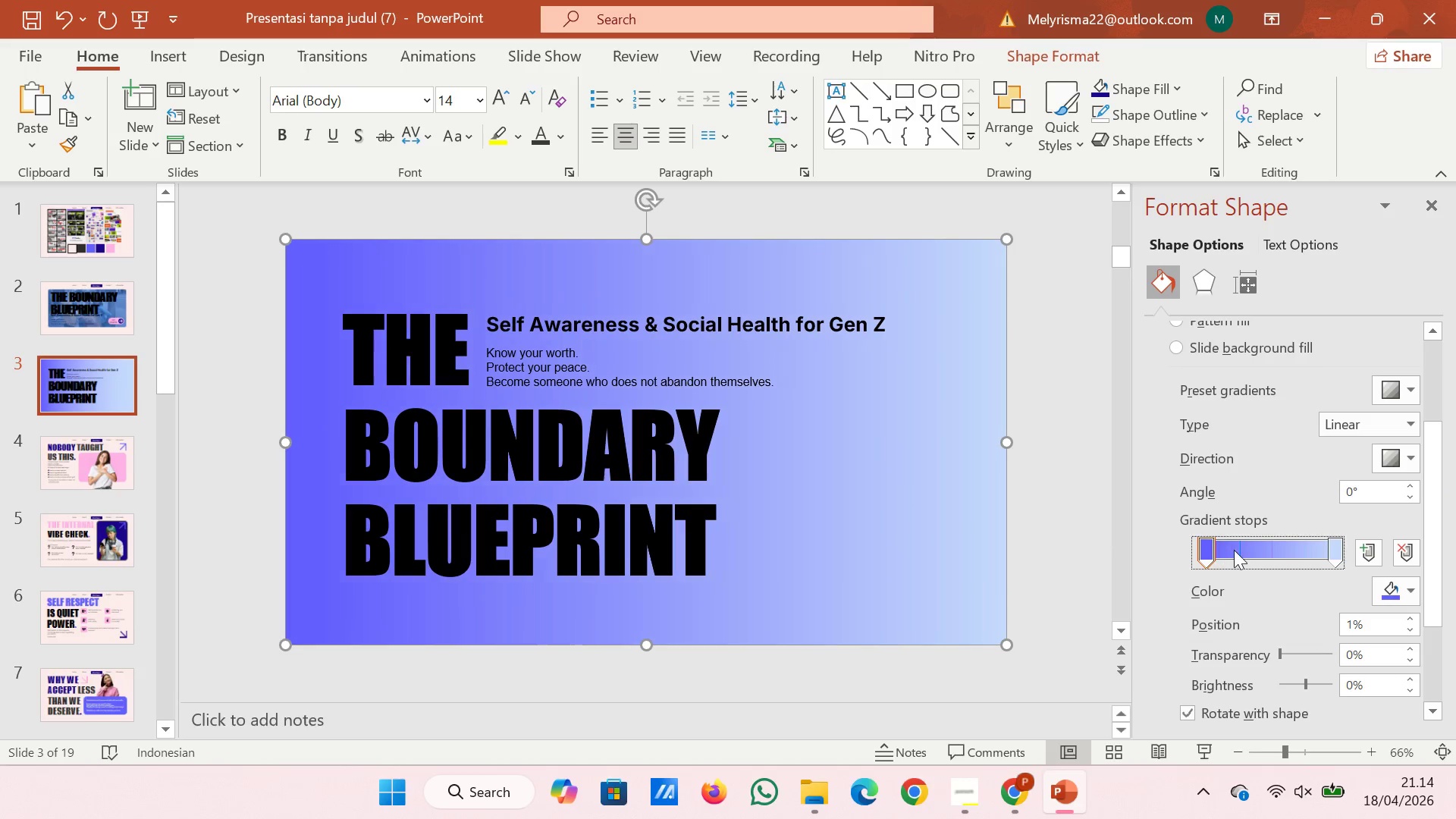 
left_click_drag(start_coordinate=[1223, 550], to_coordinate=[1231, 550])
 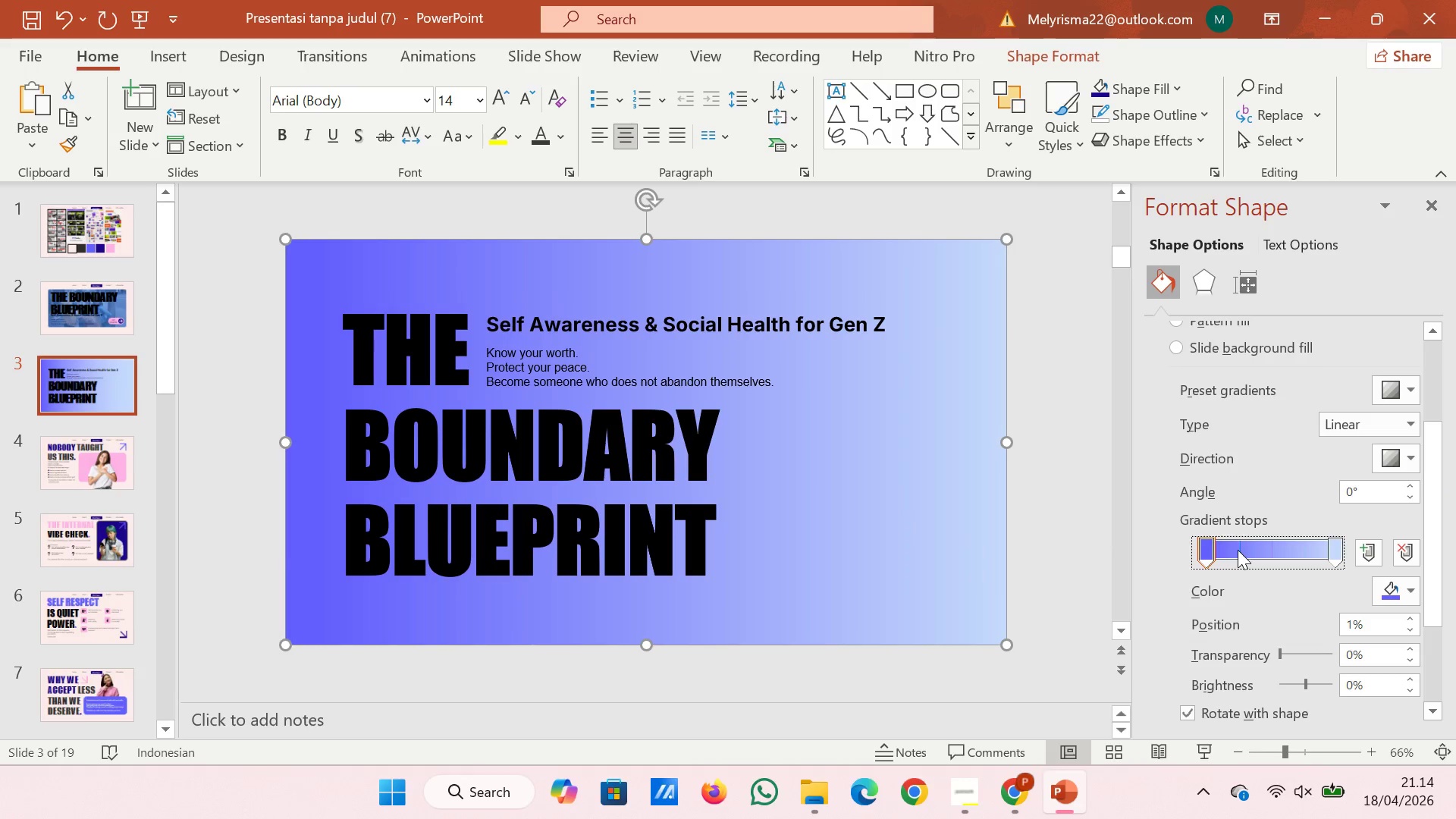 
left_click_drag(start_coordinate=[1235, 550], to_coordinate=[1241, 550])
 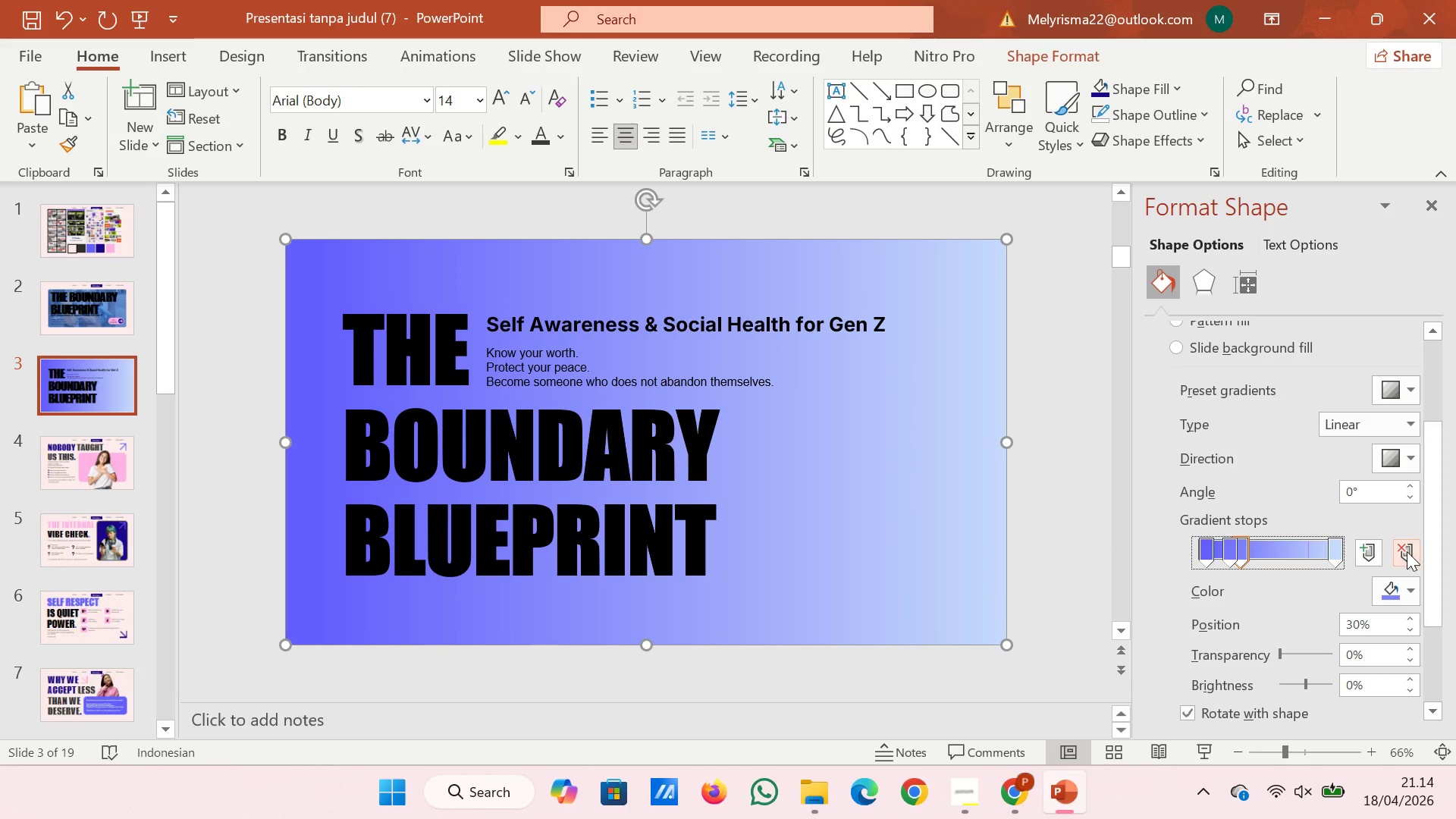 
left_click([1407, 551])
 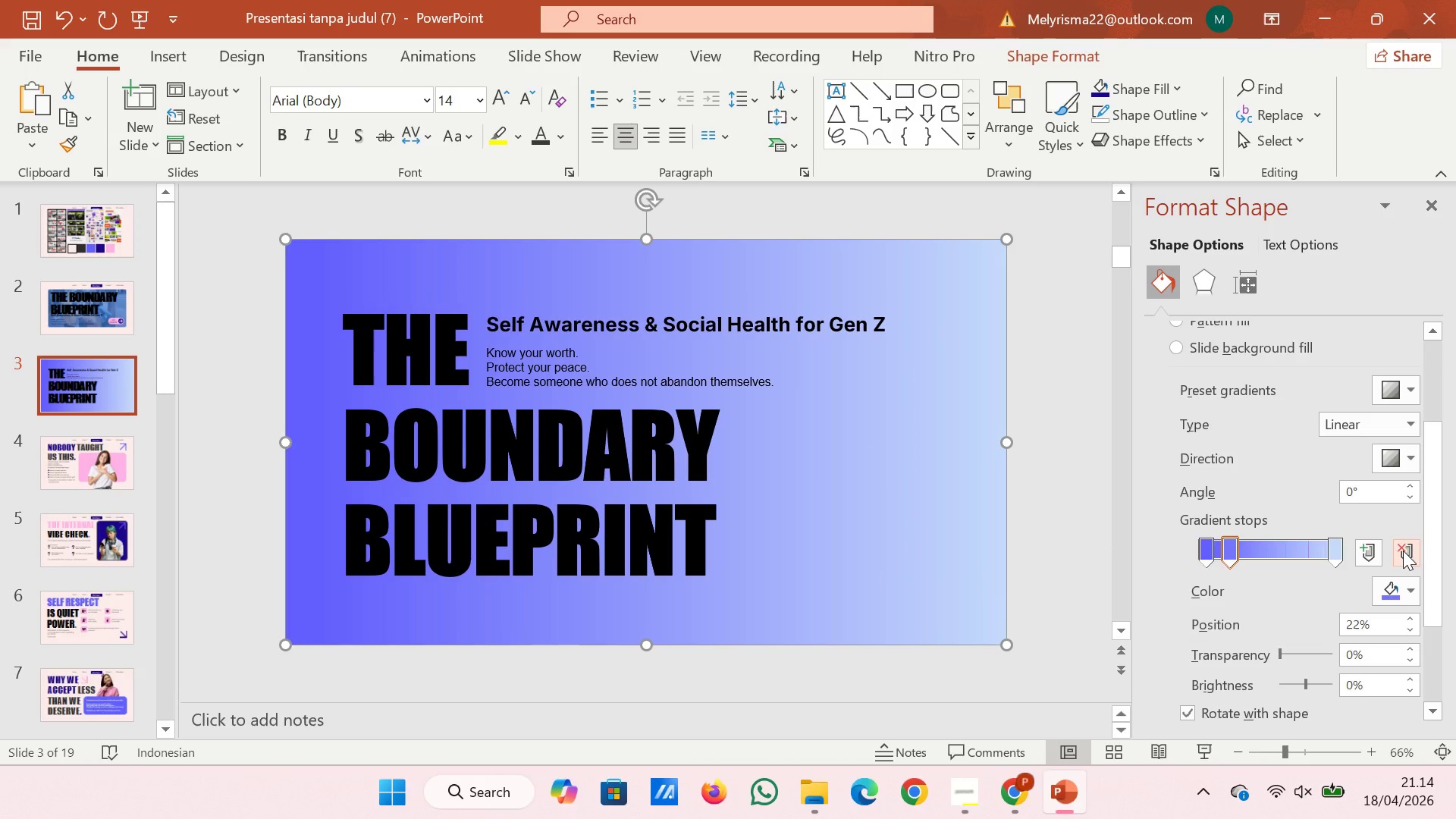 
left_click([1403, 551])
 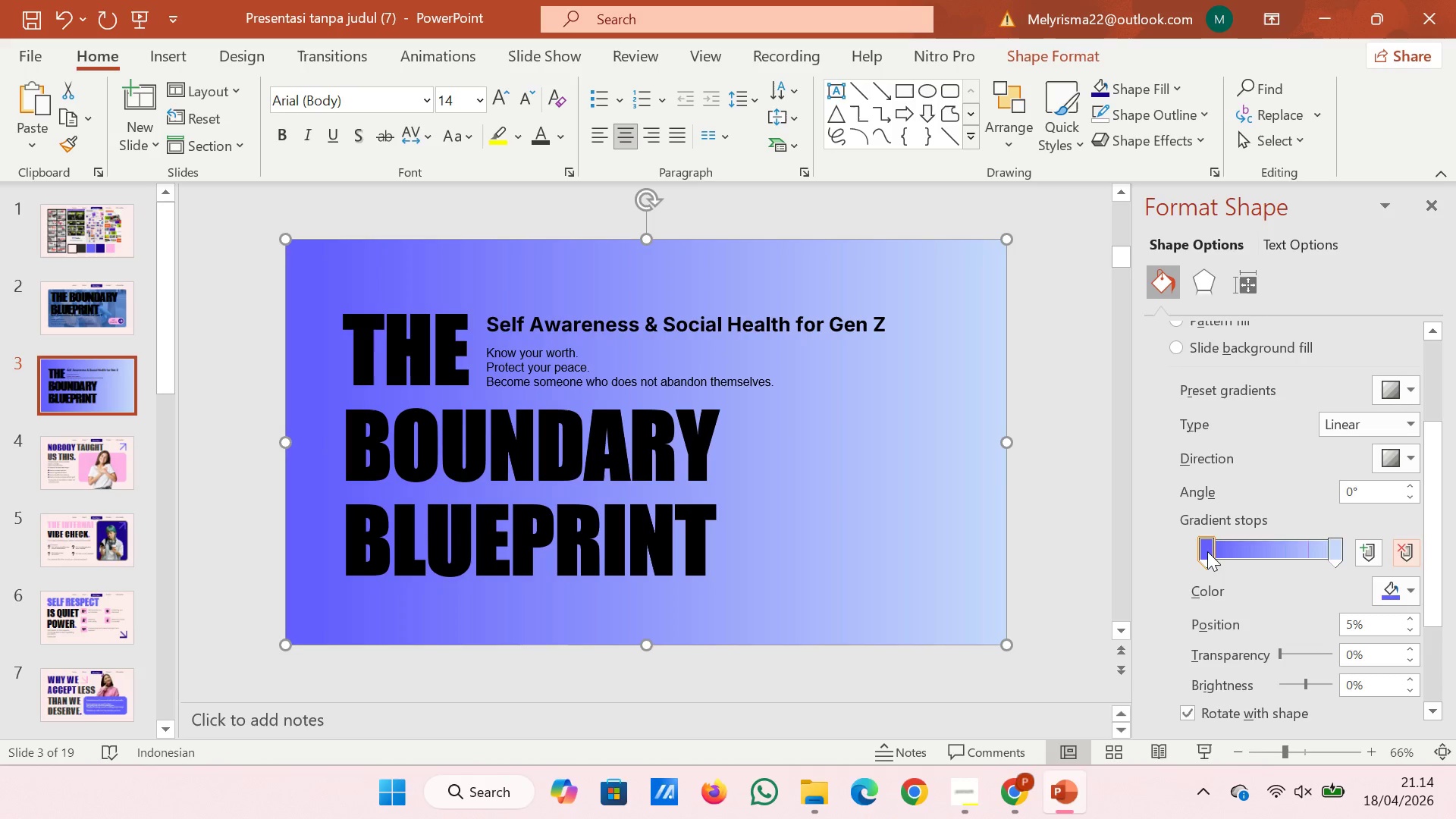 
left_click_drag(start_coordinate=[1207, 551], to_coordinate=[1235, 551])
 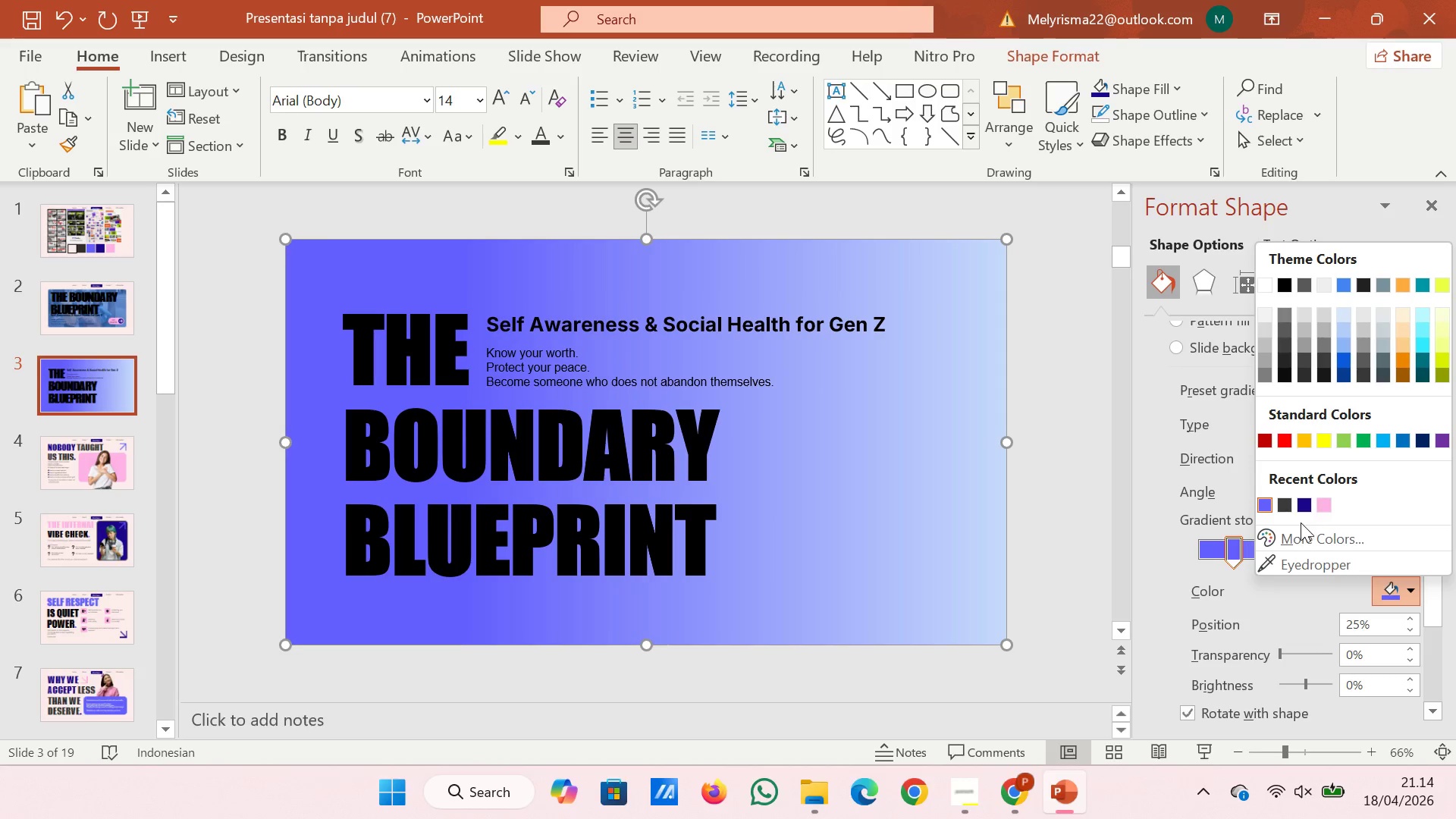 
left_click([1307, 503])
 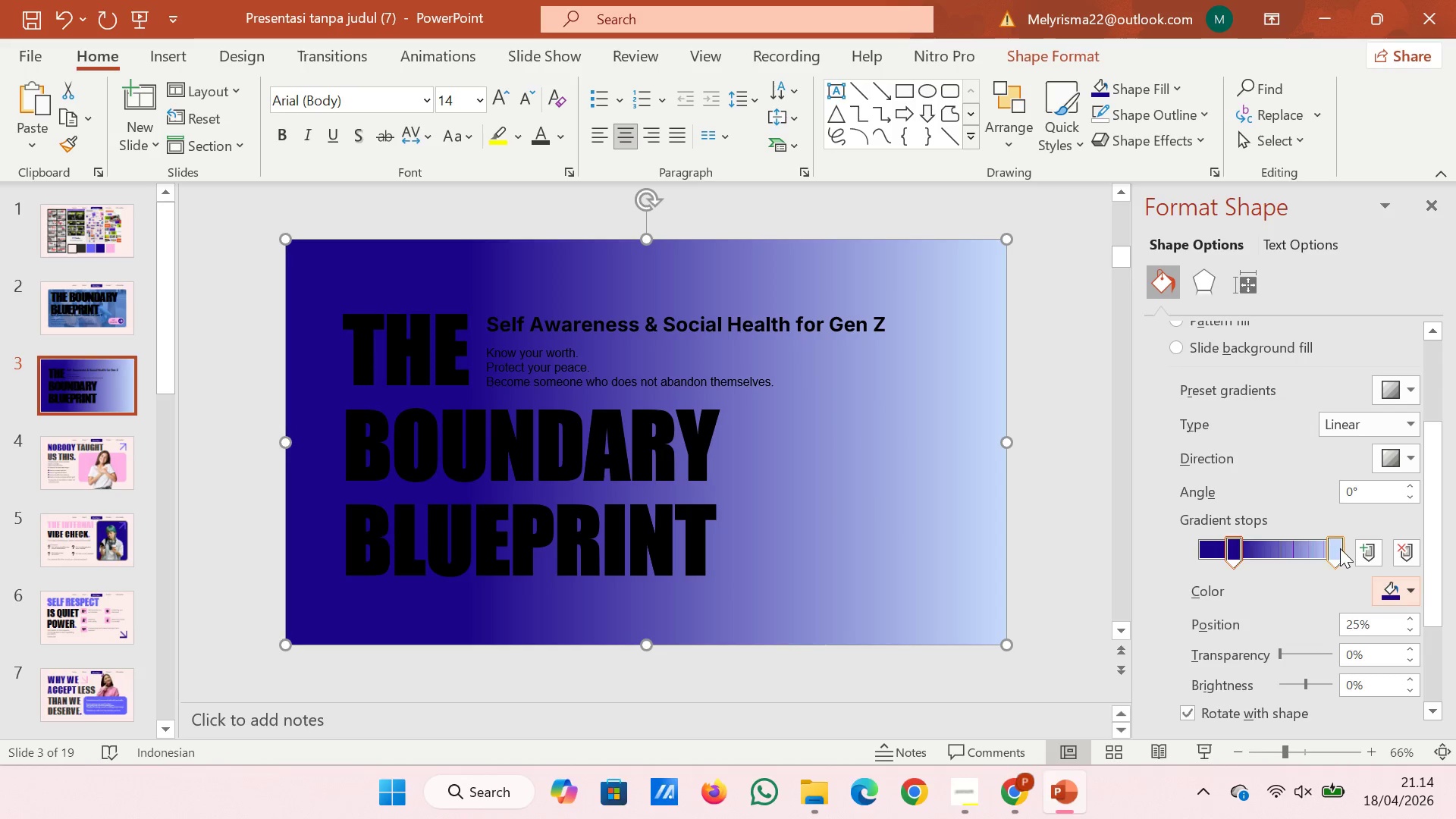 
left_click([1340, 548])
 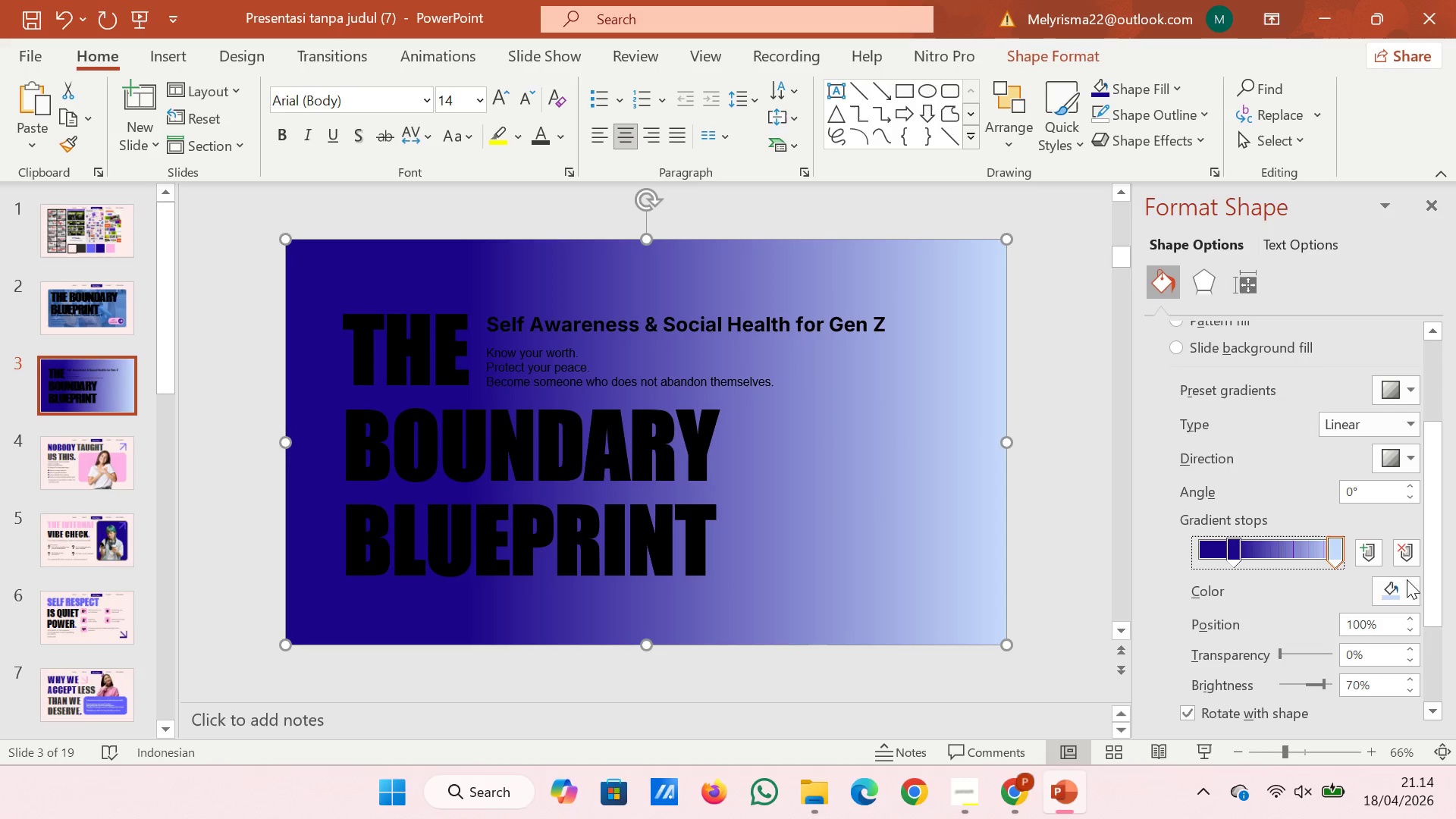 
left_click([1406, 588])
 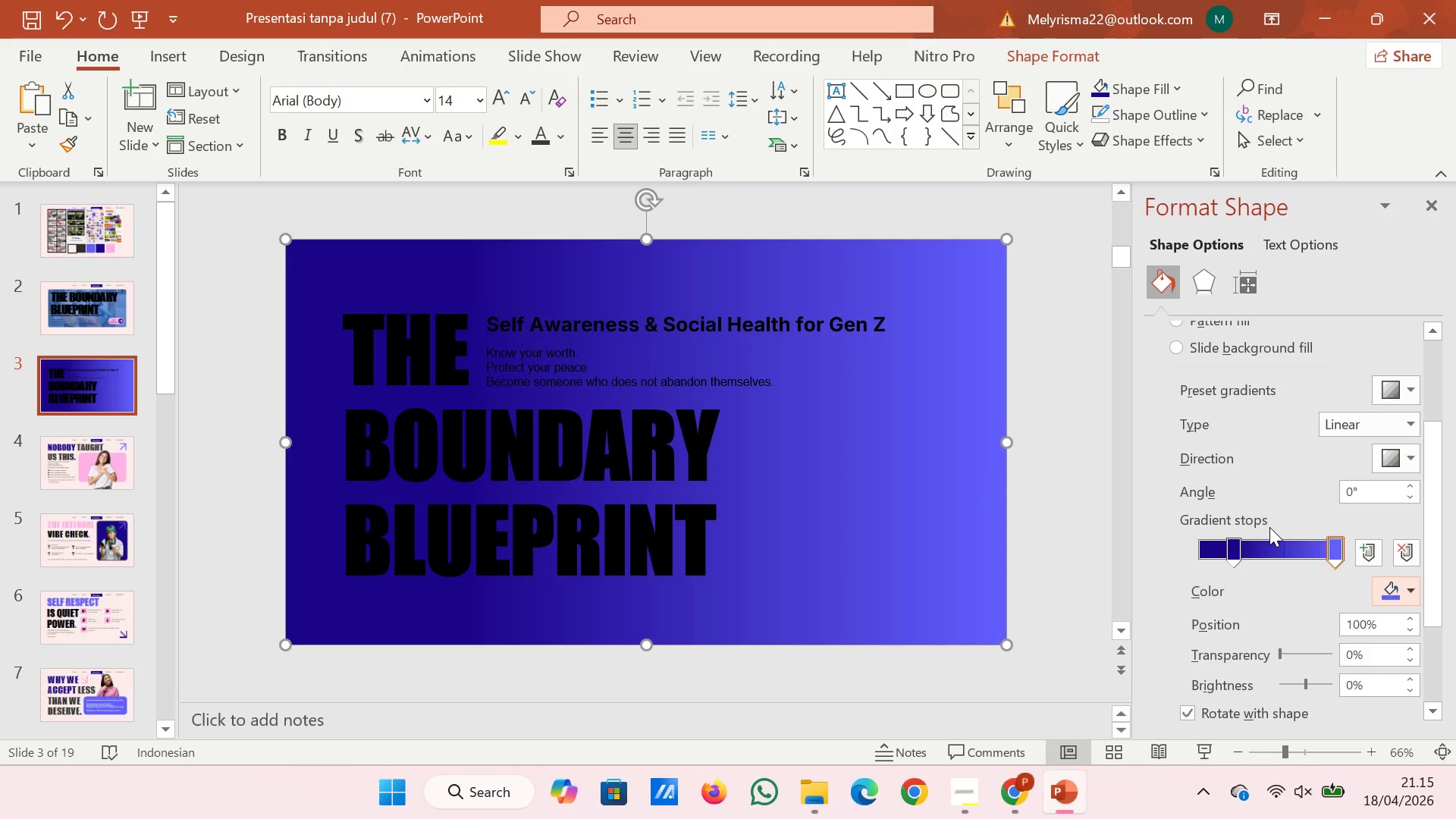 
left_click_drag(start_coordinate=[1233, 551], to_coordinate=[1178, 551])
 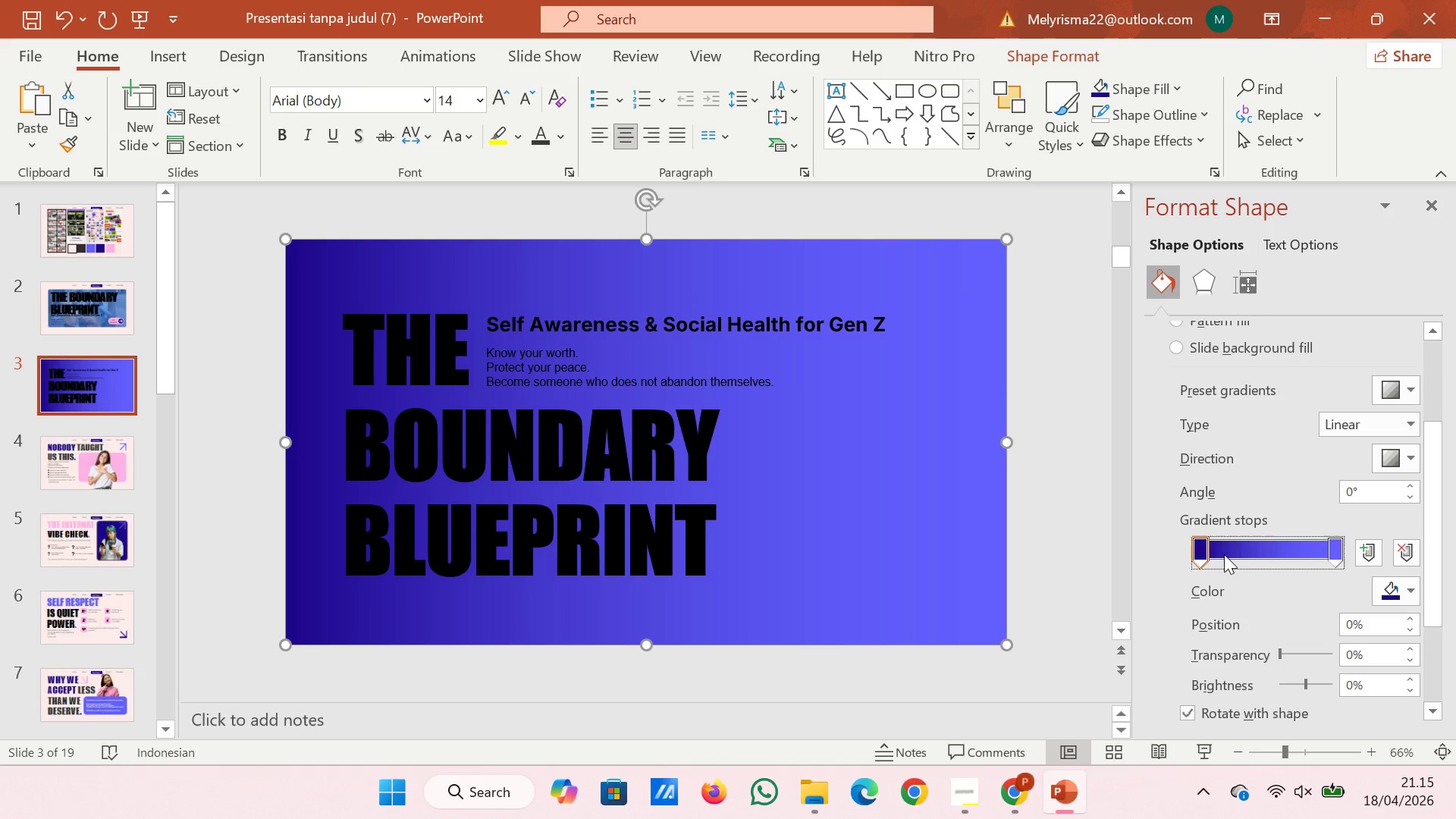 
left_click_drag(start_coordinate=[1209, 544], to_coordinate=[1219, 544])
 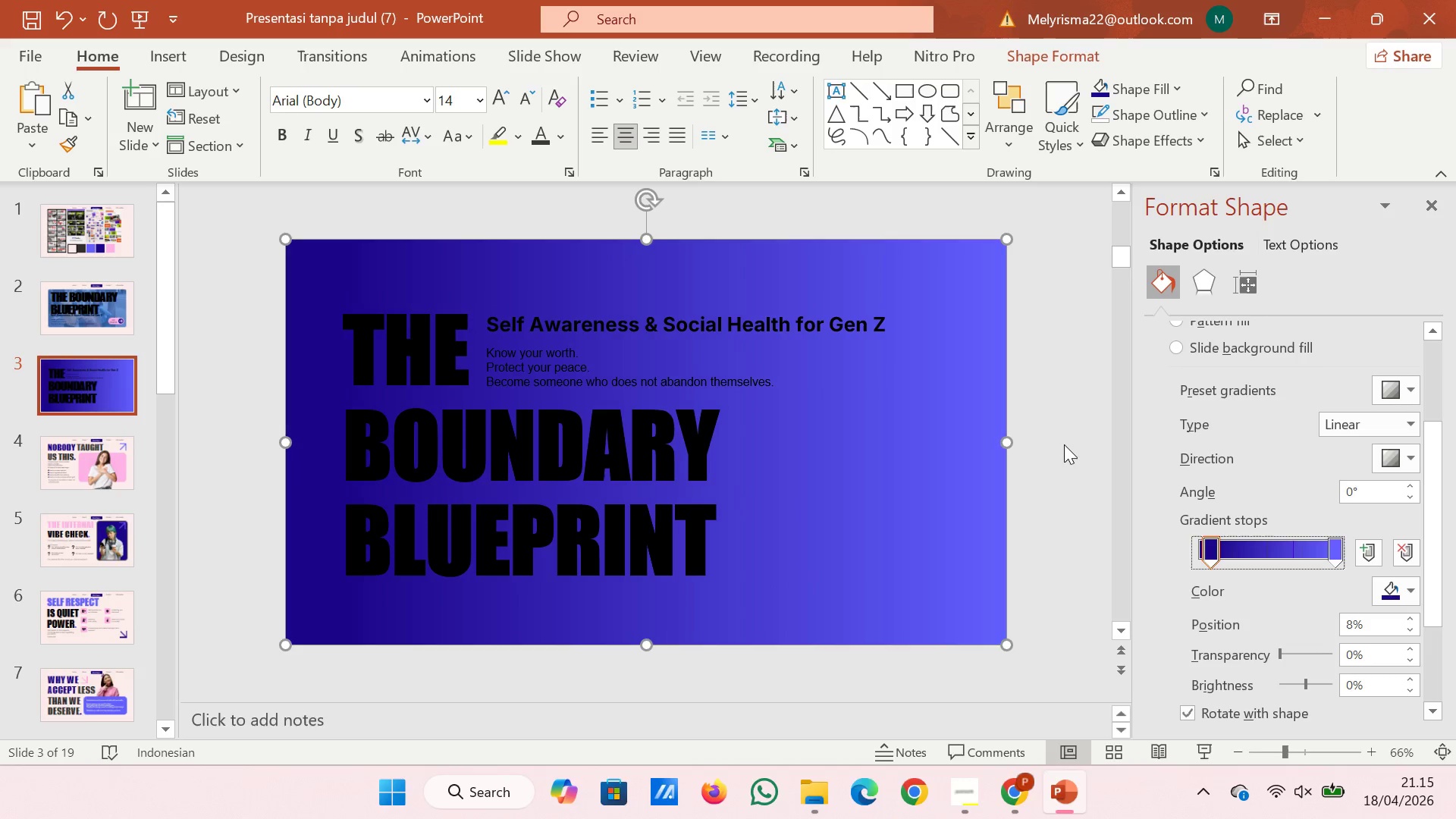 
left_click([1064, 444])
 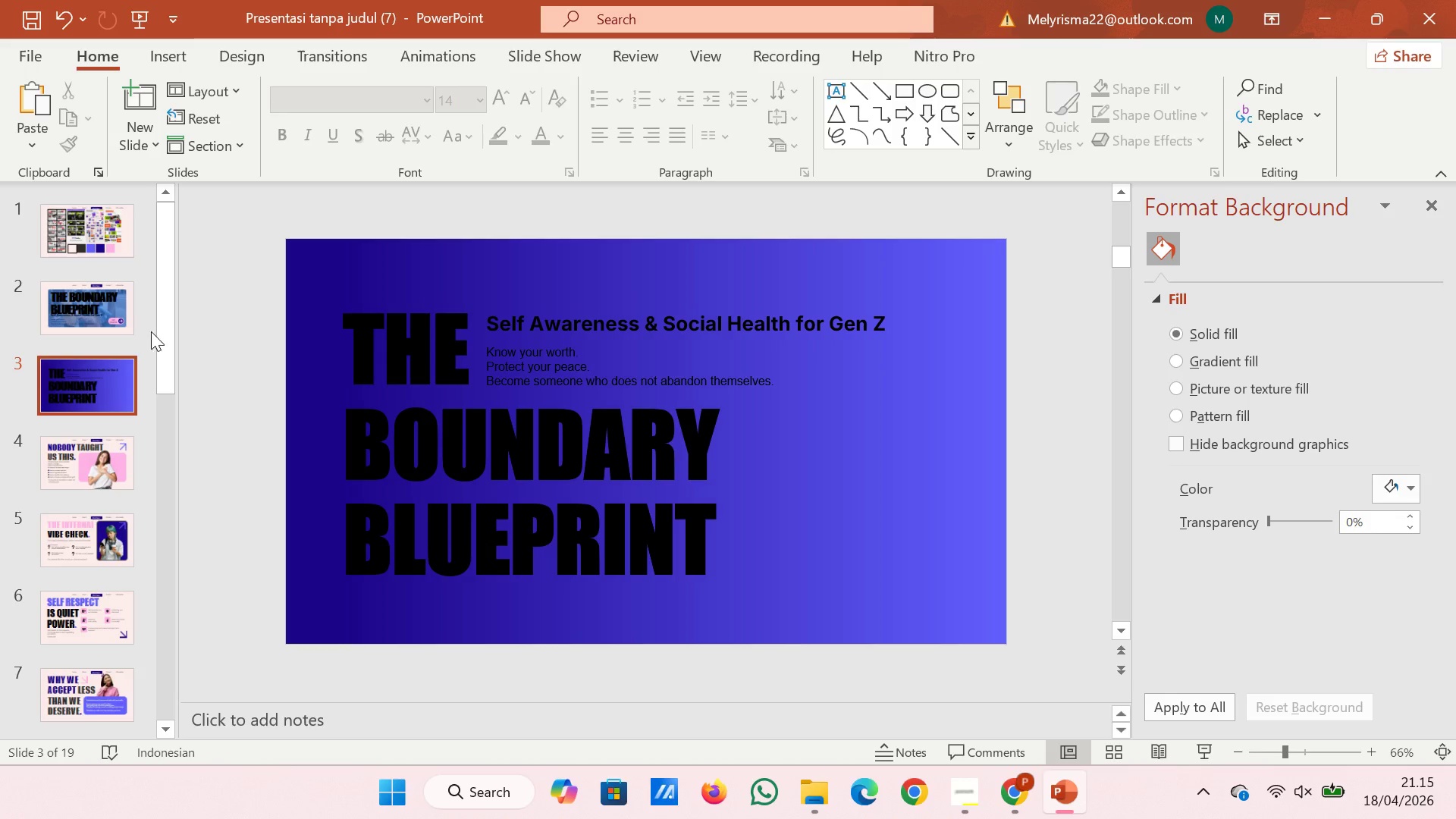 
wait(13.89)
 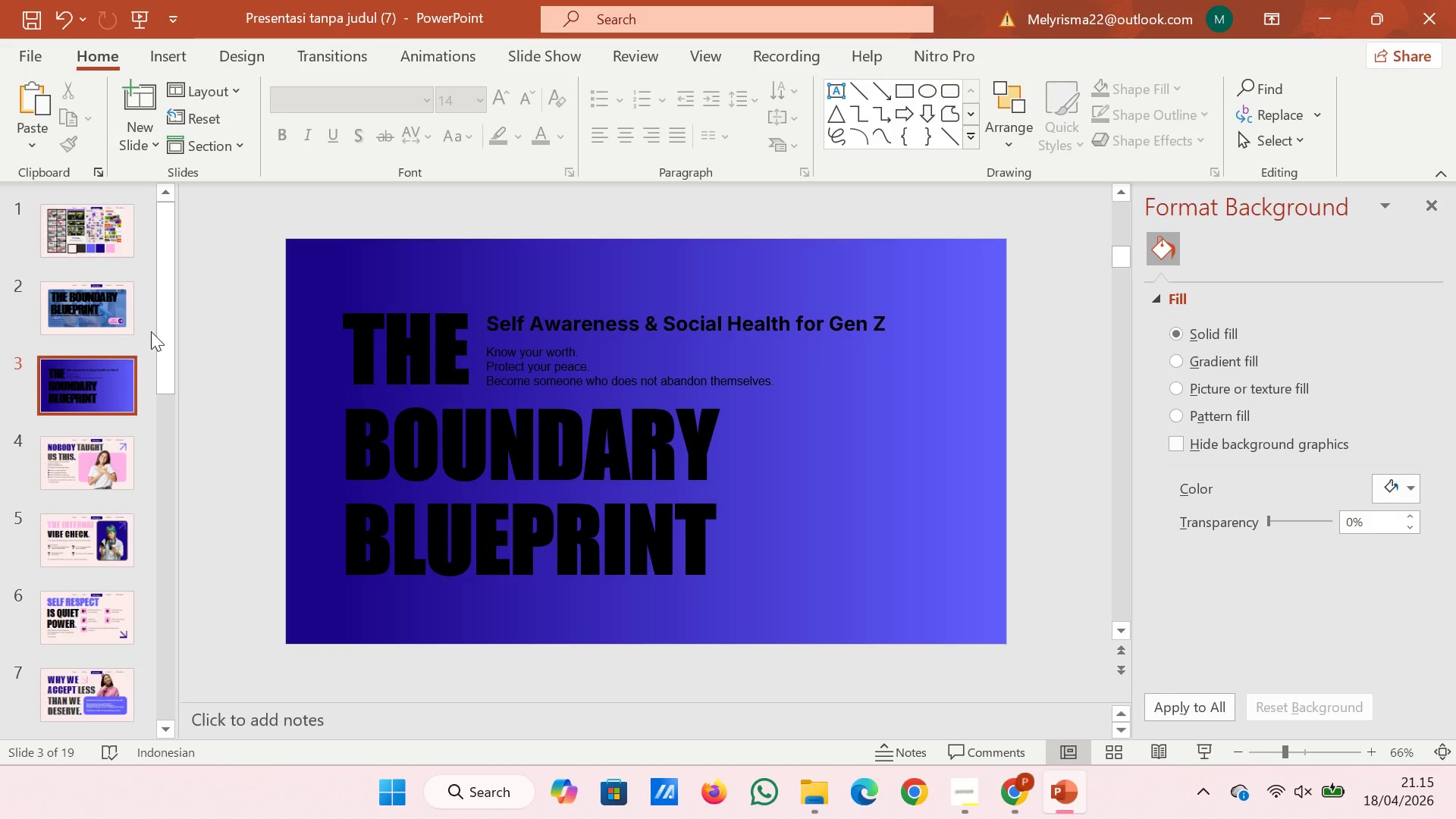 
left_click([491, 274])
 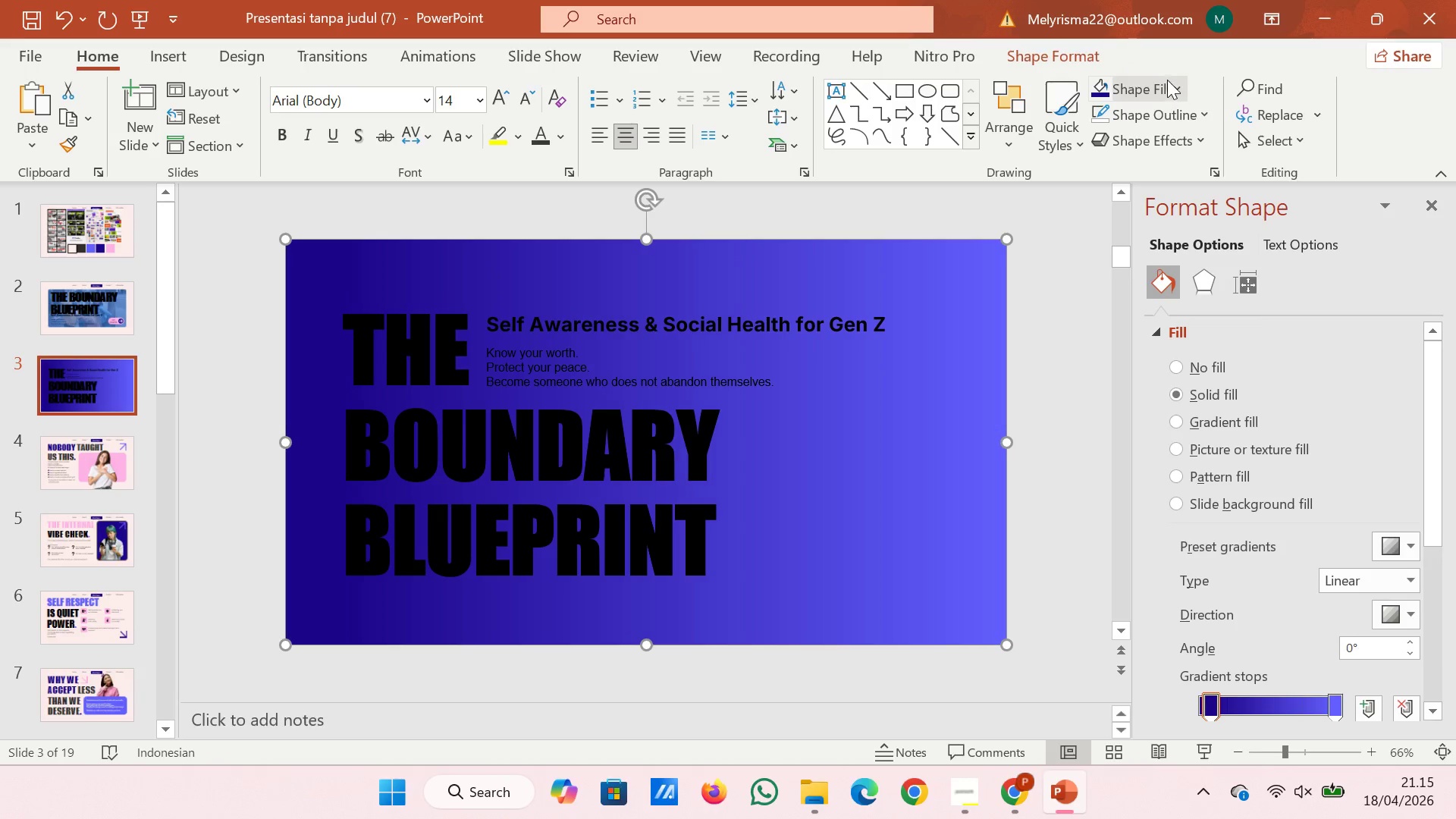 
left_click([1090, 63])
 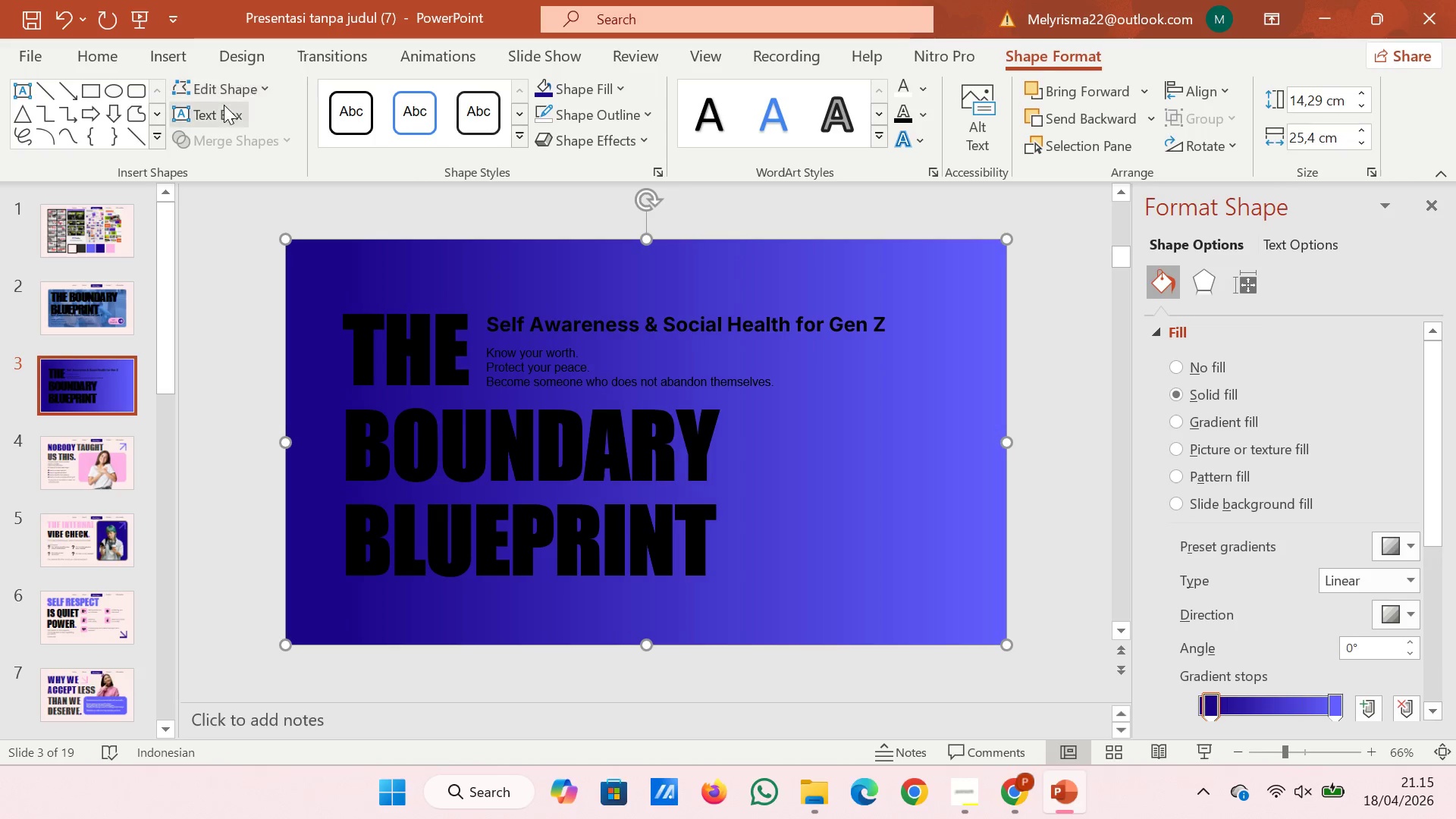 
left_click([229, 91])
 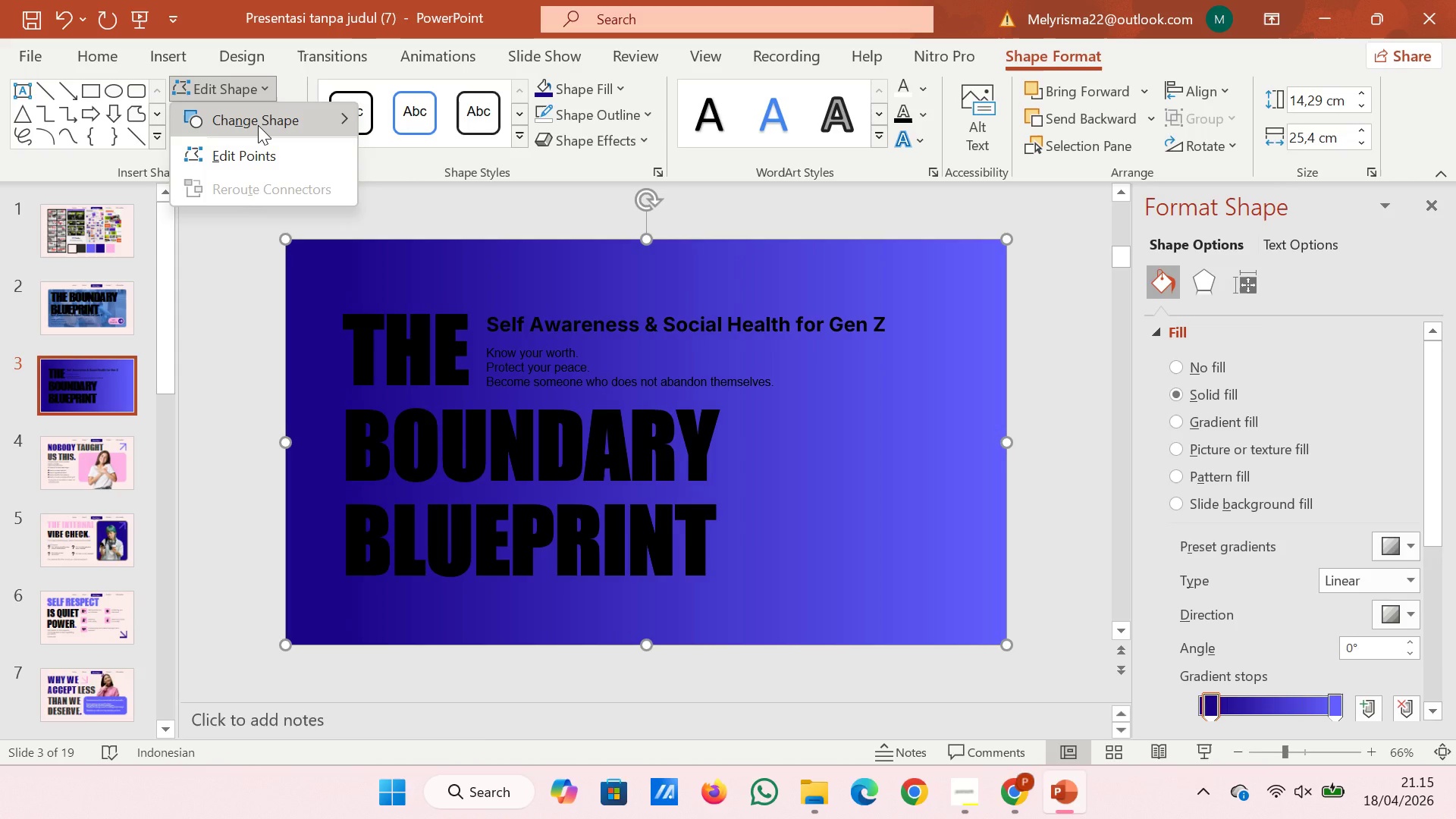 
left_click([258, 125])
 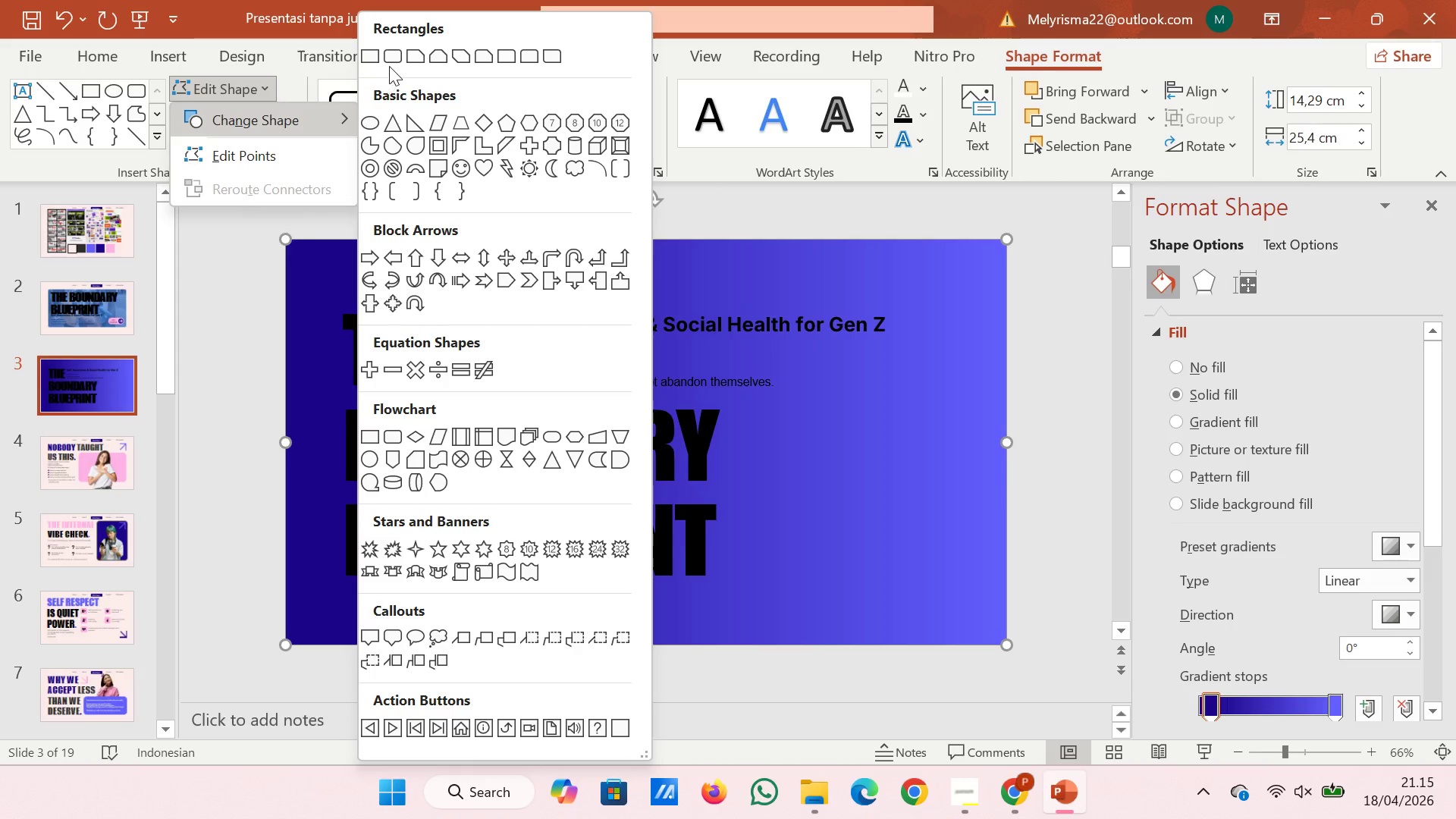 
left_click([389, 66])
 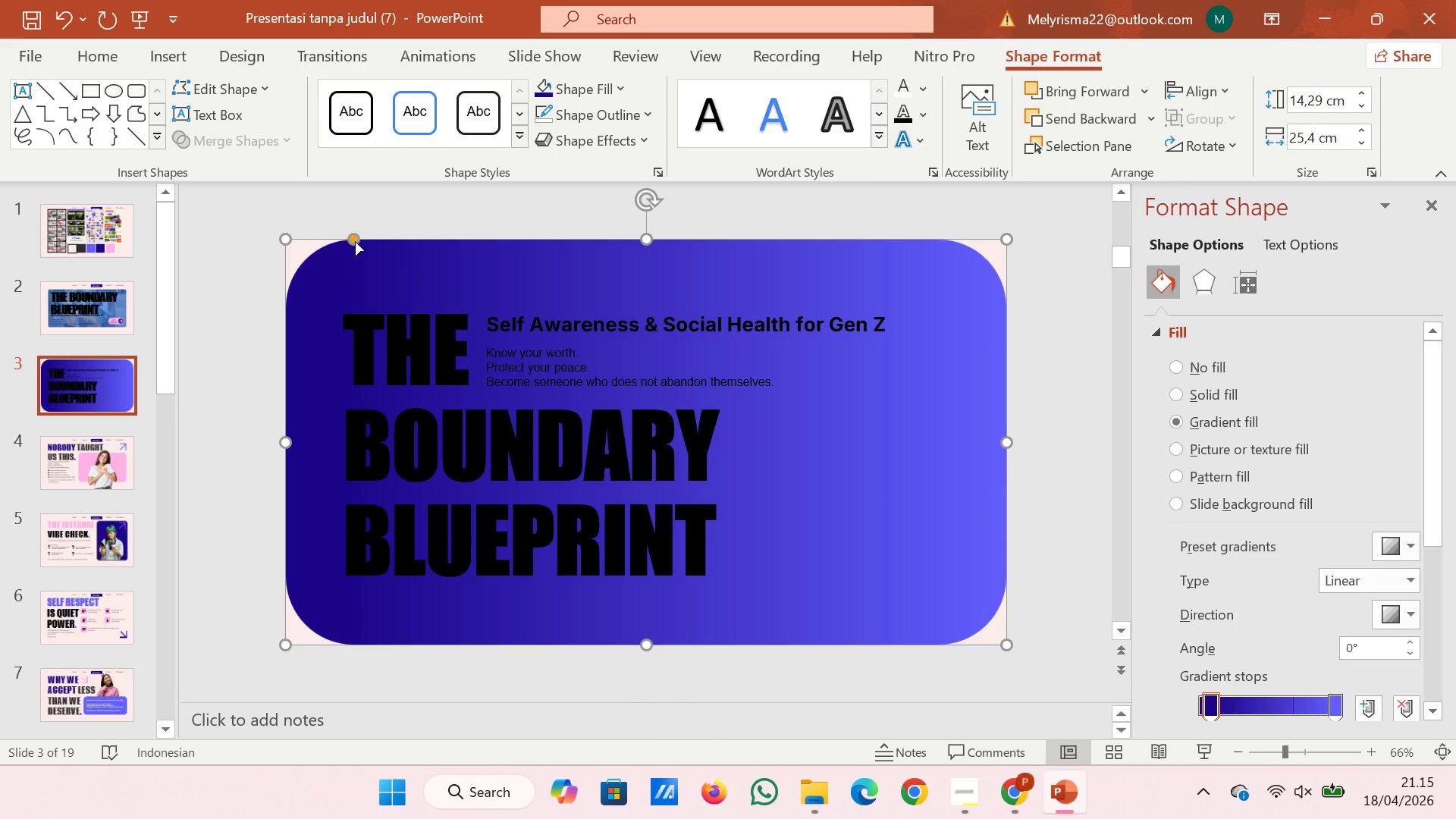 
left_click_drag(start_coordinate=[350, 240], to_coordinate=[302, 243])
 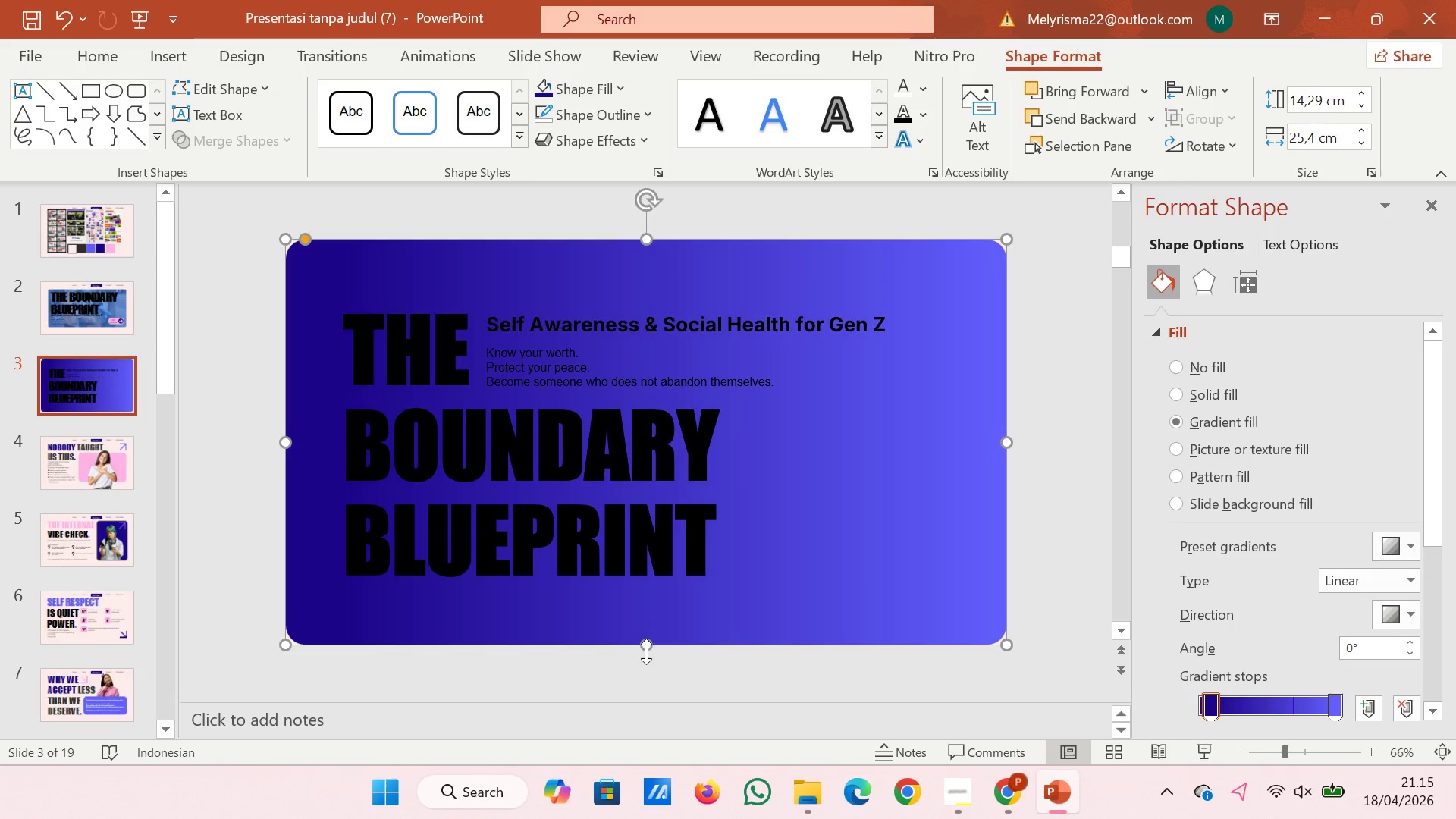 
left_click_drag(start_coordinate=[646, 649], to_coordinate=[648, 665])
 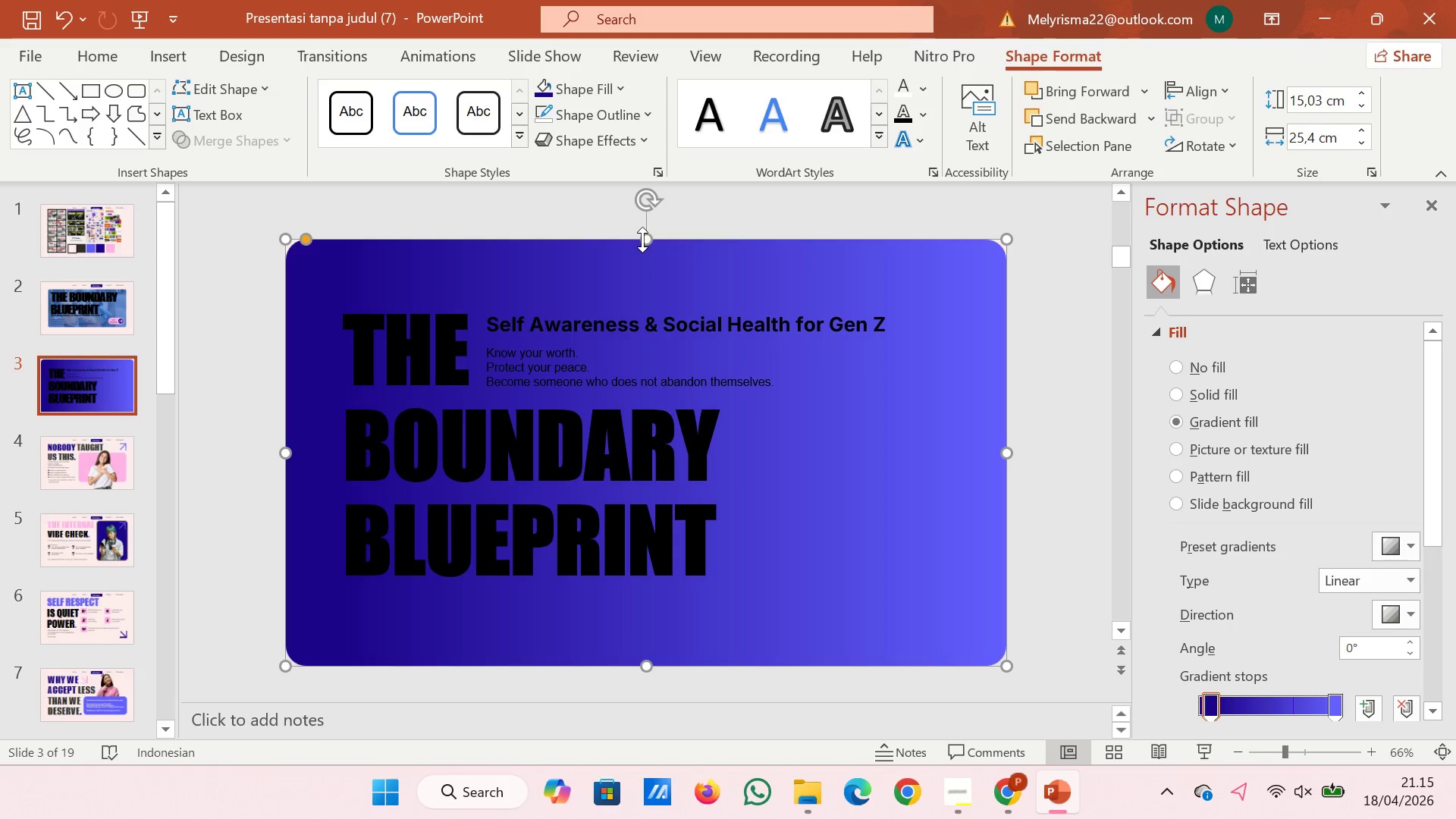 
left_click_drag(start_coordinate=[642, 240], to_coordinate=[650, 295])
 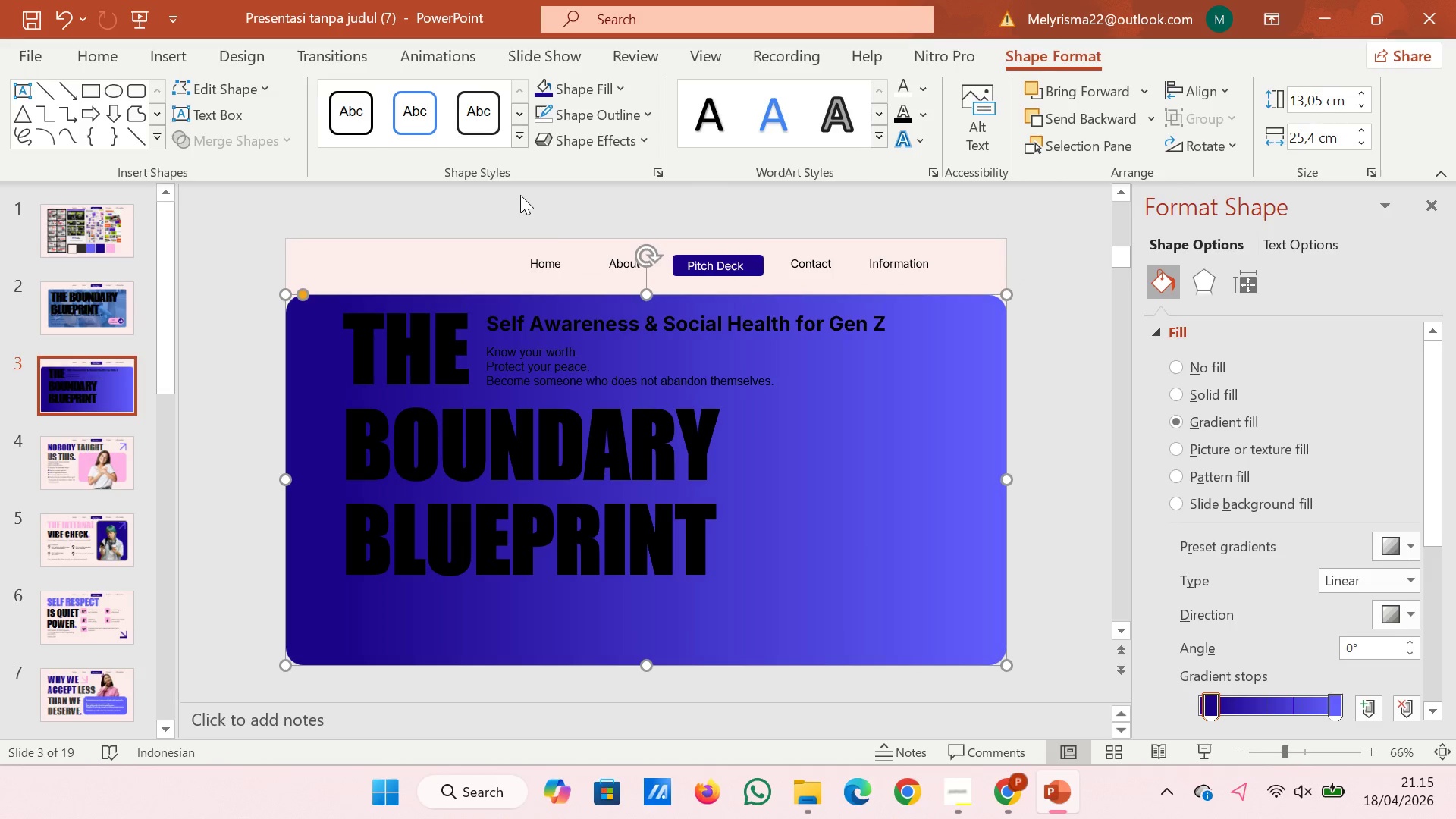 
left_click([520, 195])
 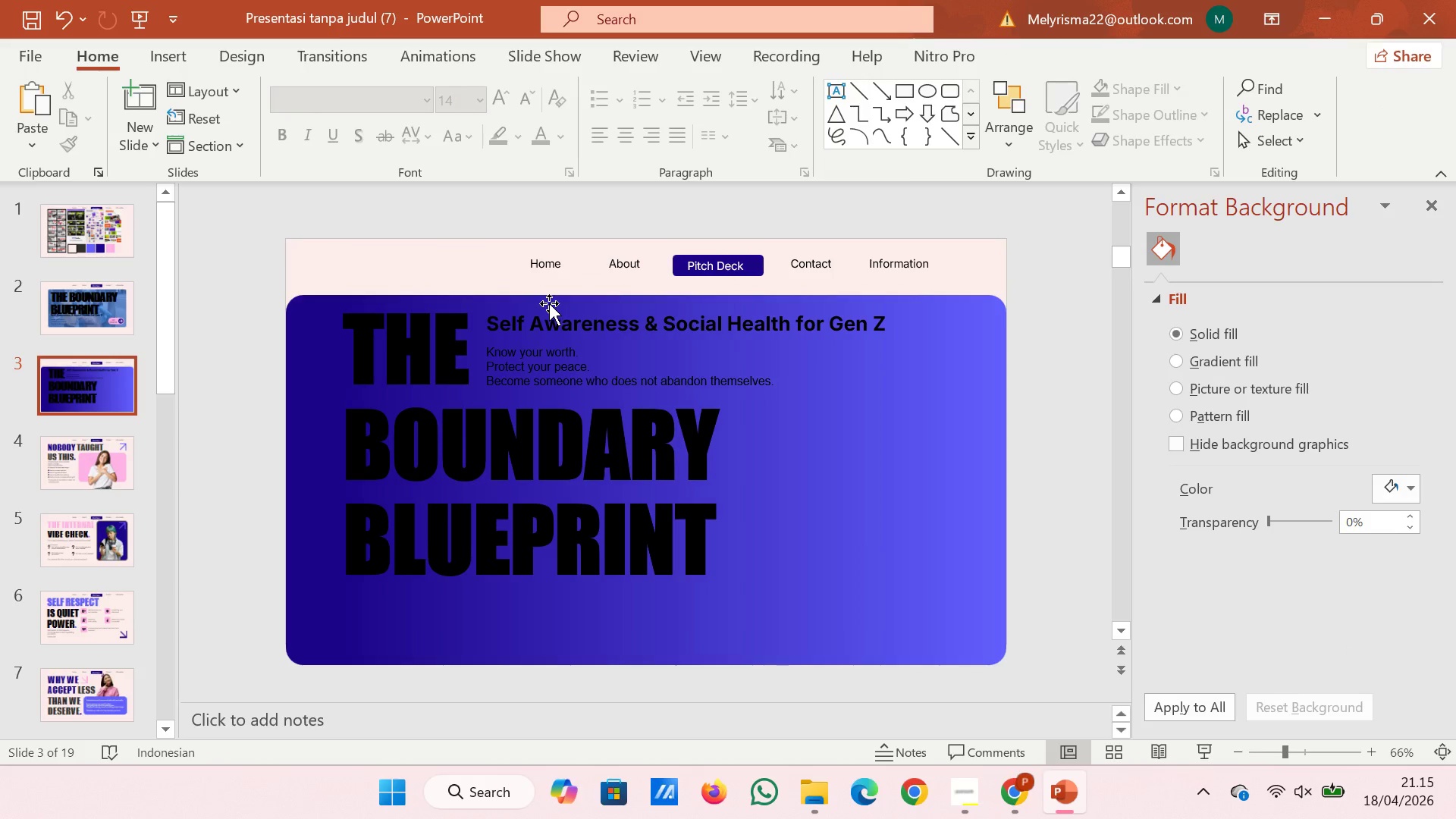 
wait(7.7)
 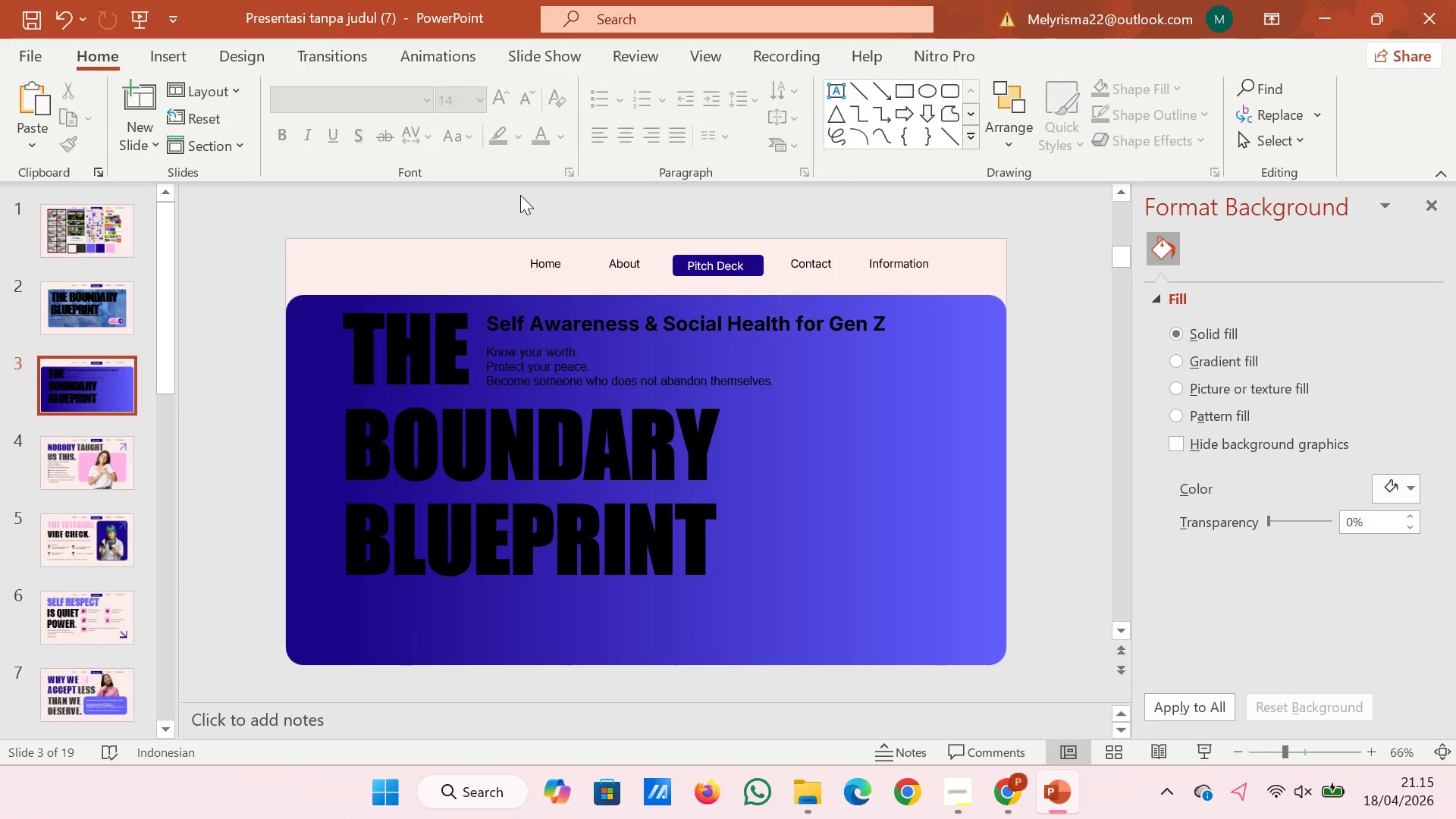 
left_click_drag(start_coordinate=[645, 293], to_coordinate=[642, 287])
 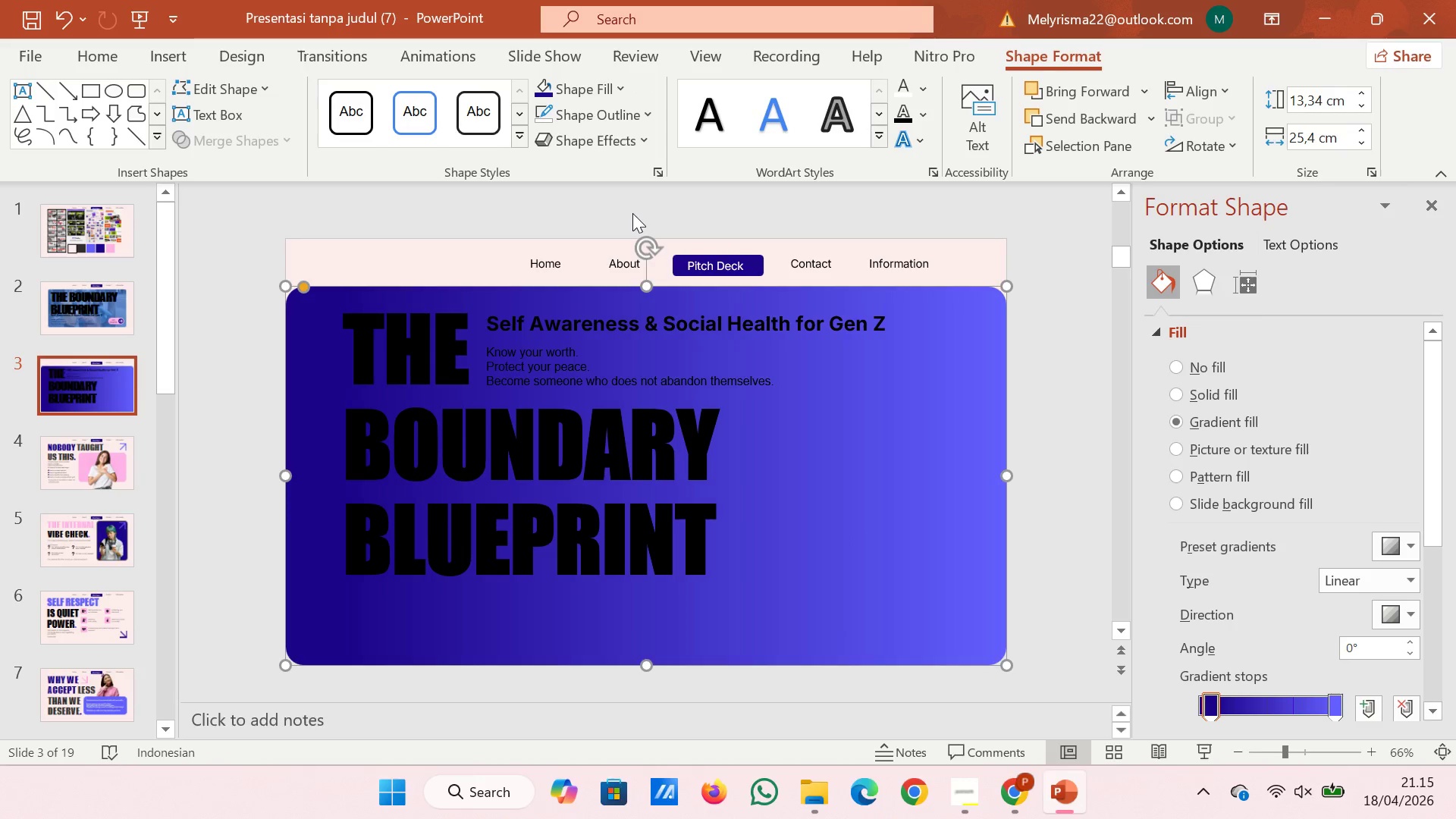 
left_click([632, 213])
 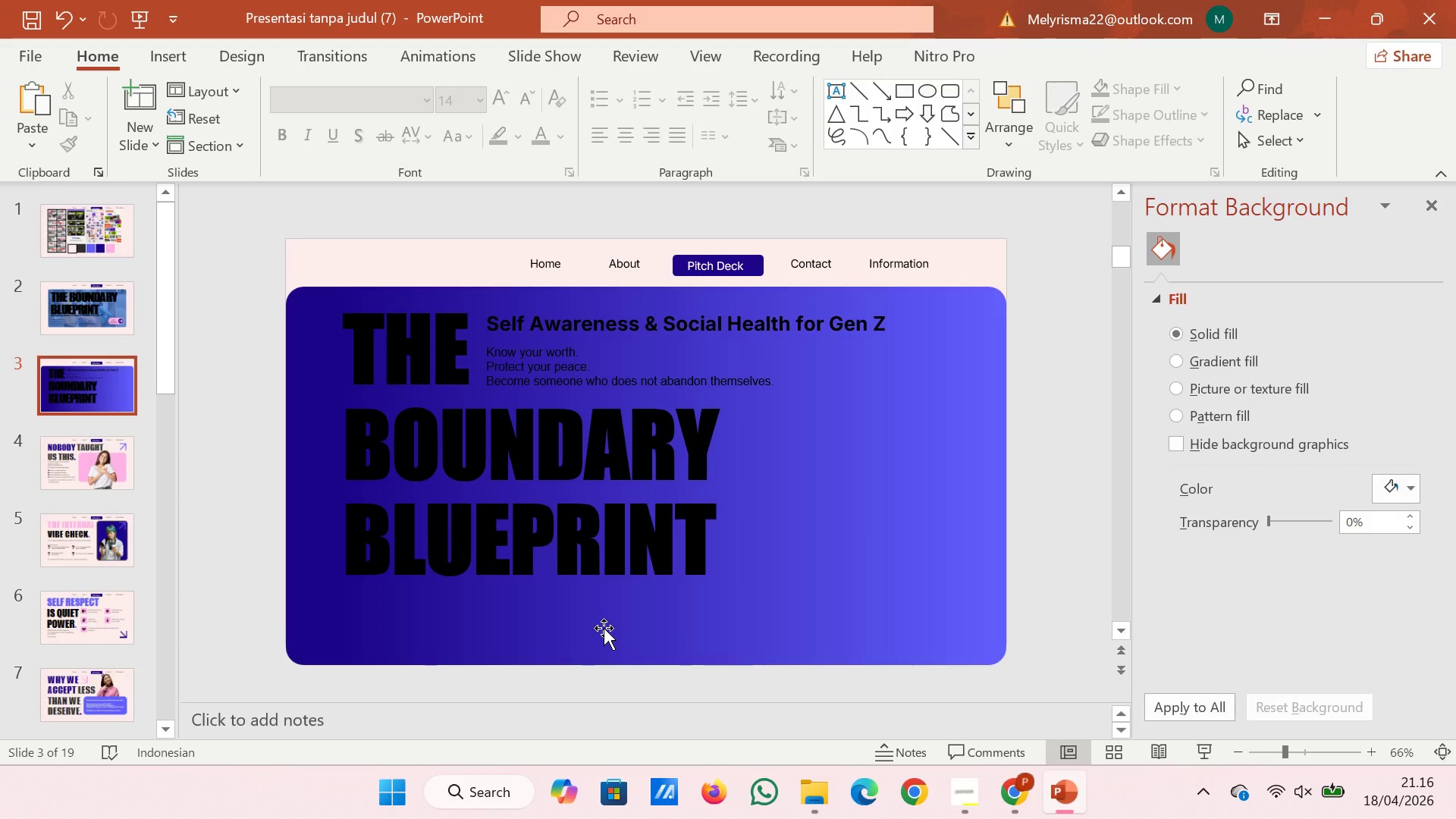 
wait(6.84)
 